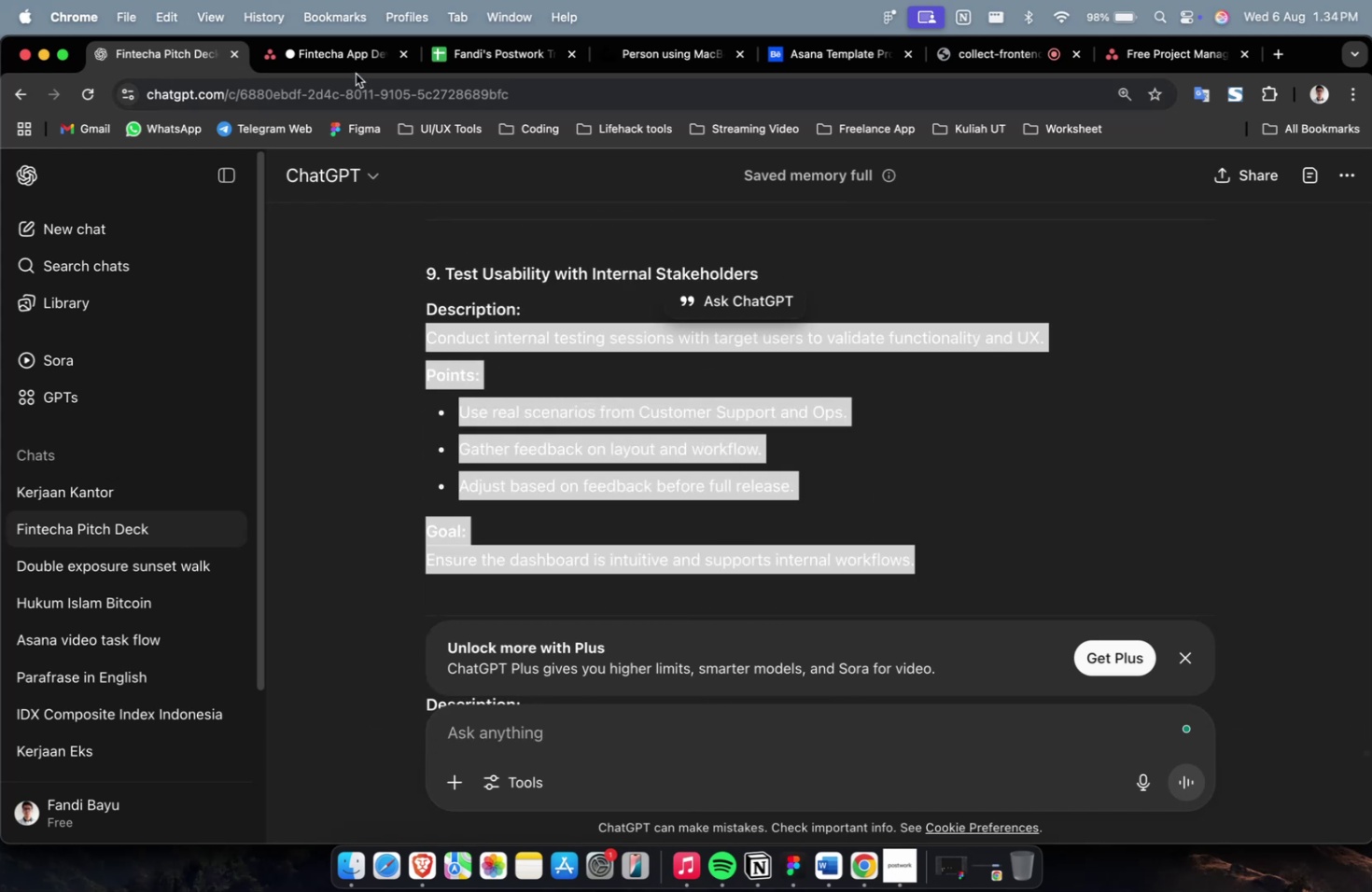 
key(Meta+CommandLeft)
 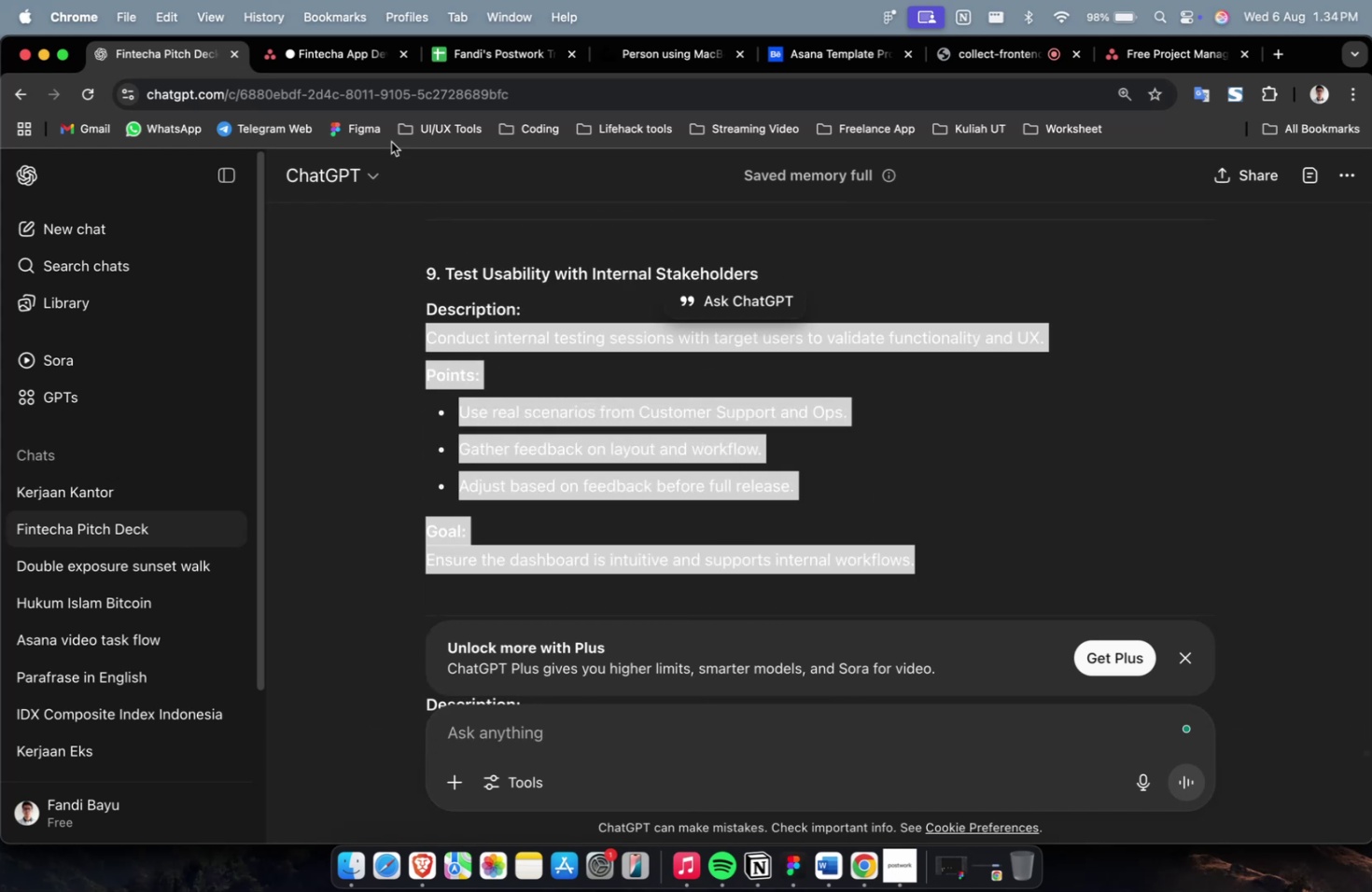 
key(Meta+C)
 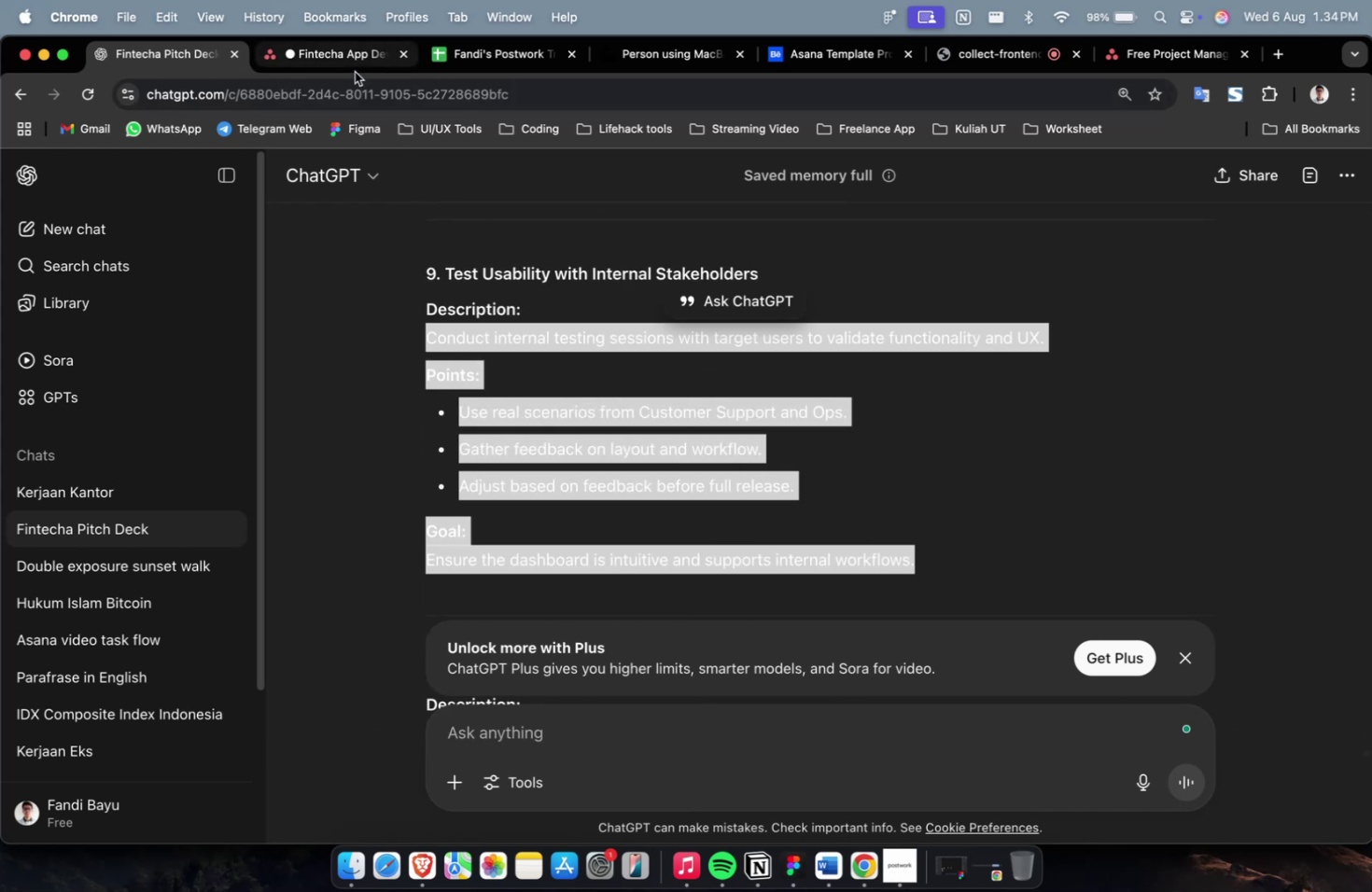 
double_click([361, 62])
 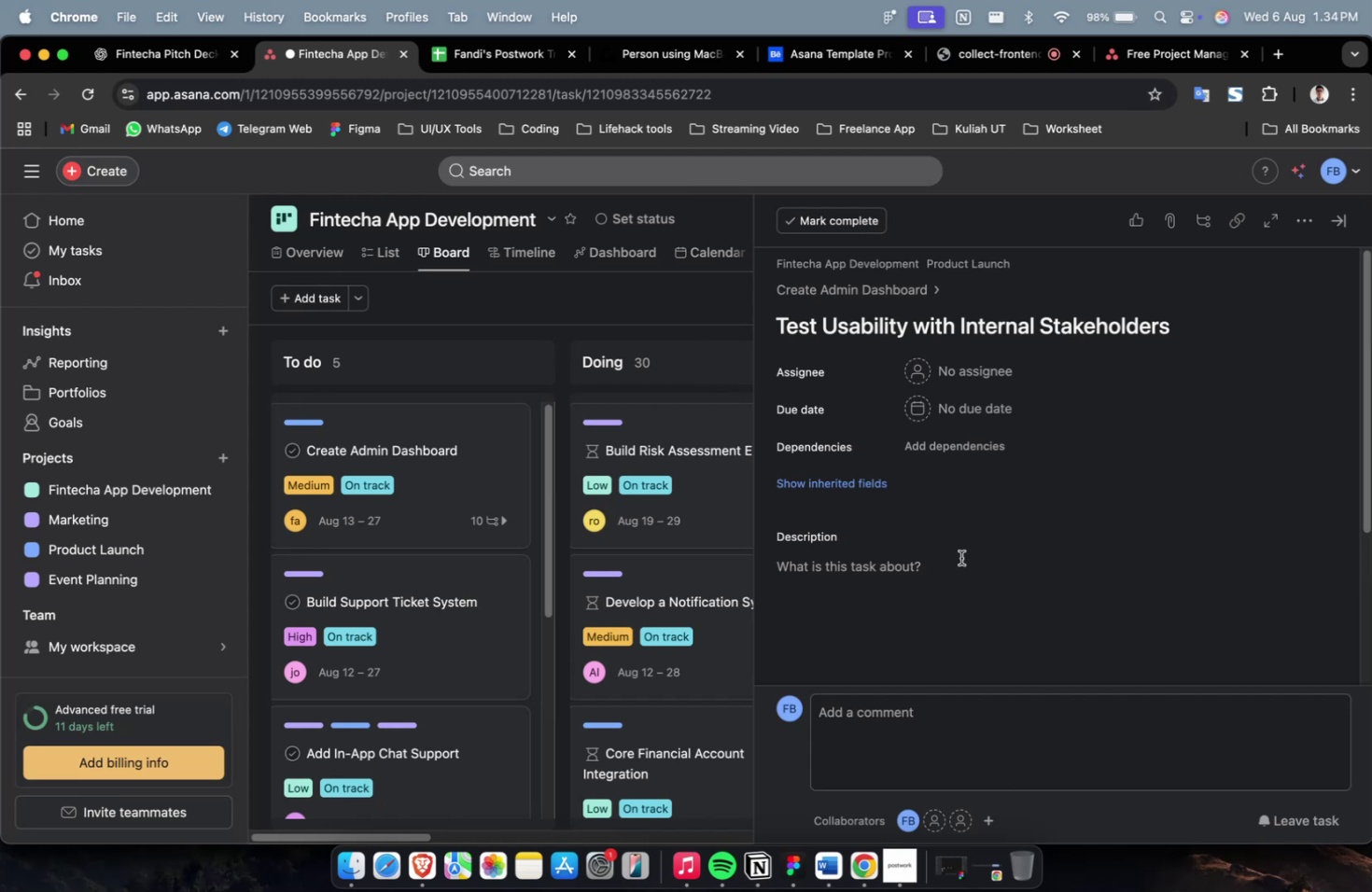 
triple_click([973, 586])
 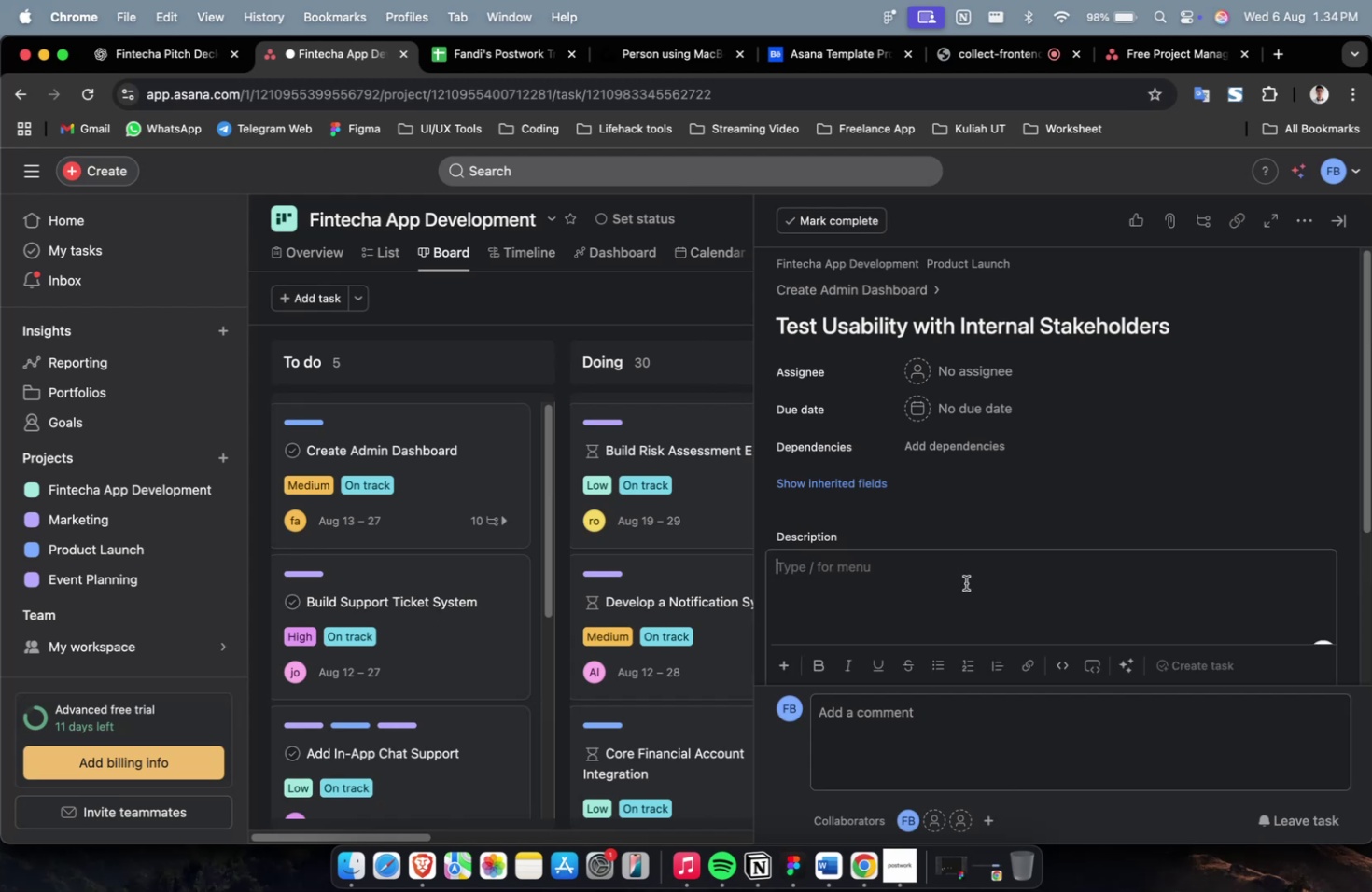 
key(Meta+V)
 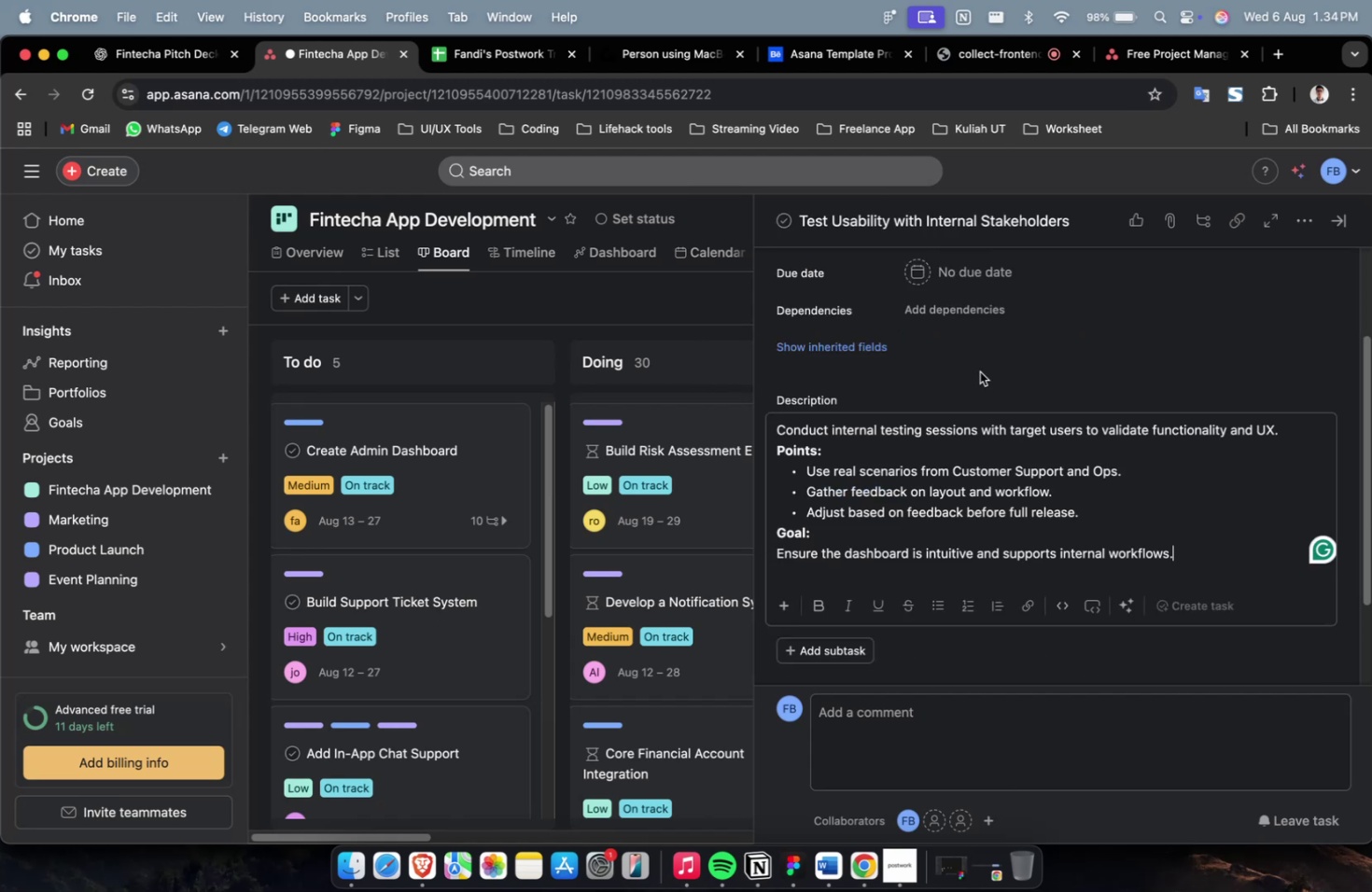 
scroll: coordinate [979, 371], scroll_direction: up, amount: 4.0
 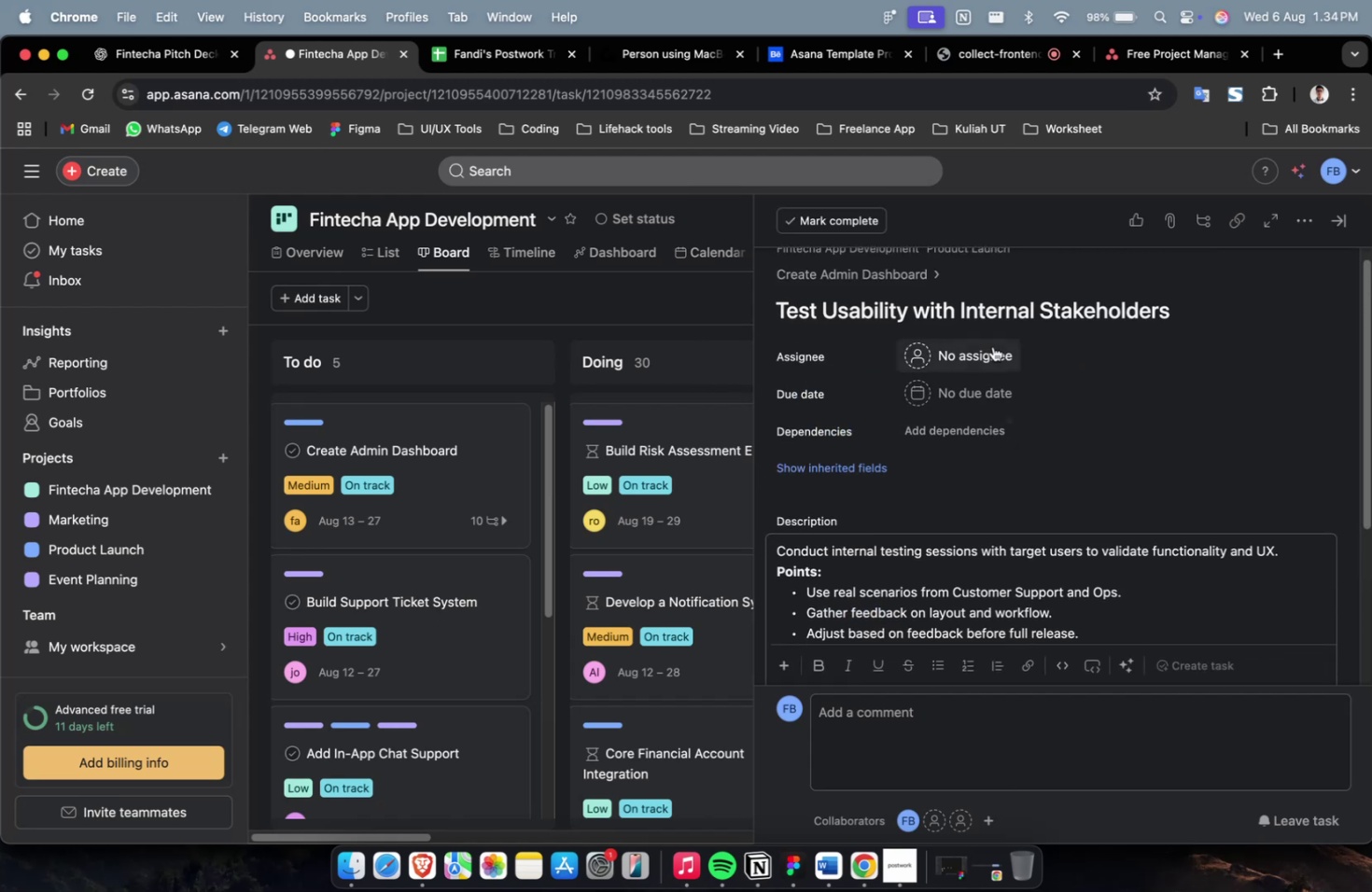 
left_click([992, 346])
 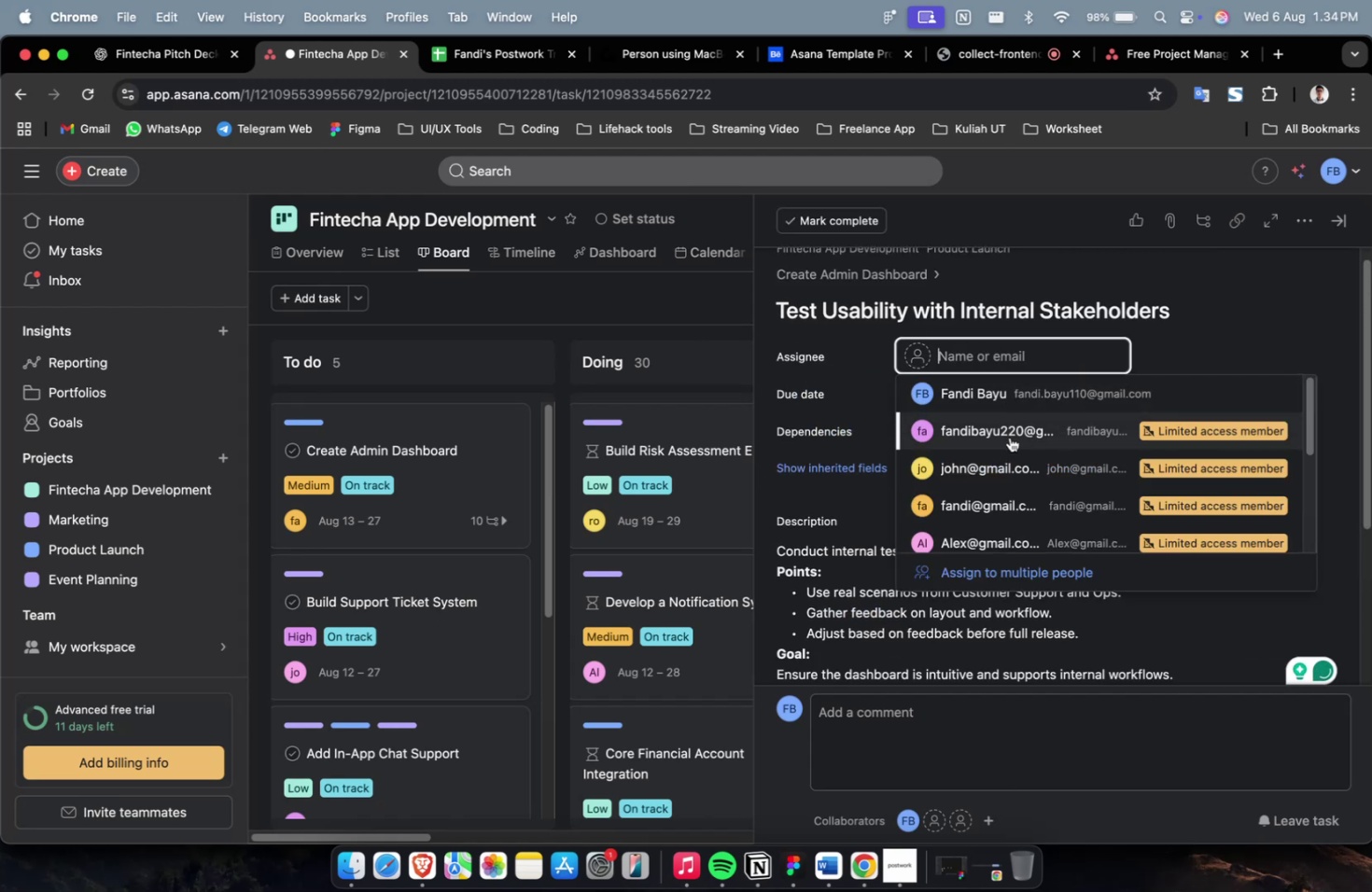 
left_click([1001, 466])
 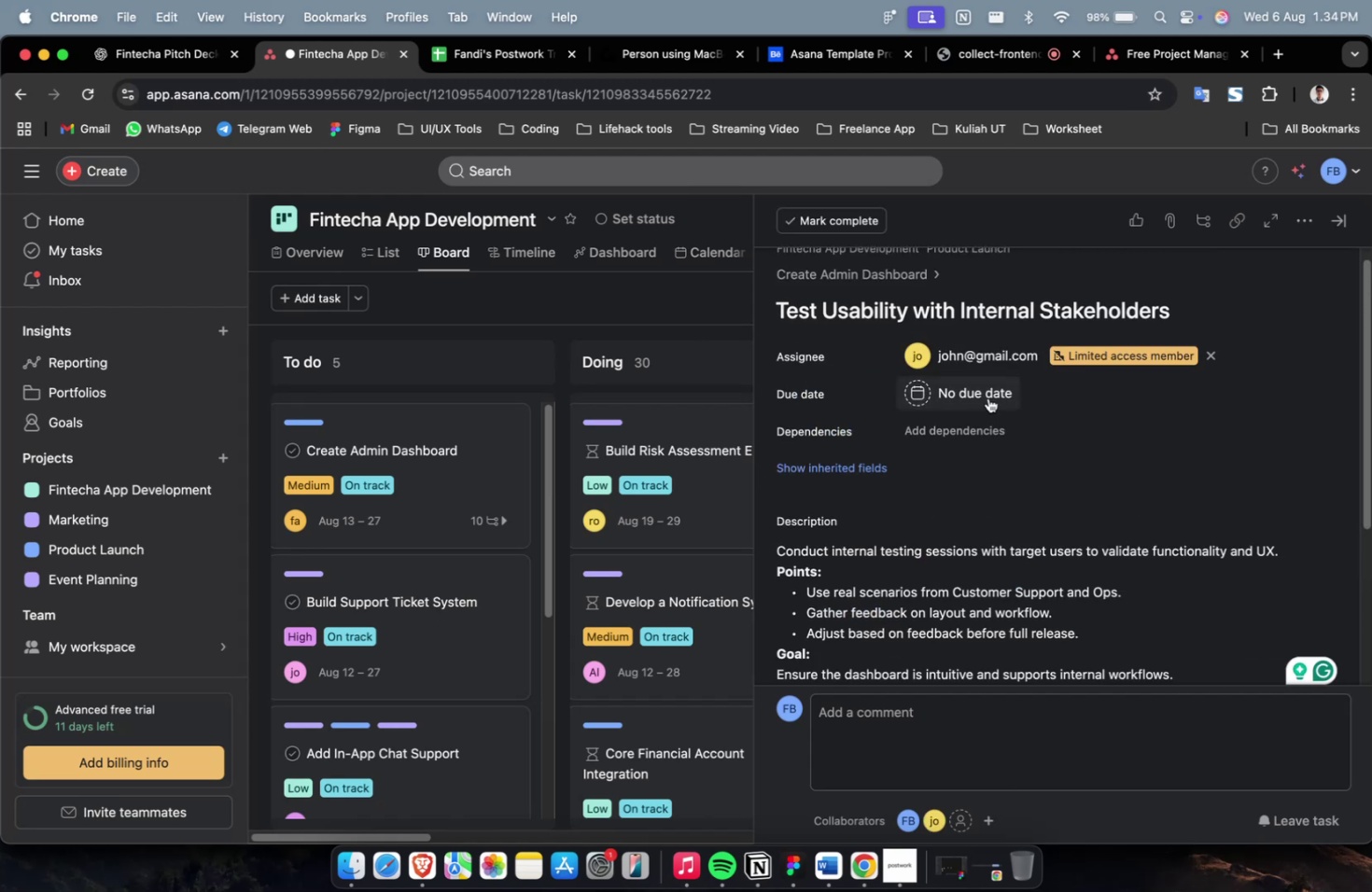 
double_click([987, 395])
 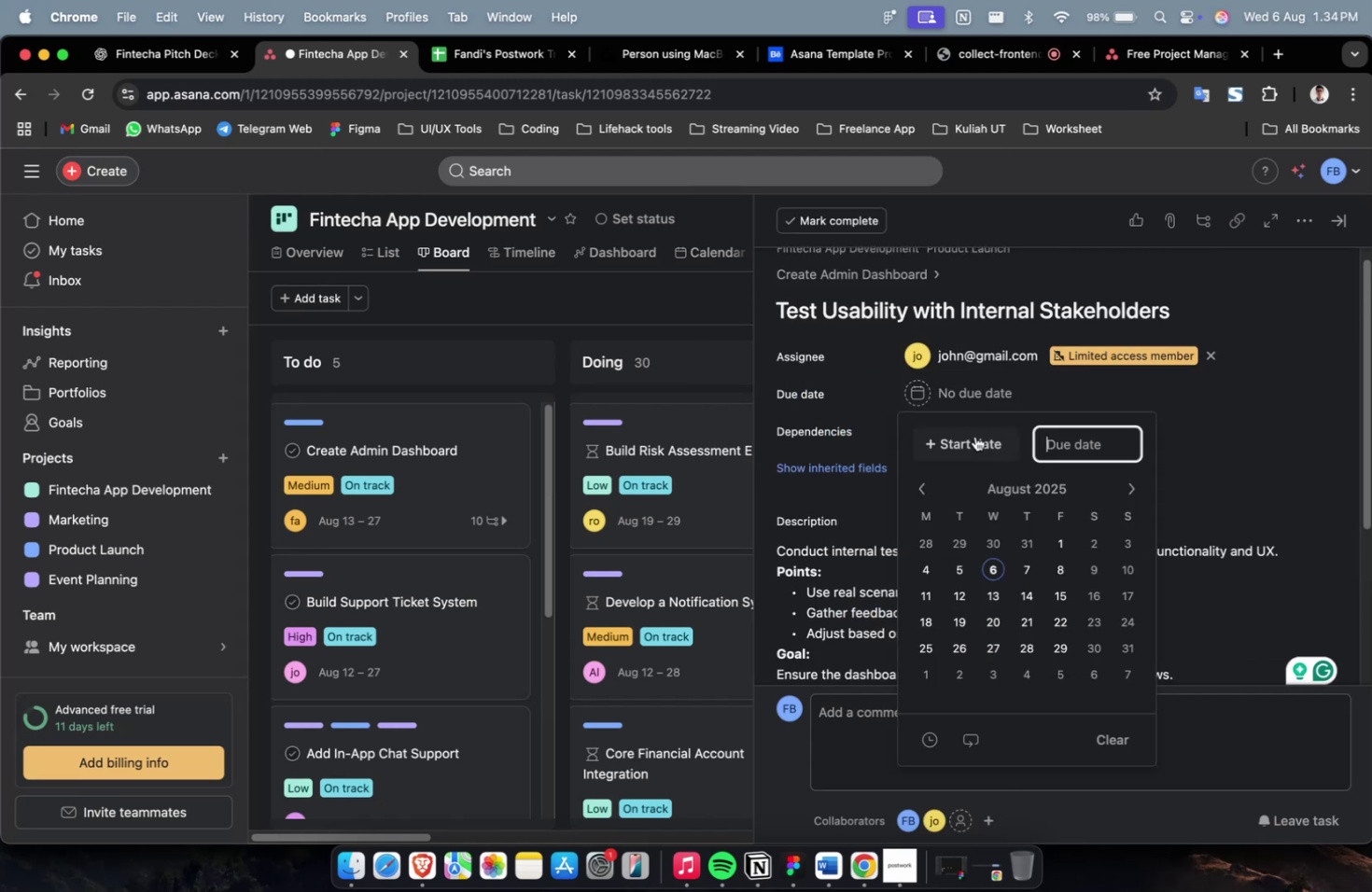 
triple_click([973, 436])
 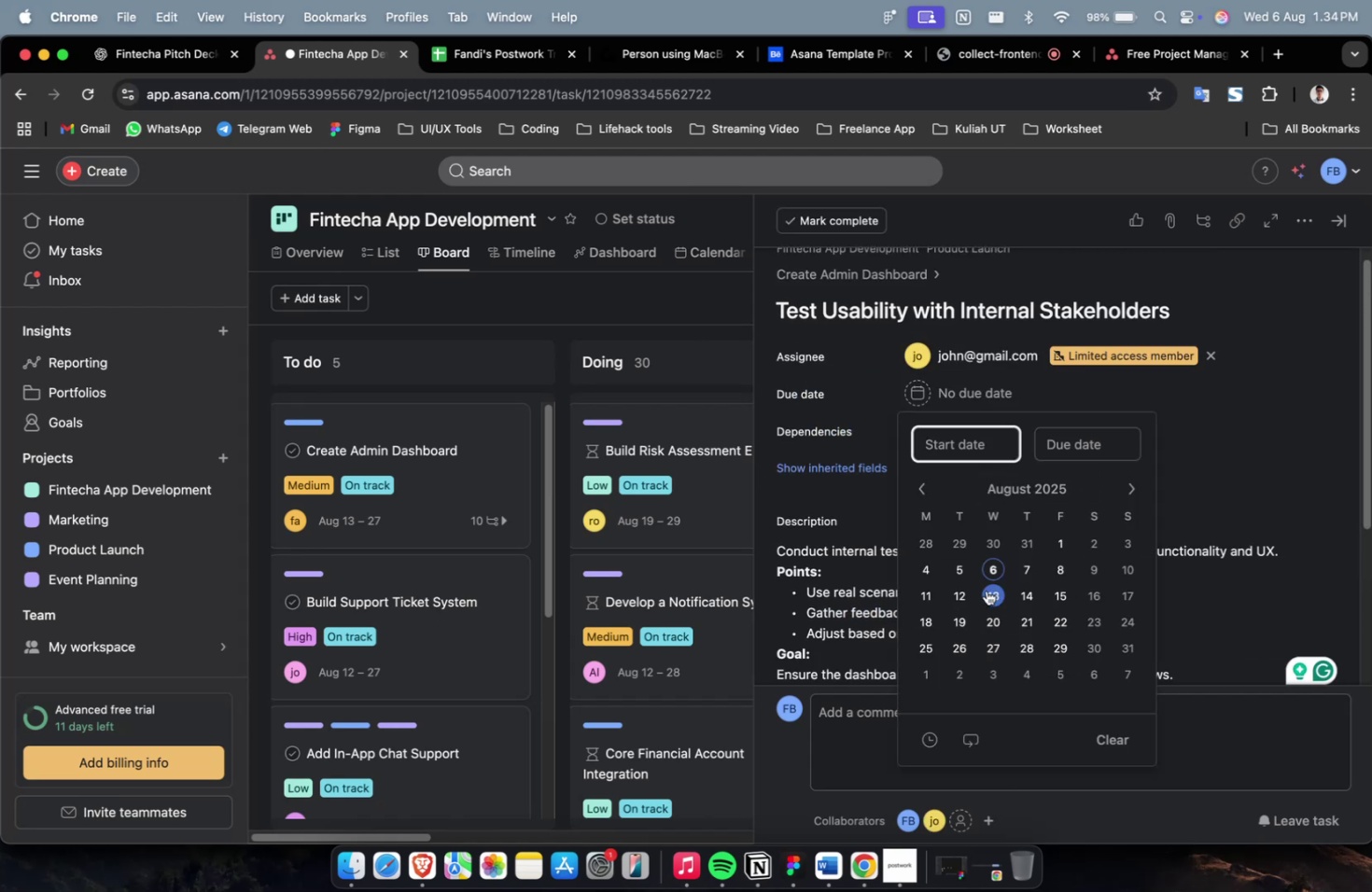 
left_click([986, 590])
 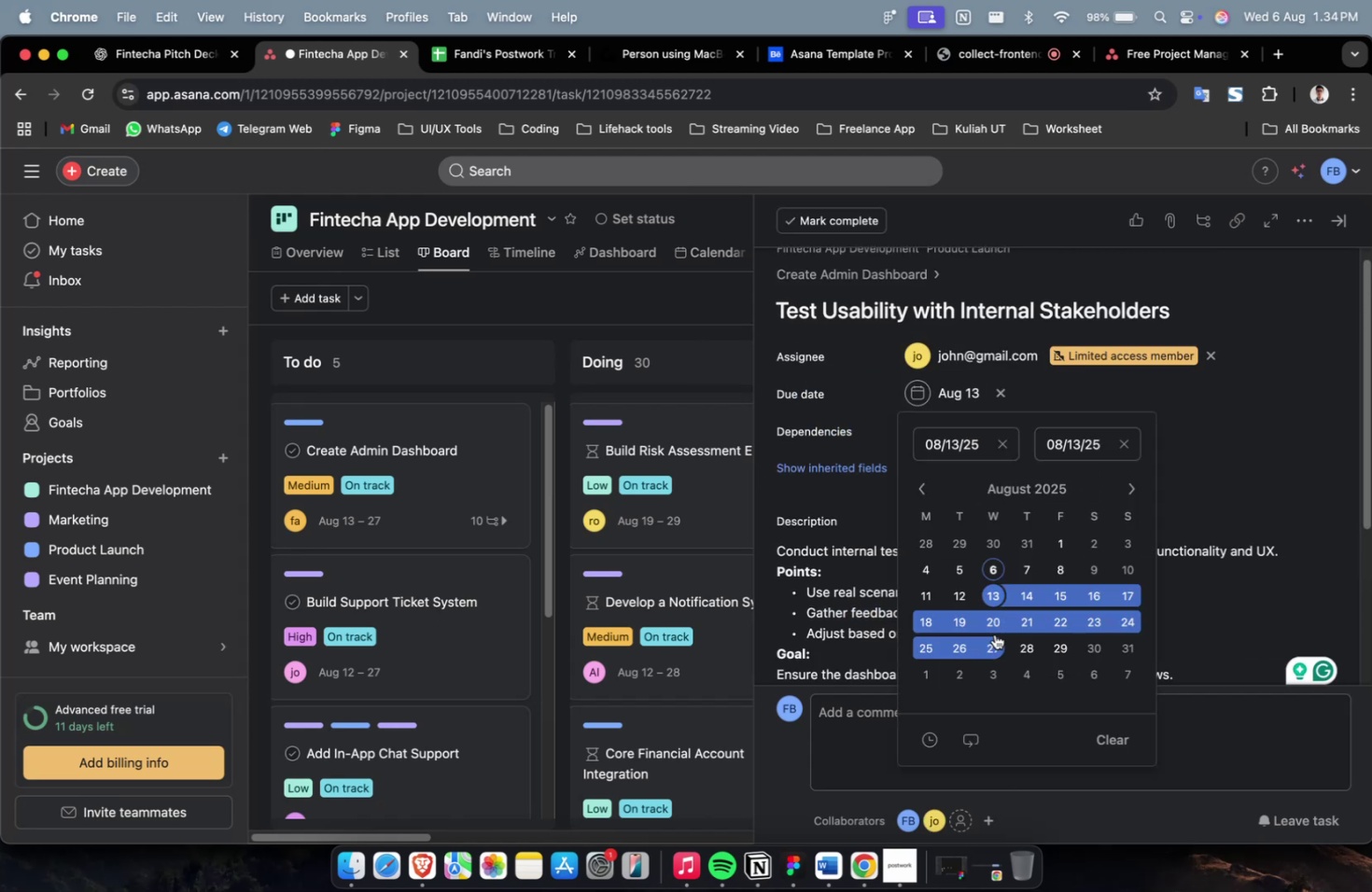 
double_click([994, 634])
 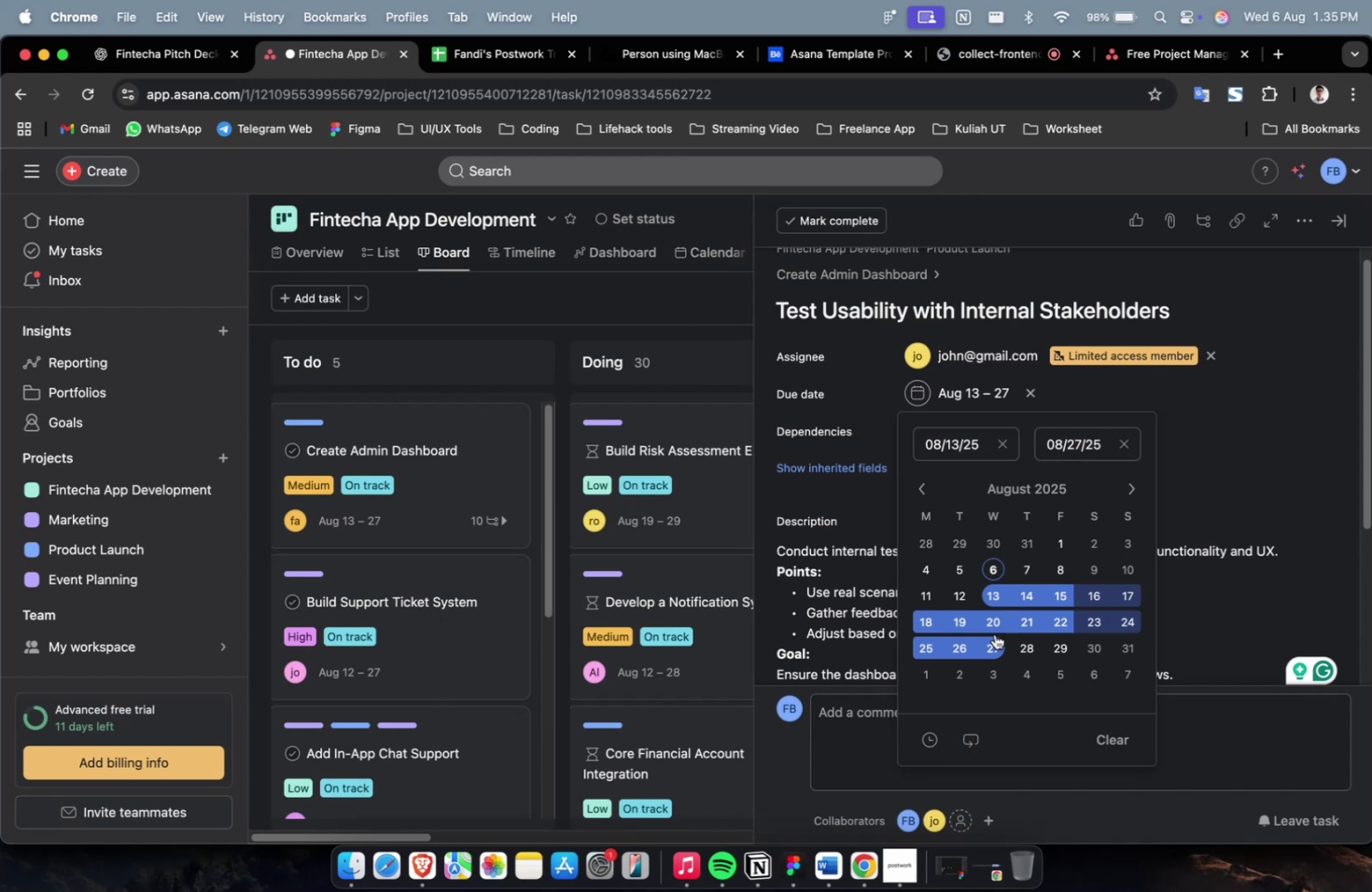 
wait(22.16)
 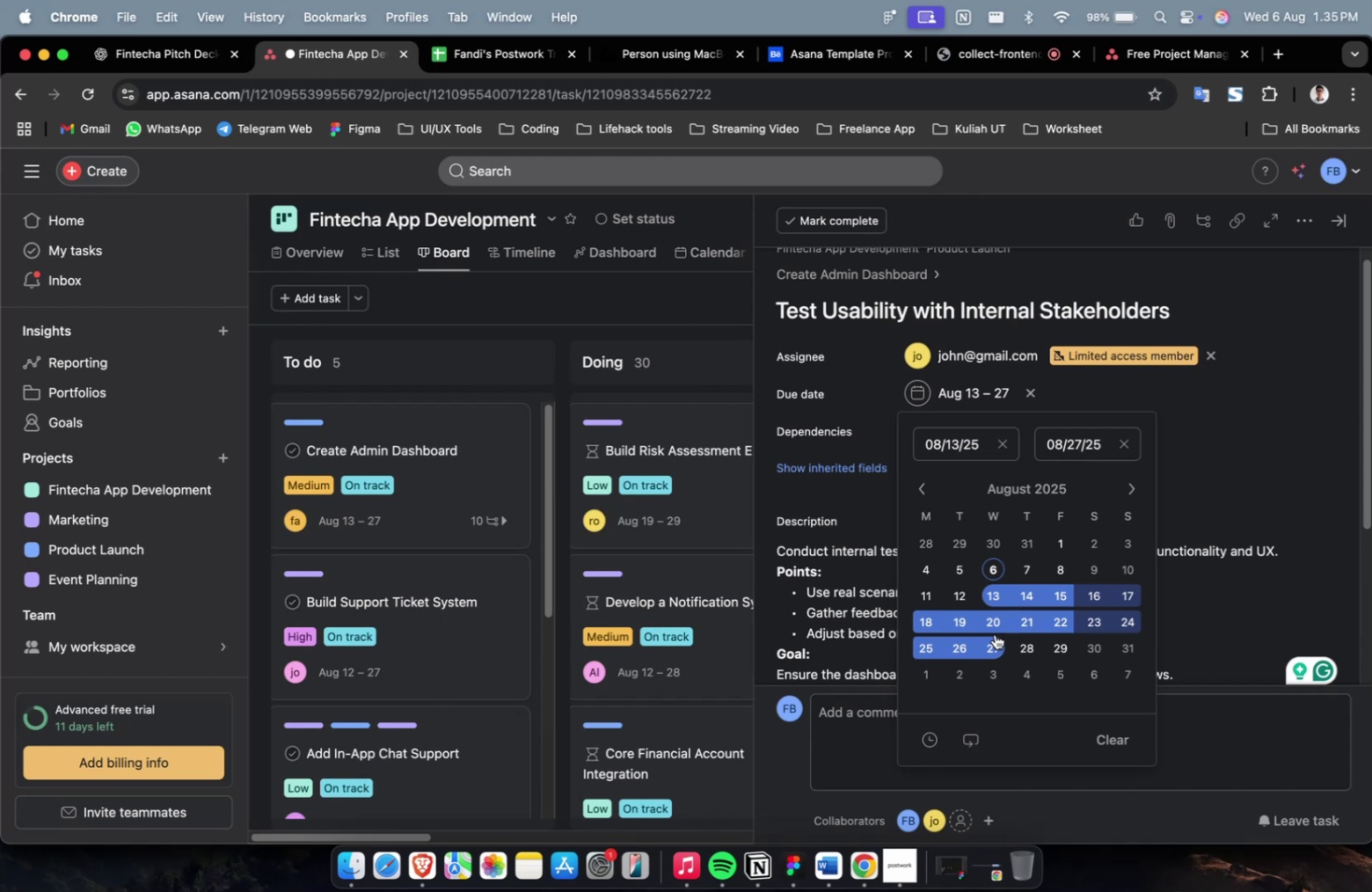 
left_click([1266, 648])
 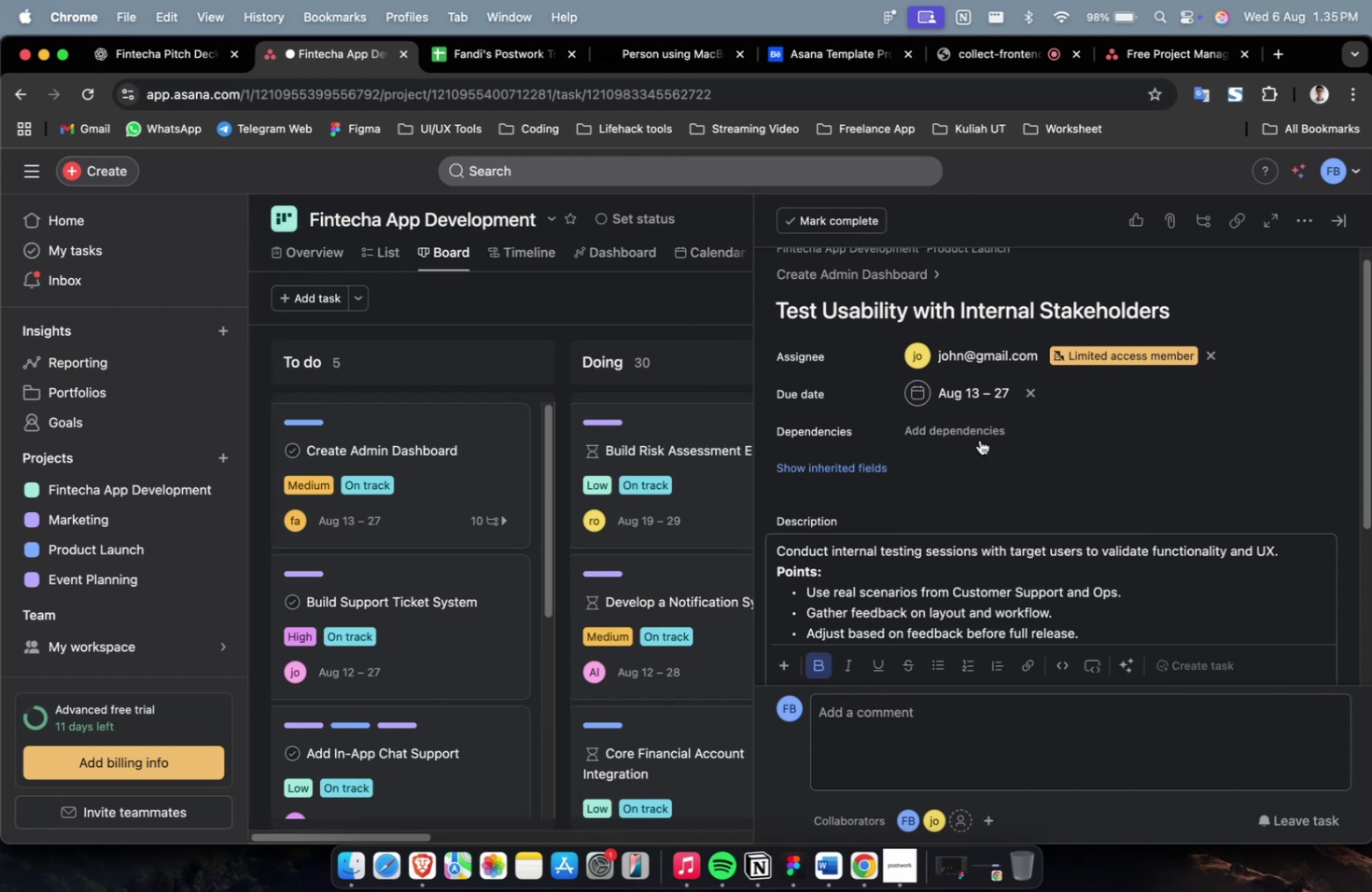 
double_click([976, 437])
 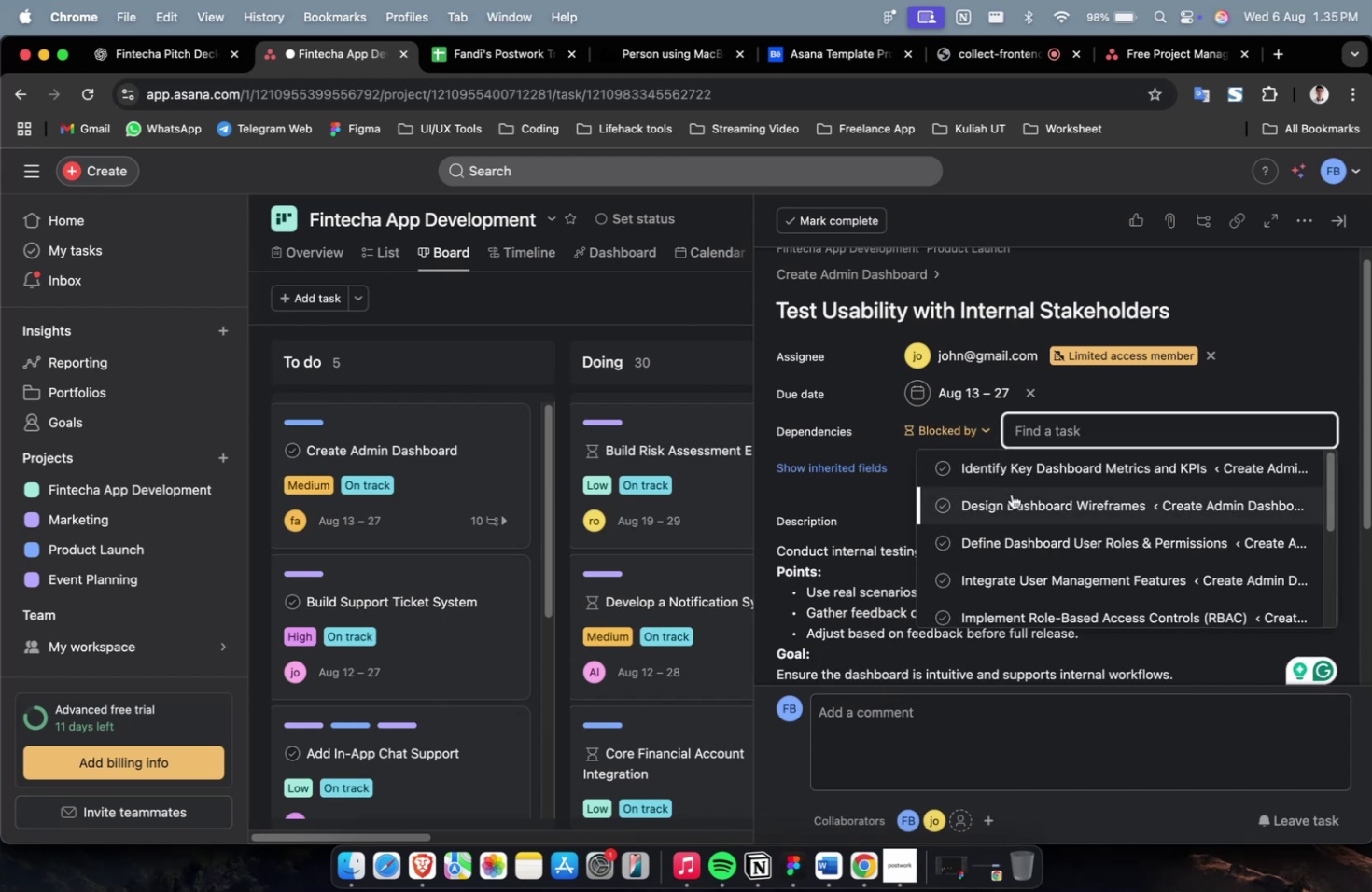 
left_click([1011, 494])
 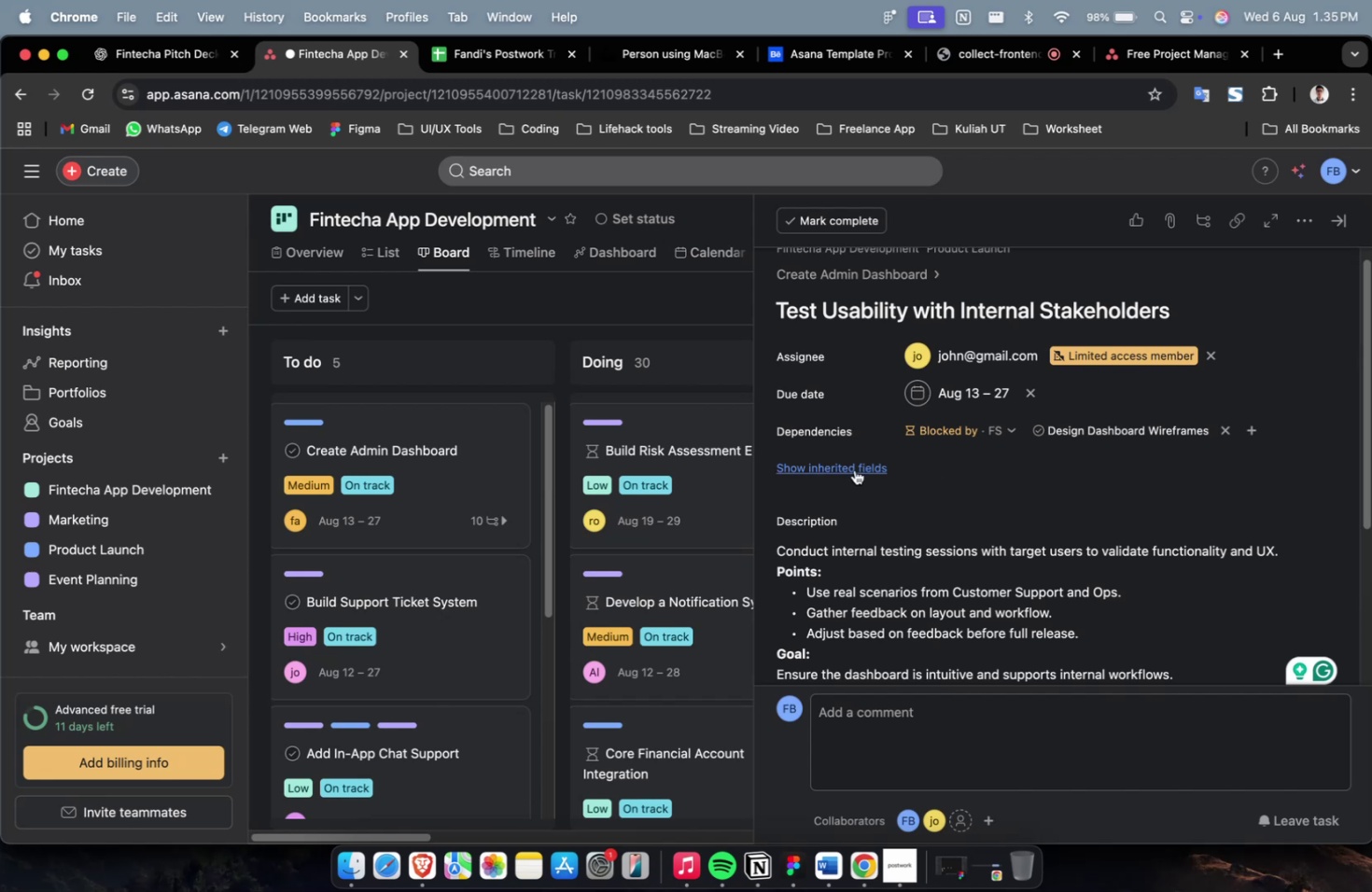 
double_click([854, 469])
 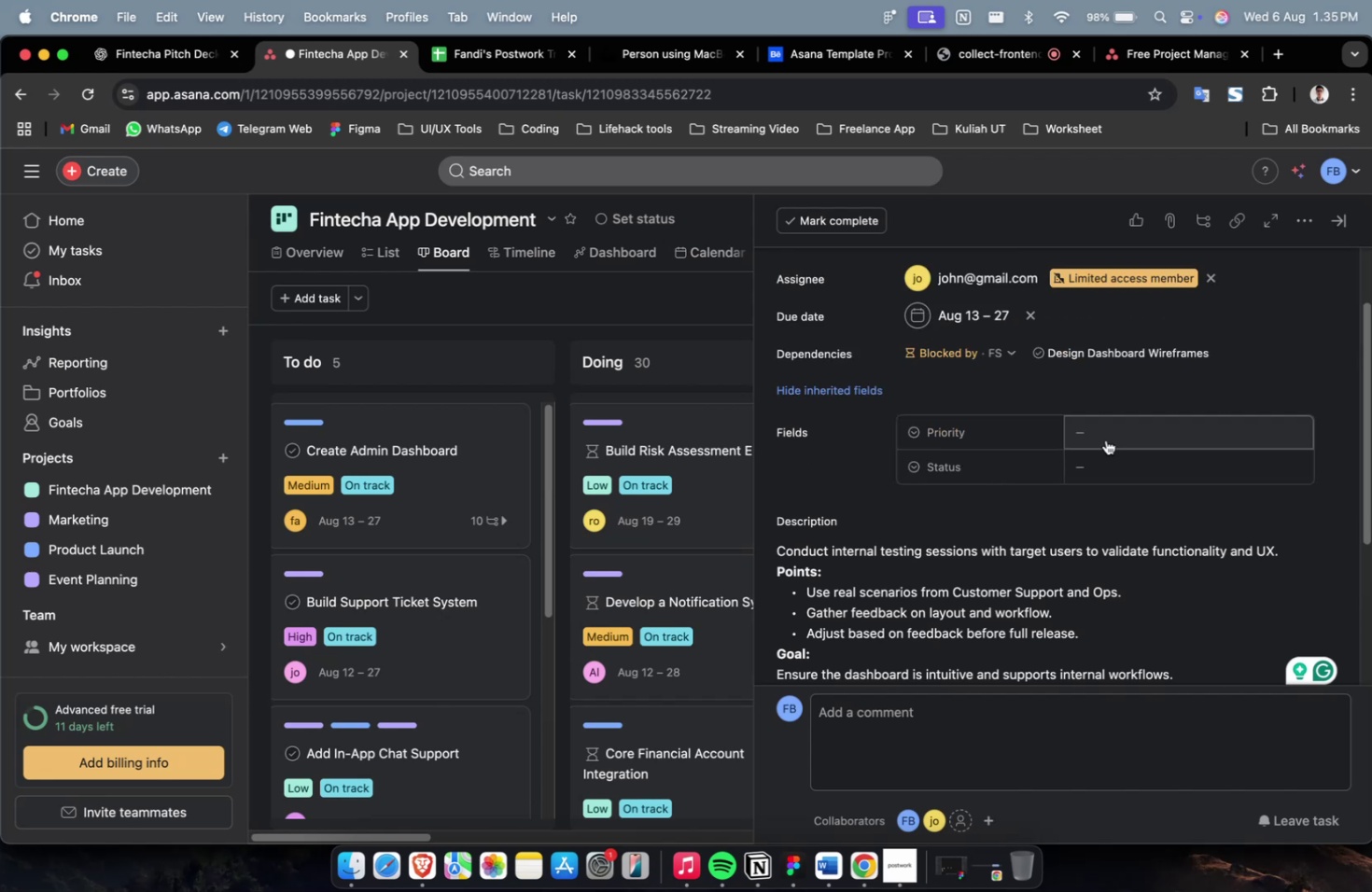 
triple_click([1108, 436])
 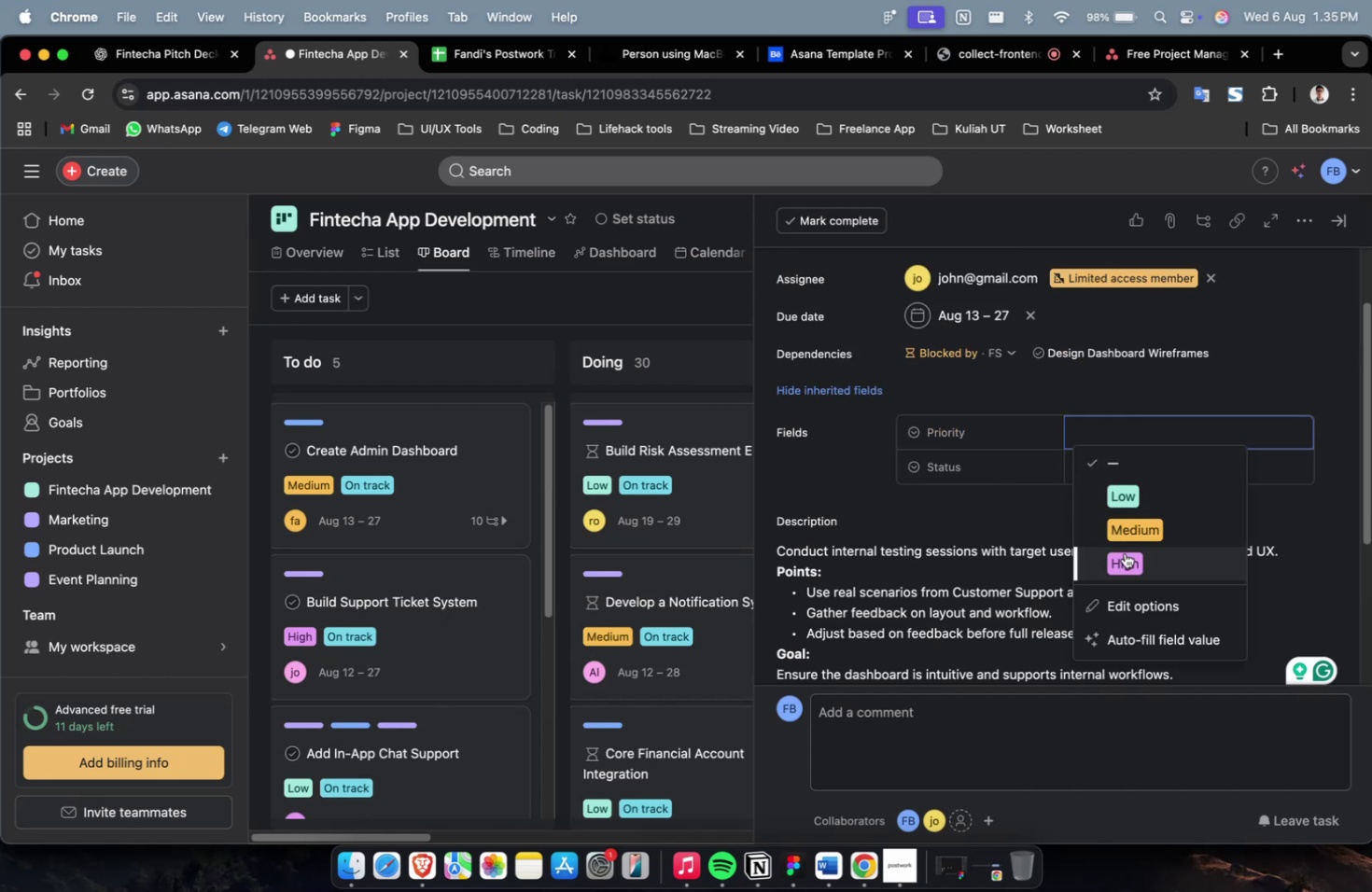 
triple_click([1126, 564])
 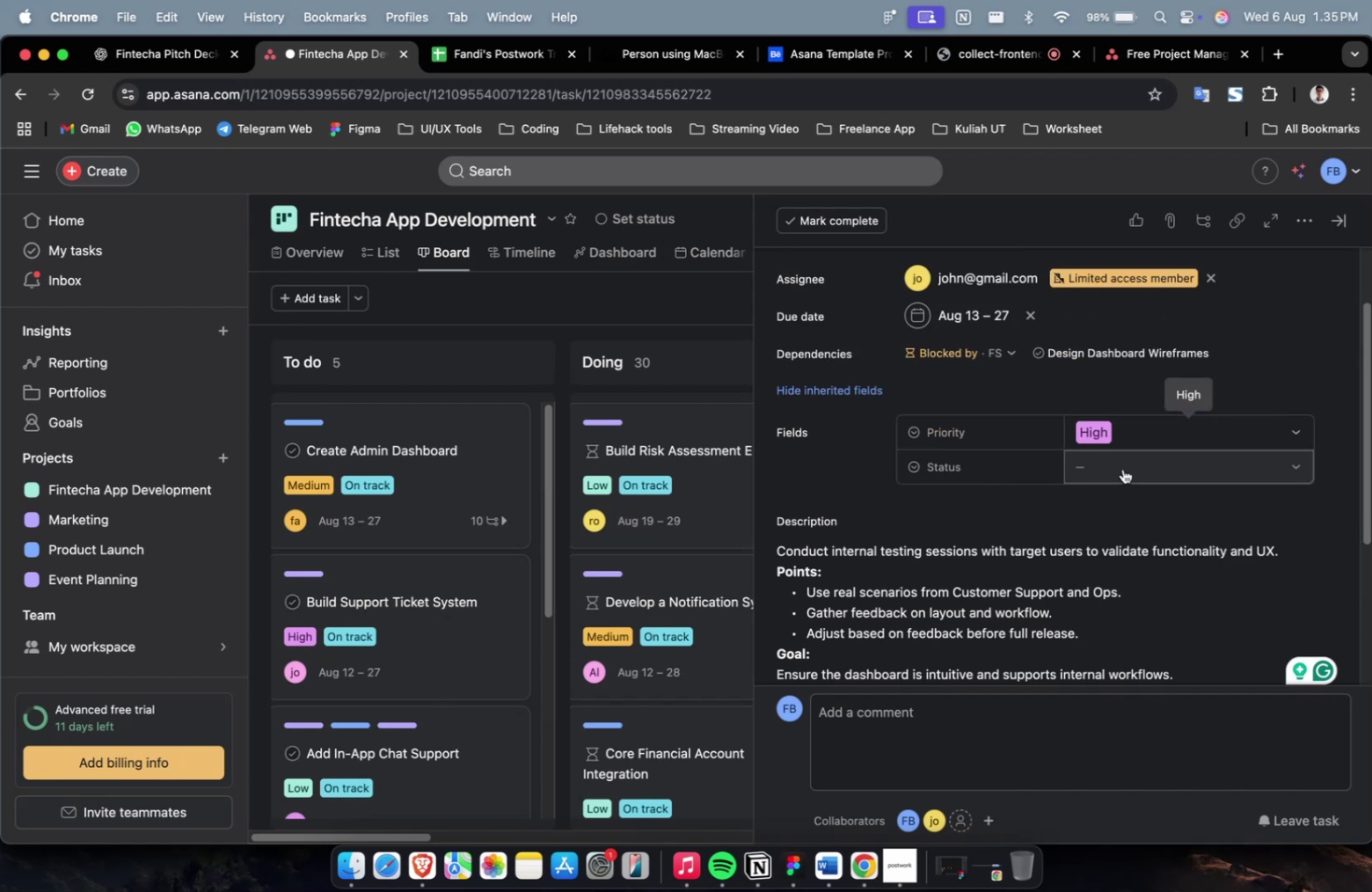 
triple_click([1122, 467])
 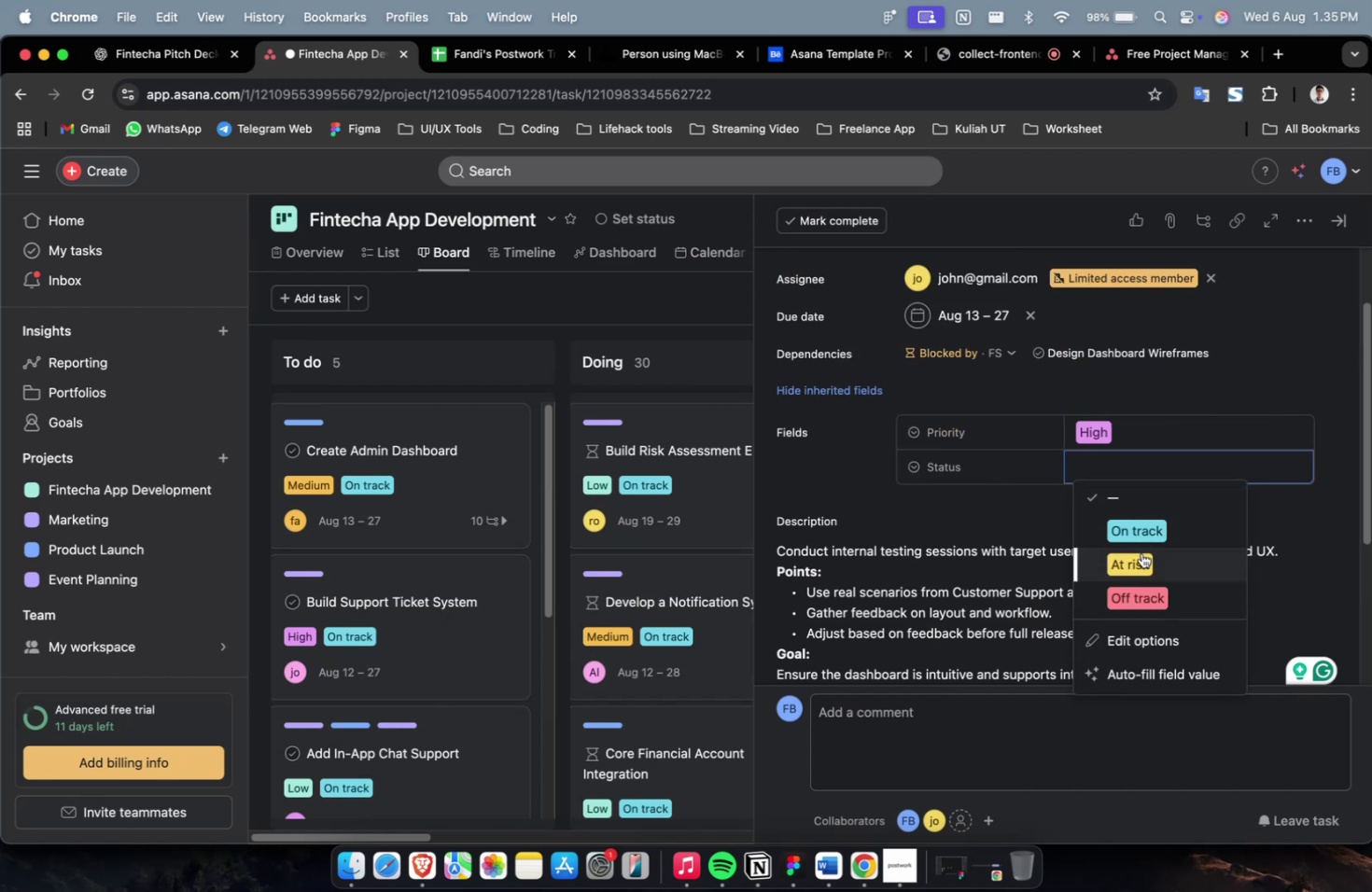 
left_click([1141, 552])
 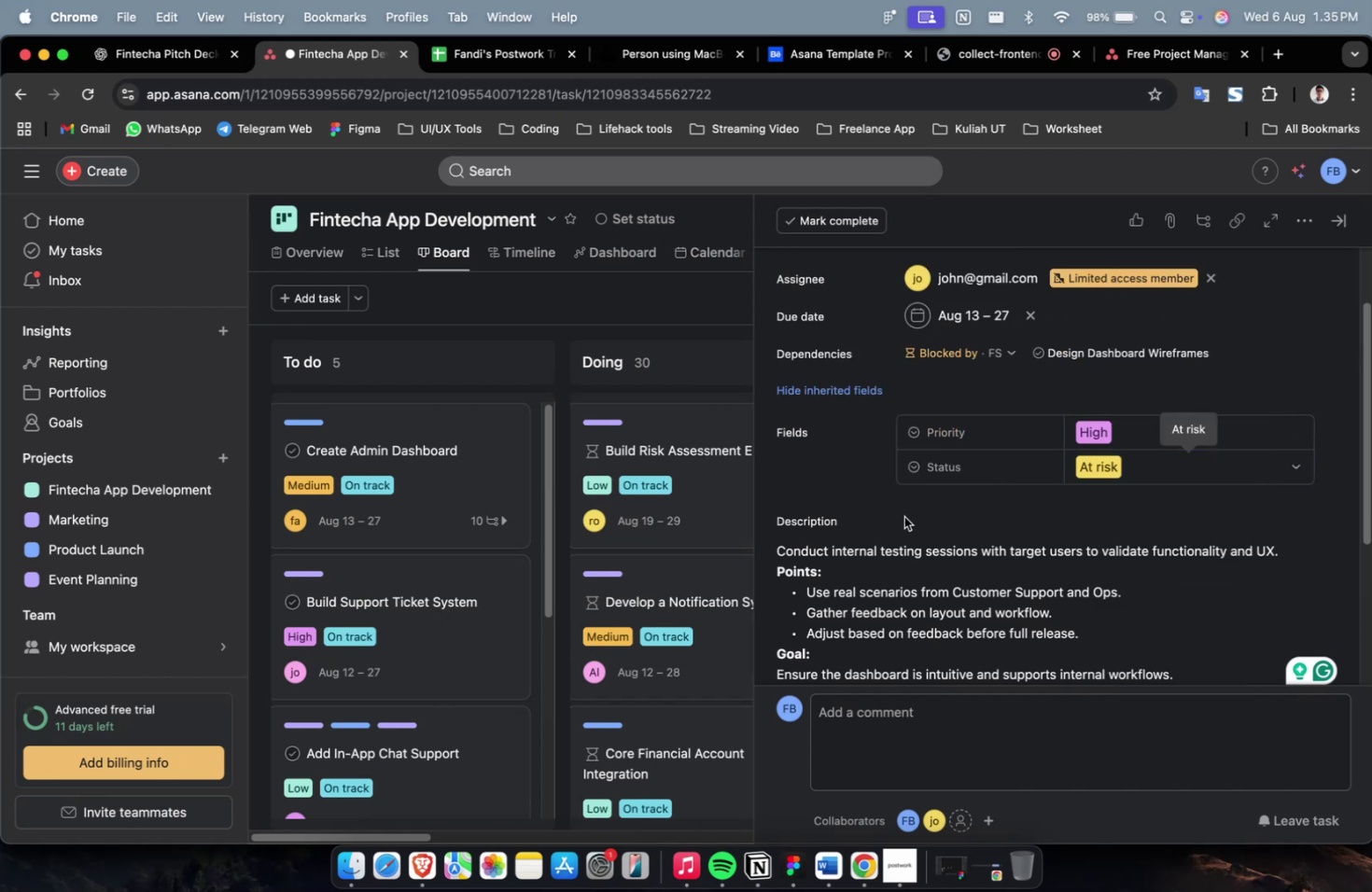 
scroll: coordinate [932, 520], scroll_direction: down, amount: 32.0
 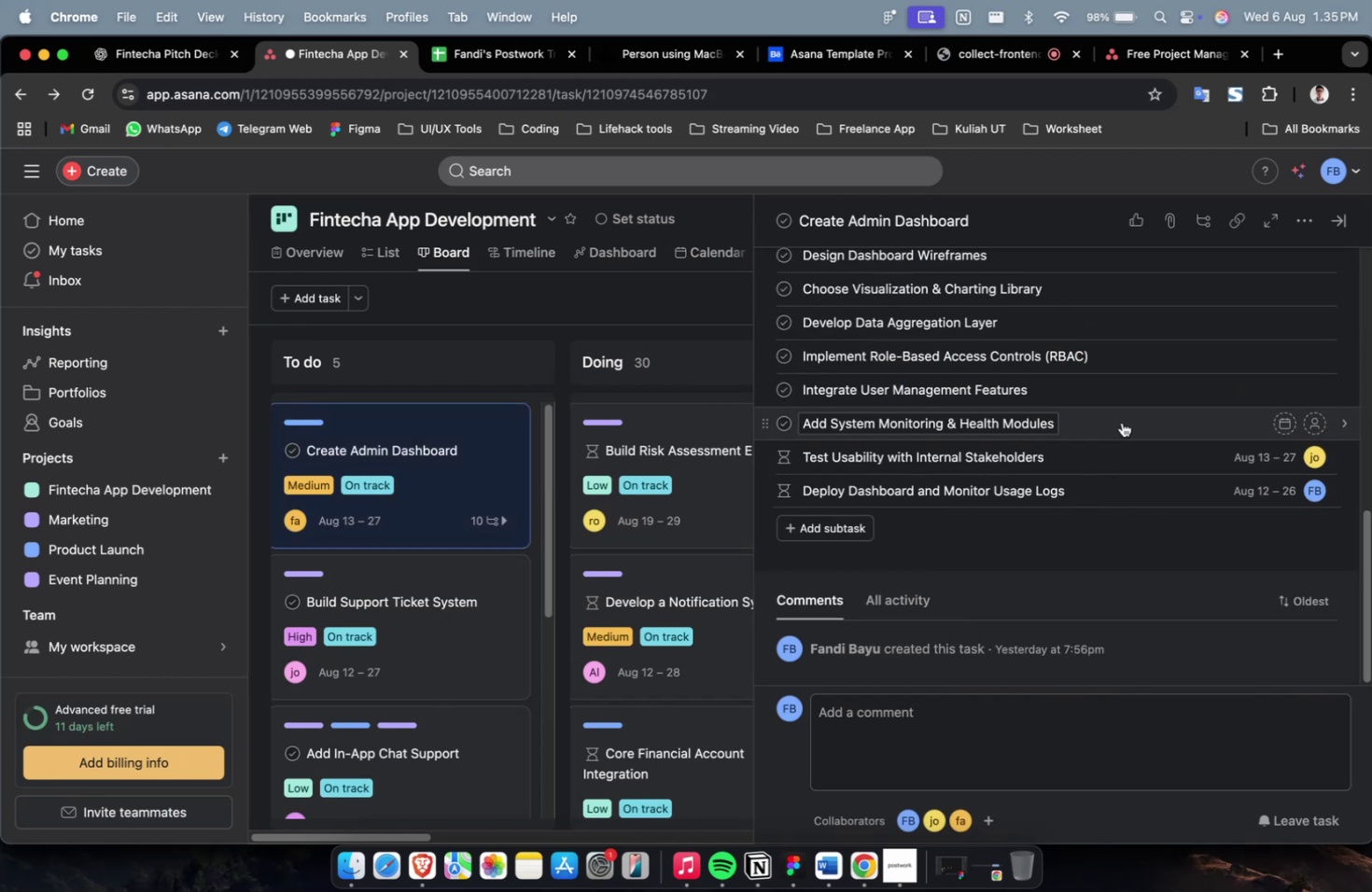 
left_click([1122, 421])
 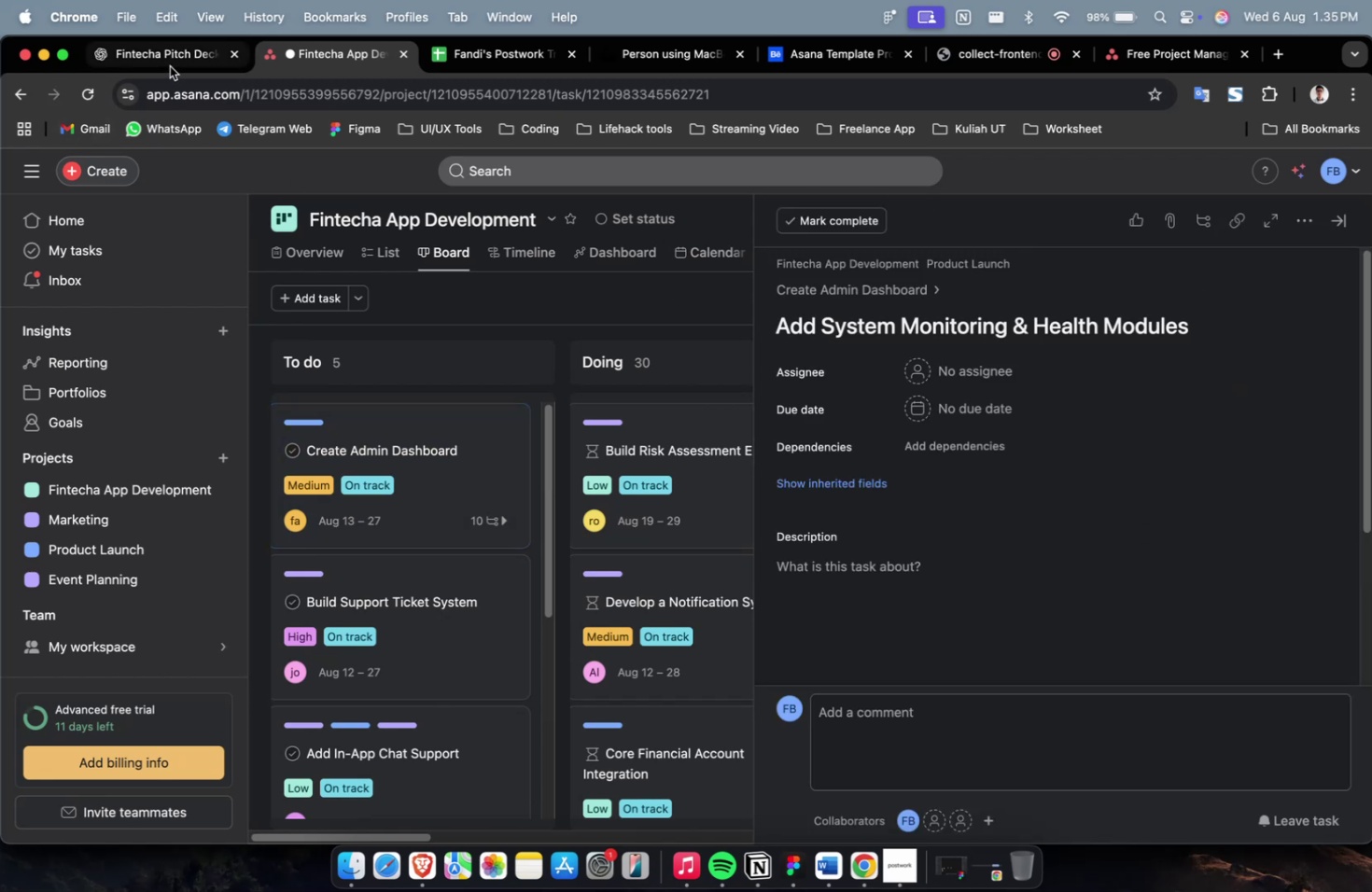 
left_click([168, 62])
 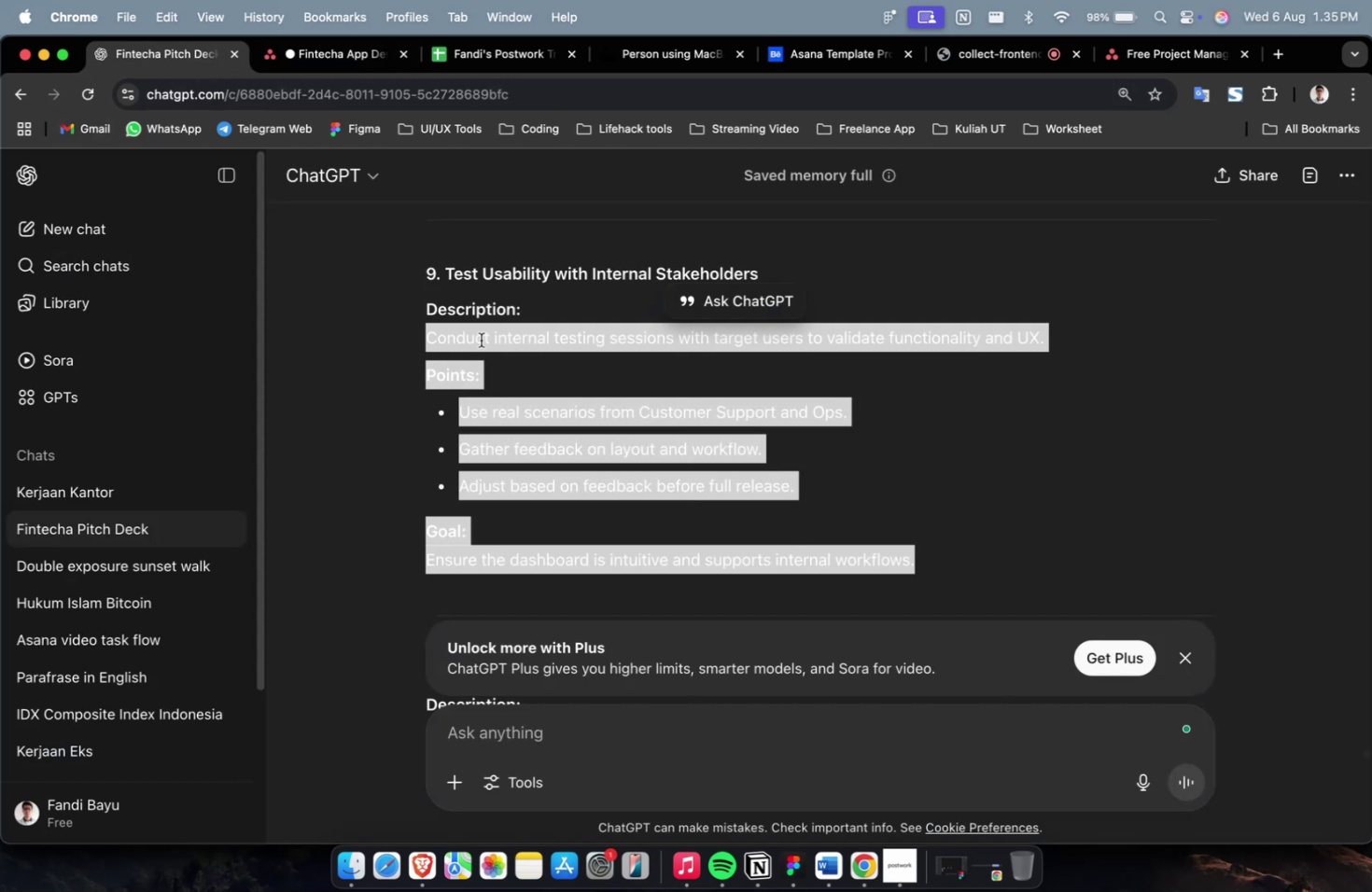 
scroll: coordinate [648, 467], scroll_direction: up, amount: 9.0
 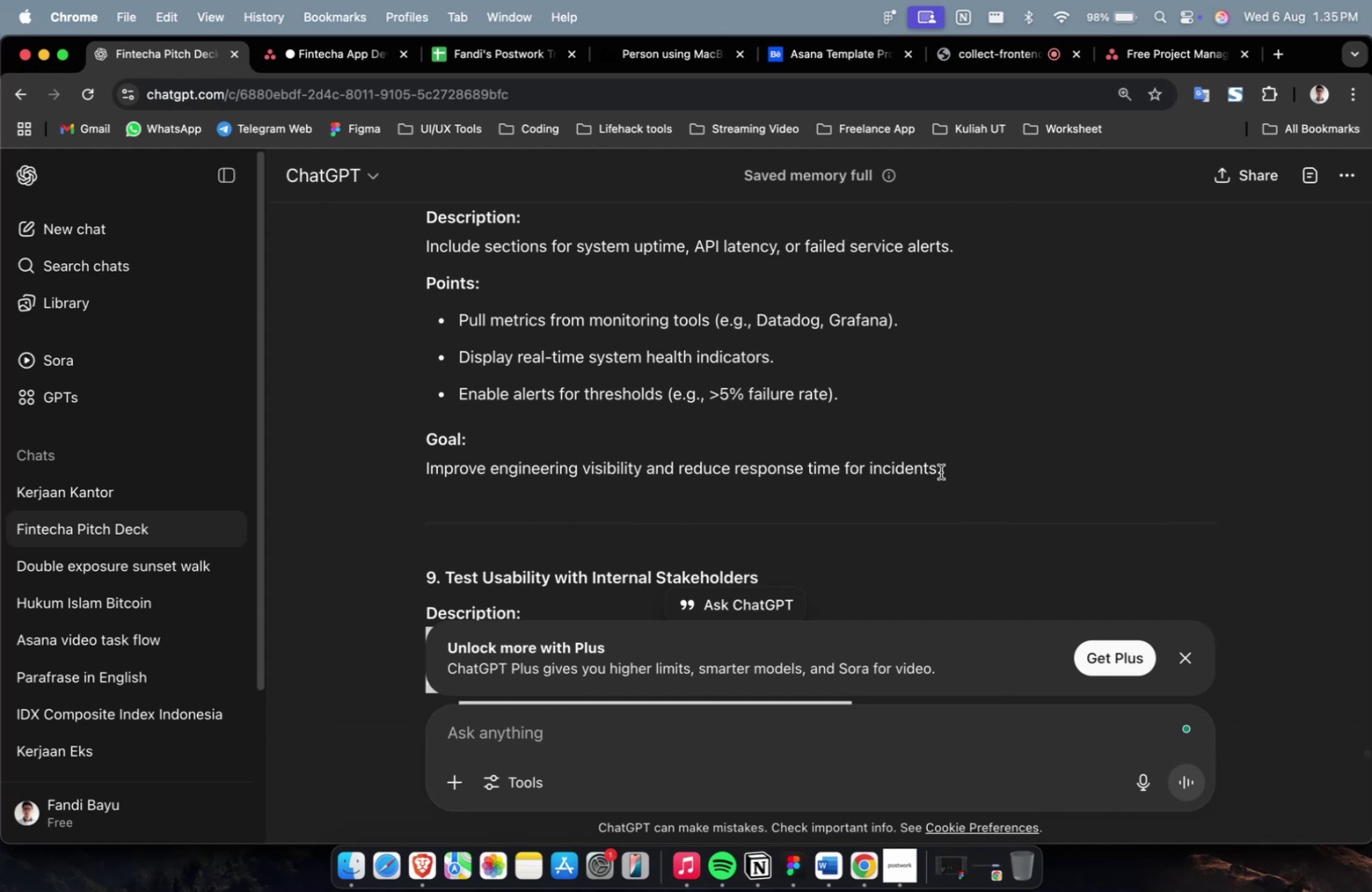 
wait(17.06)
 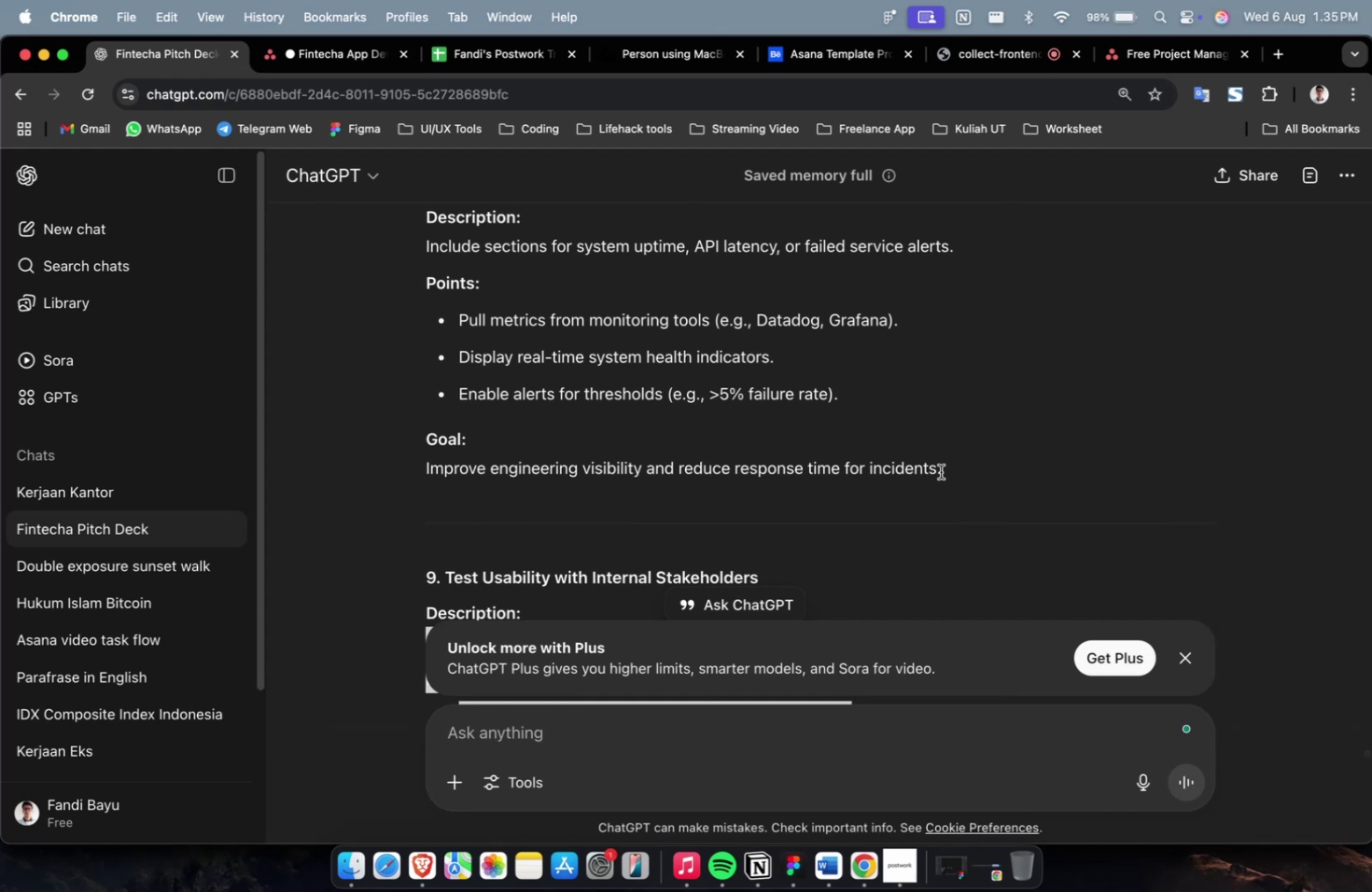 
scroll: coordinate [931, 474], scroll_direction: down, amount: 4.0
 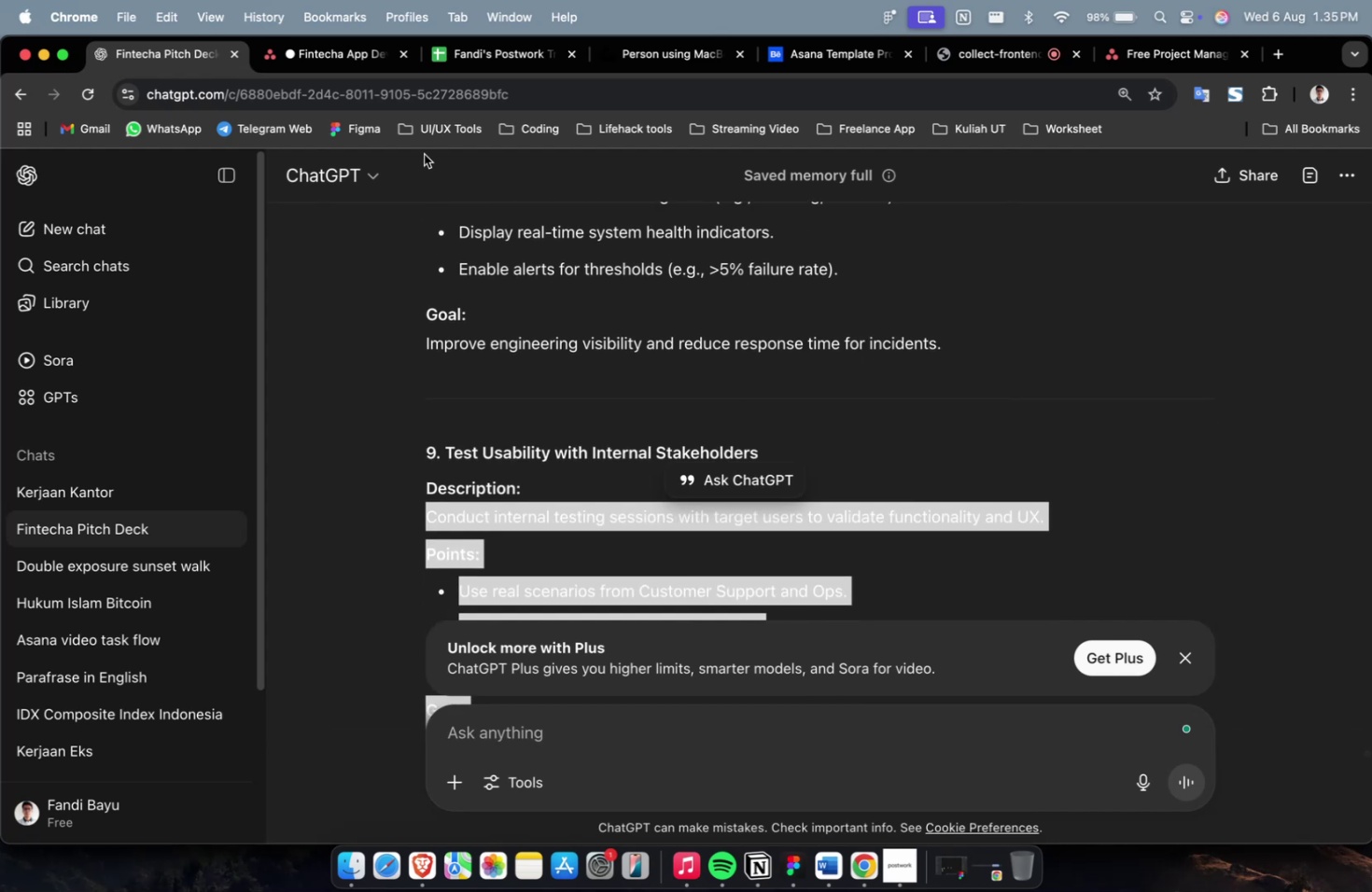 
scroll: coordinate [610, 275], scroll_direction: up, amount: 4.0
 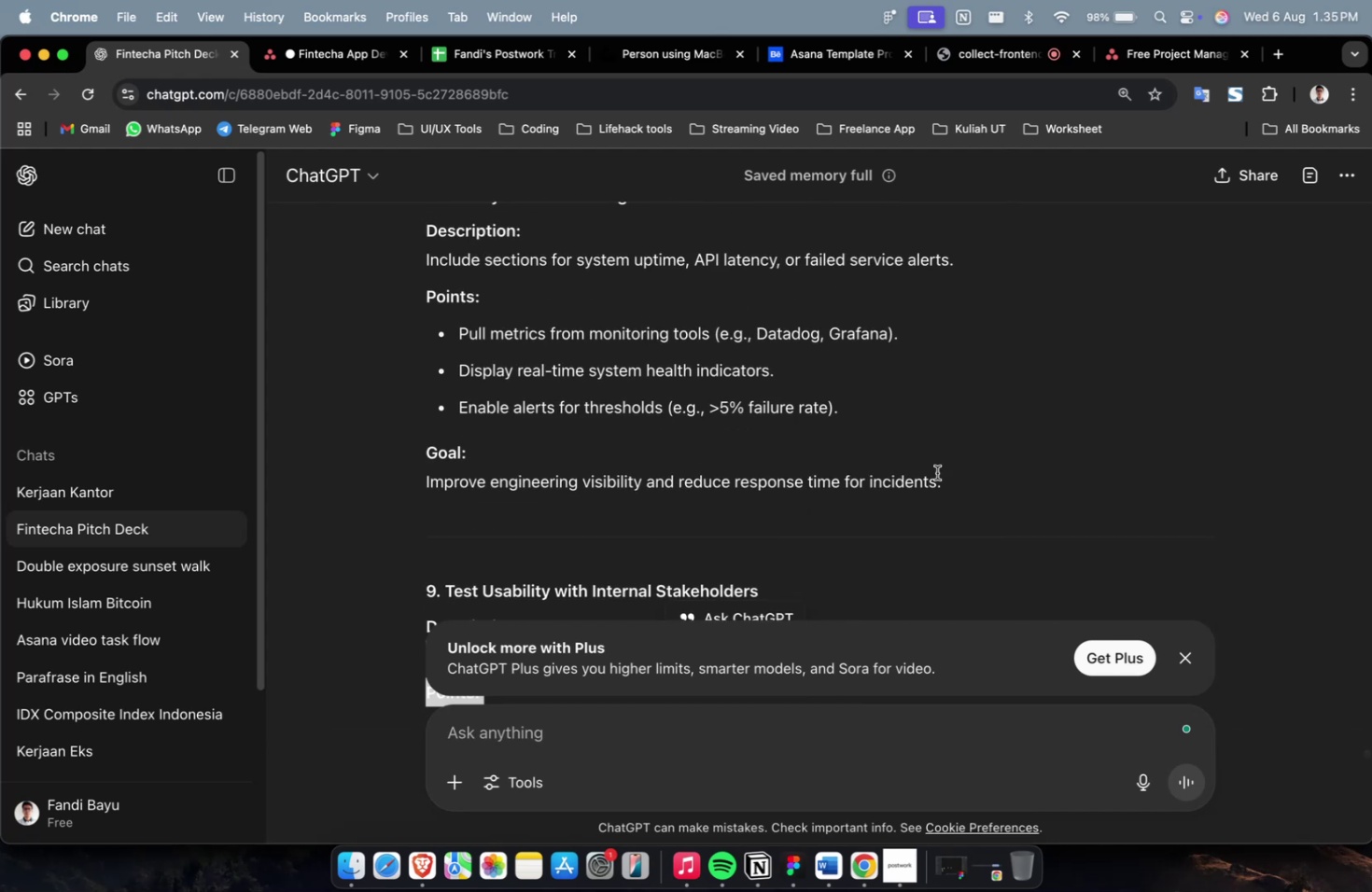 
left_click_drag(start_coordinate=[963, 483], to_coordinate=[406, 266])
 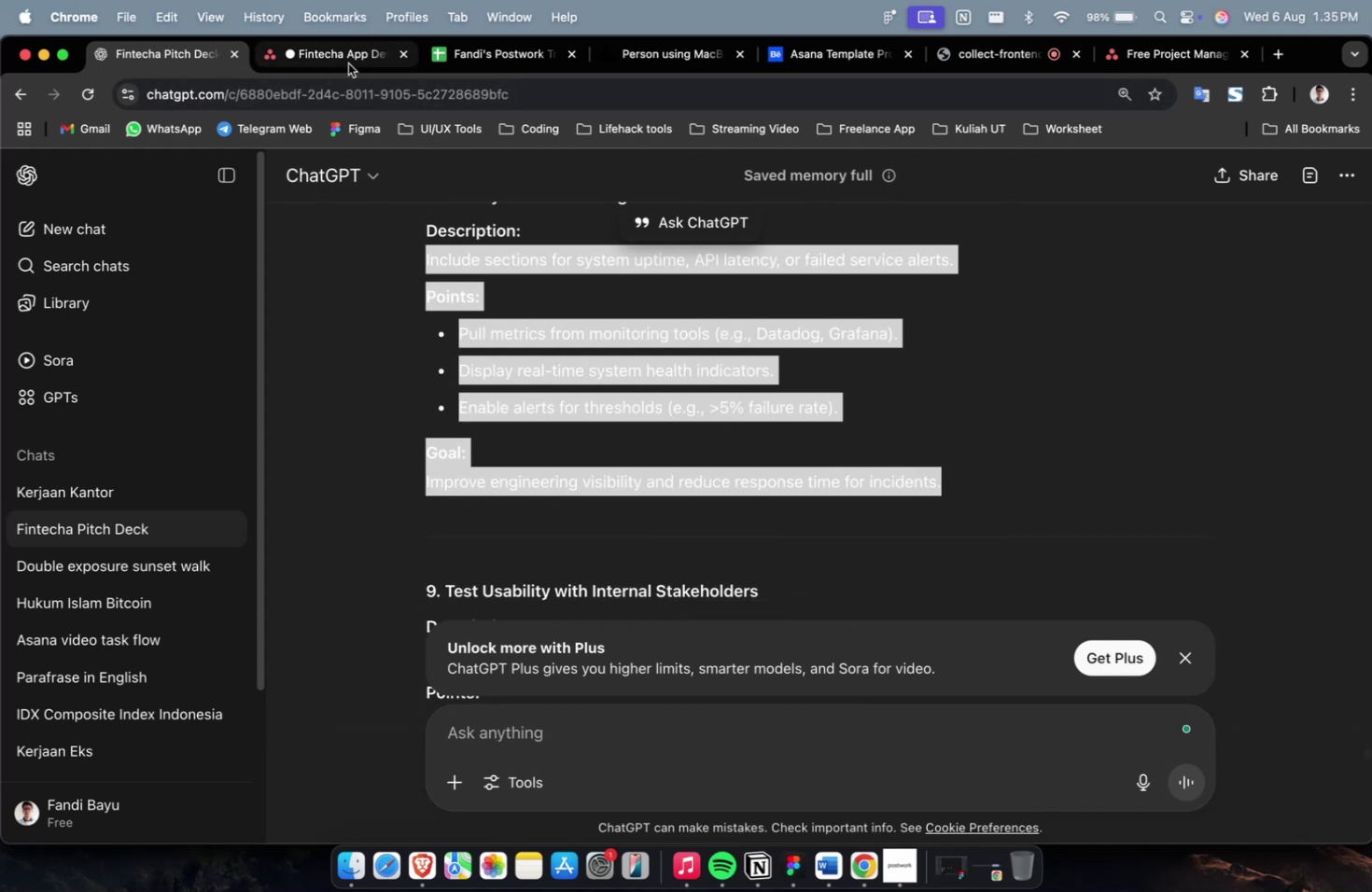 
key(Meta+C)
 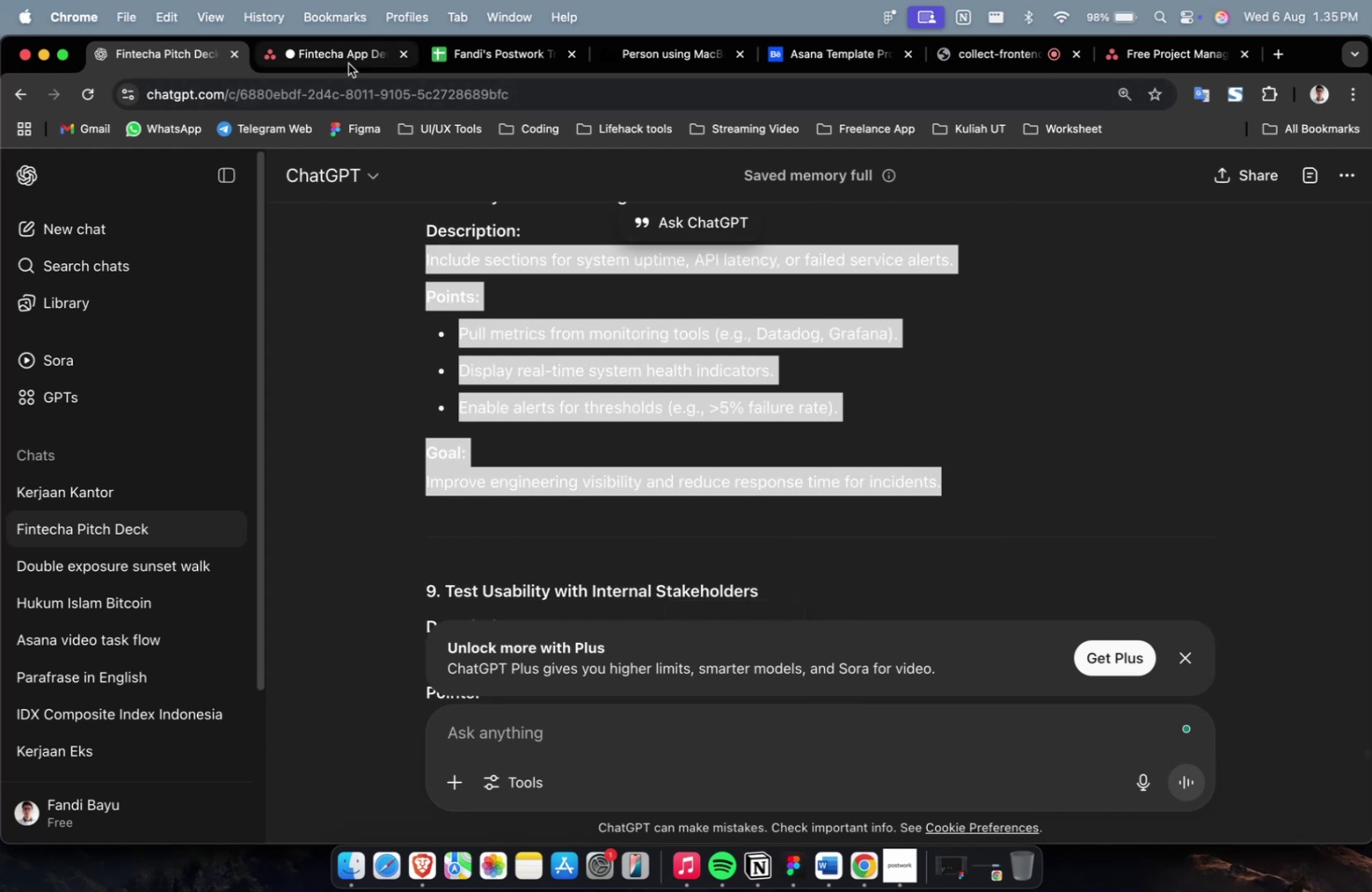 
left_click([348, 63])
 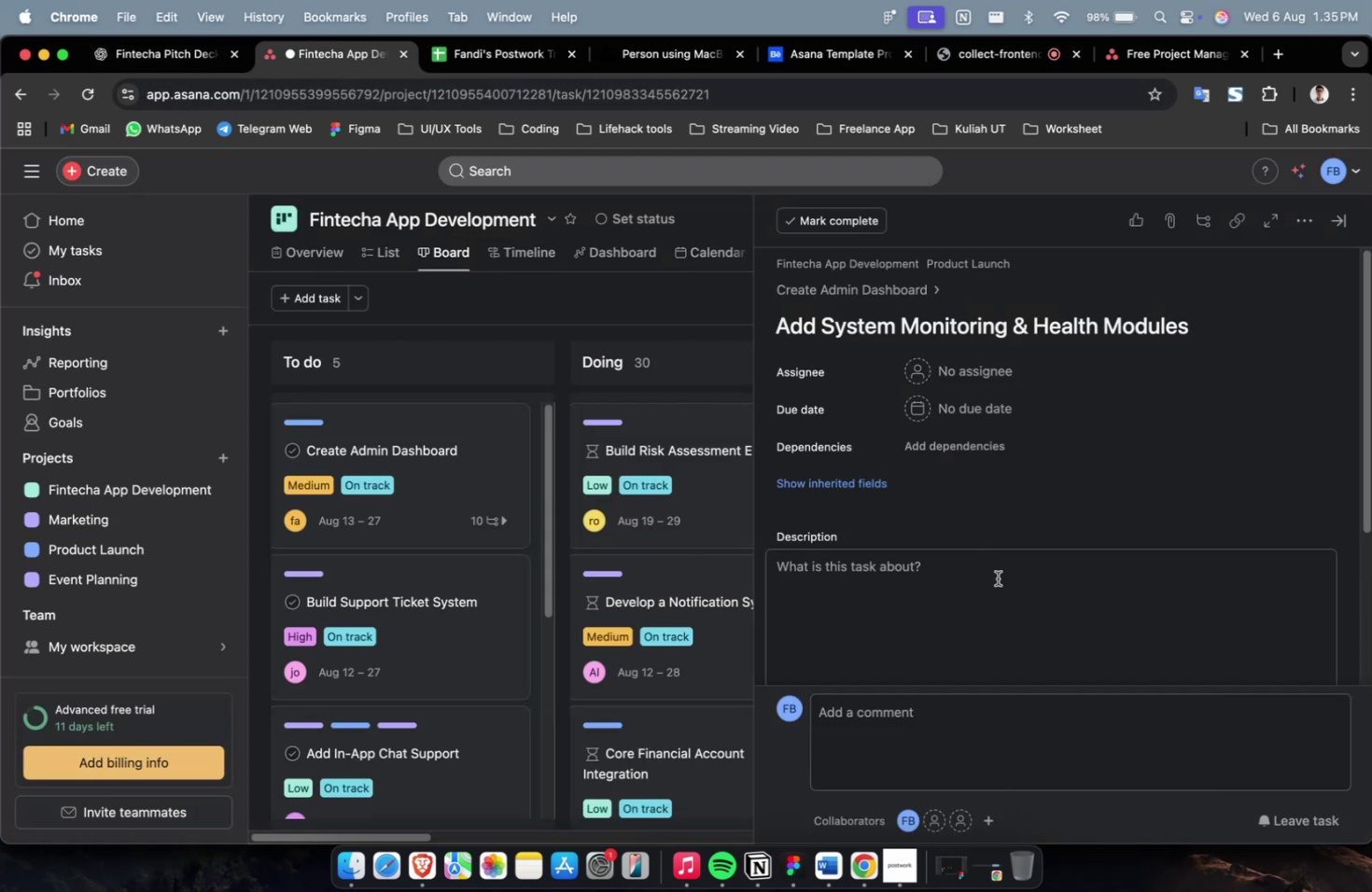 
double_click([997, 587])
 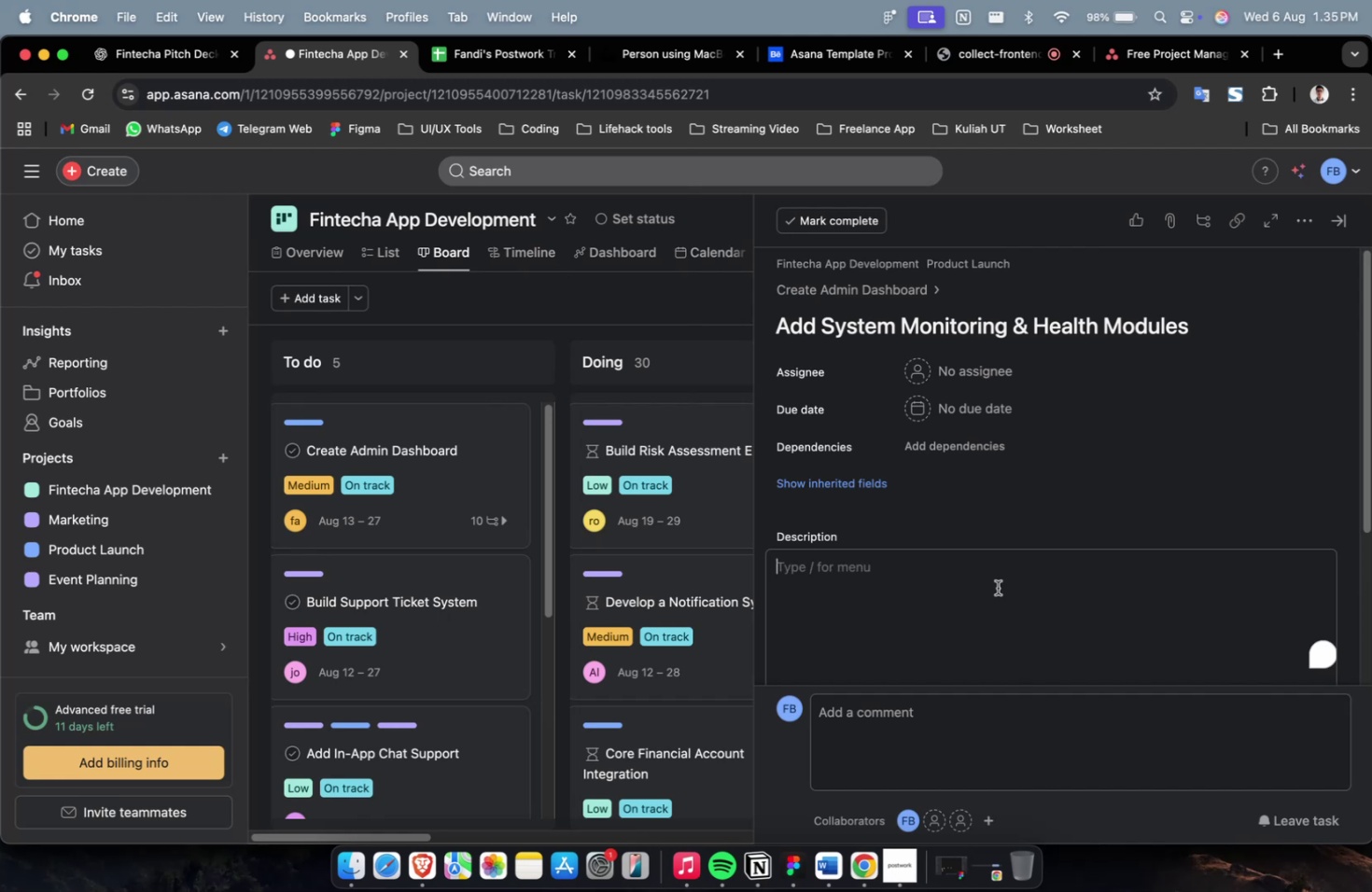 
key(Meta+V)
 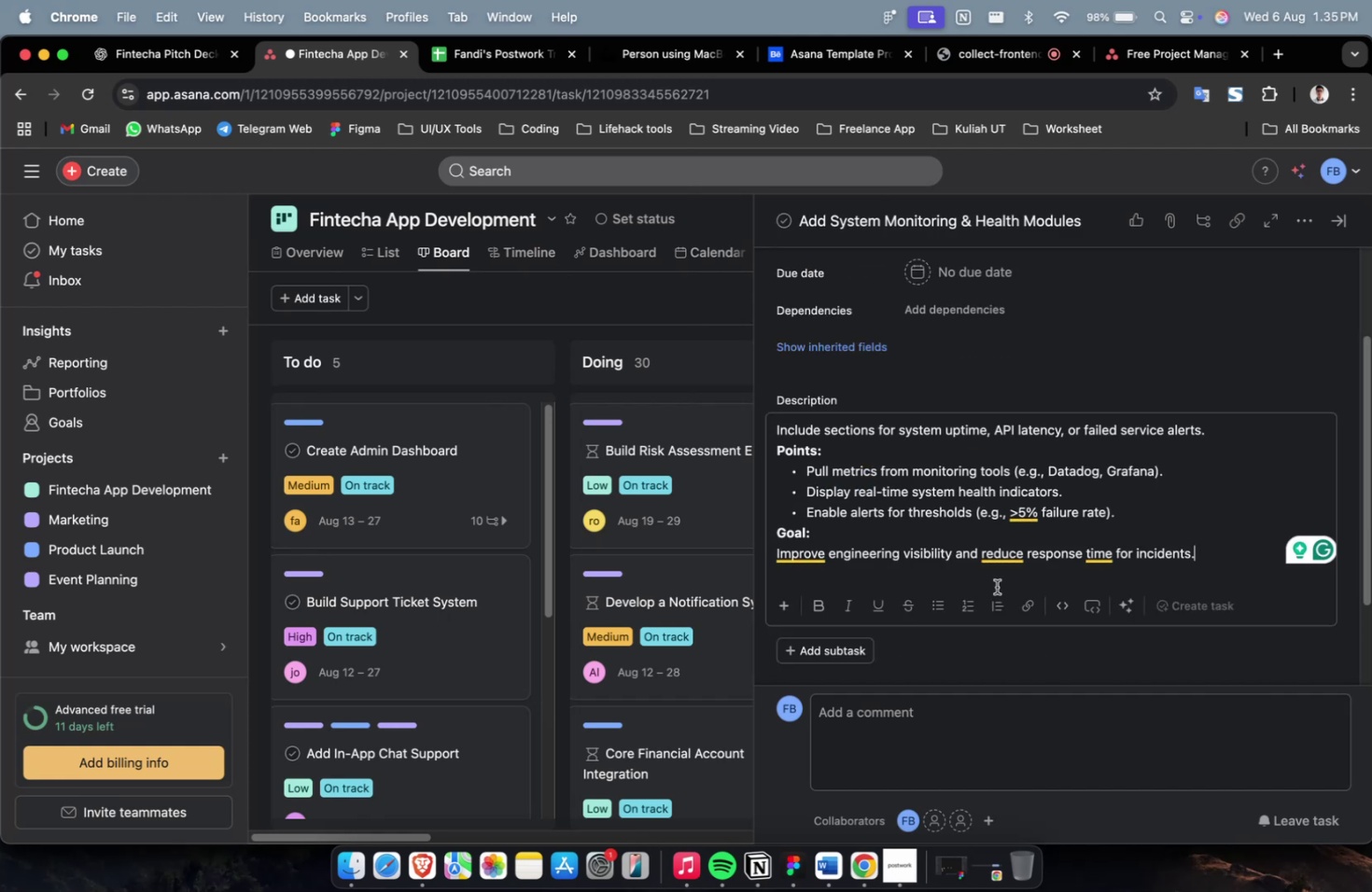 
wait(11.28)
 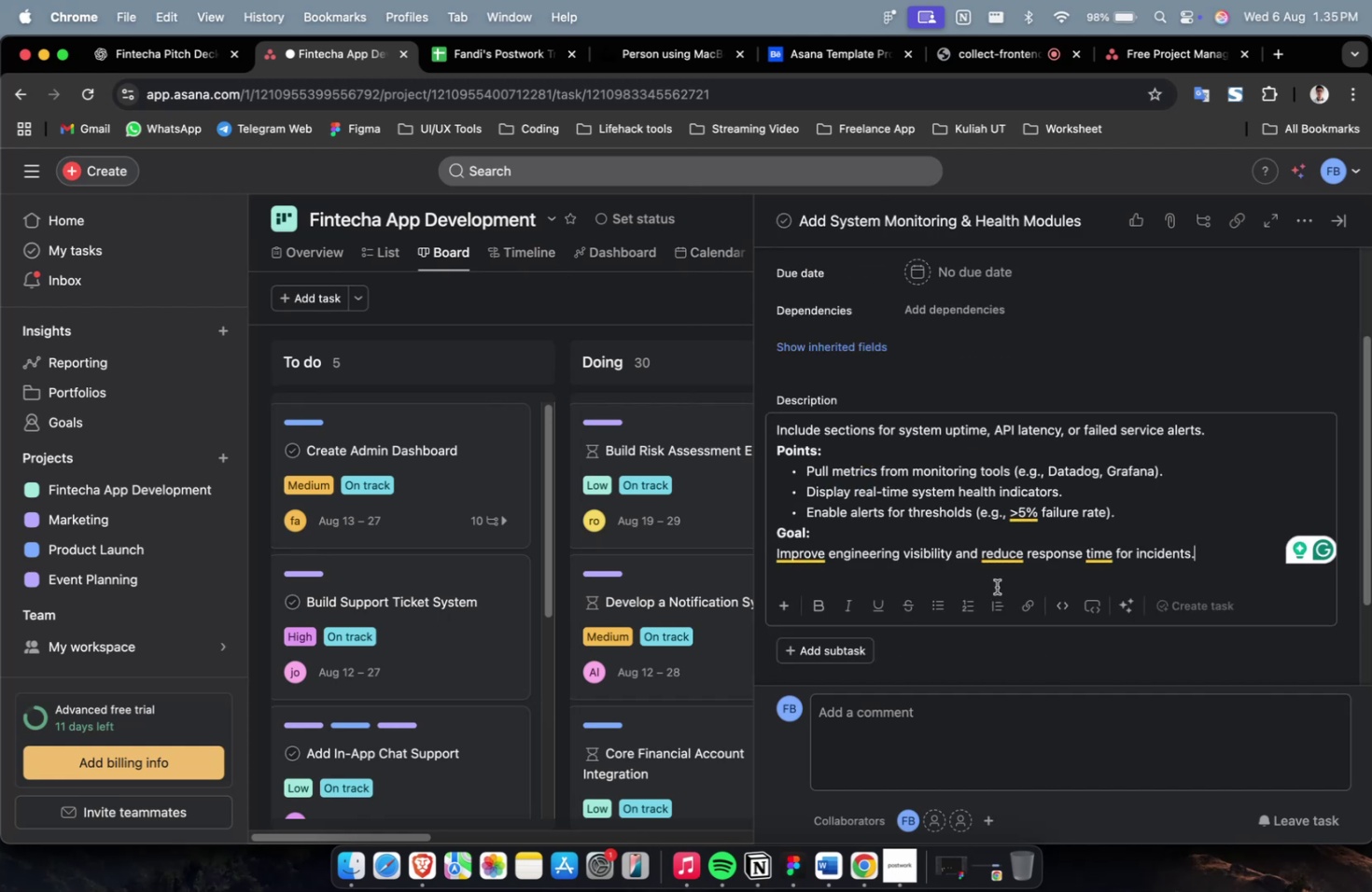 
scroll: coordinate [996, 524], scroll_direction: up, amount: 11.0
 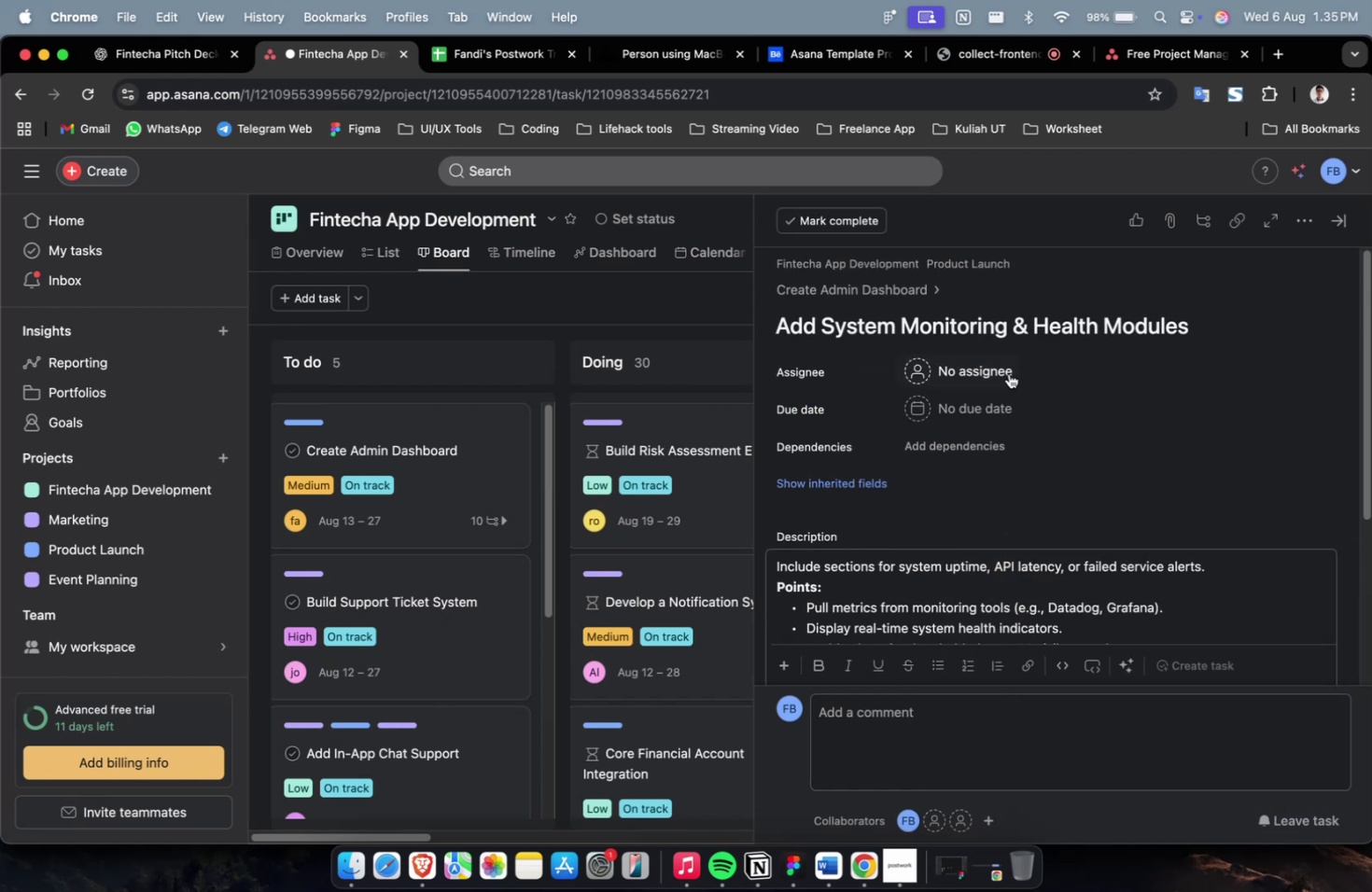 
left_click([1005, 369])
 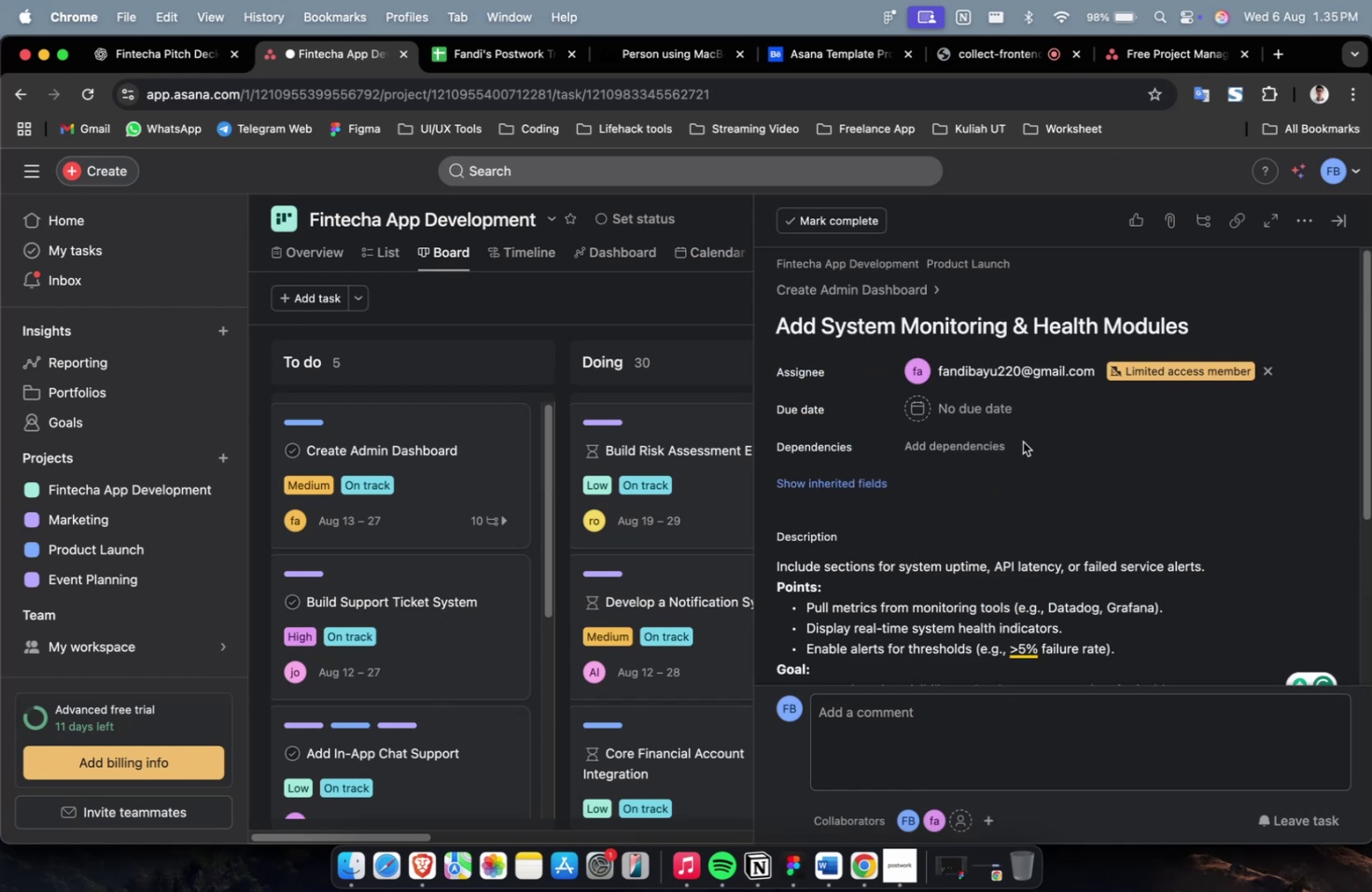 
double_click([1008, 428])
 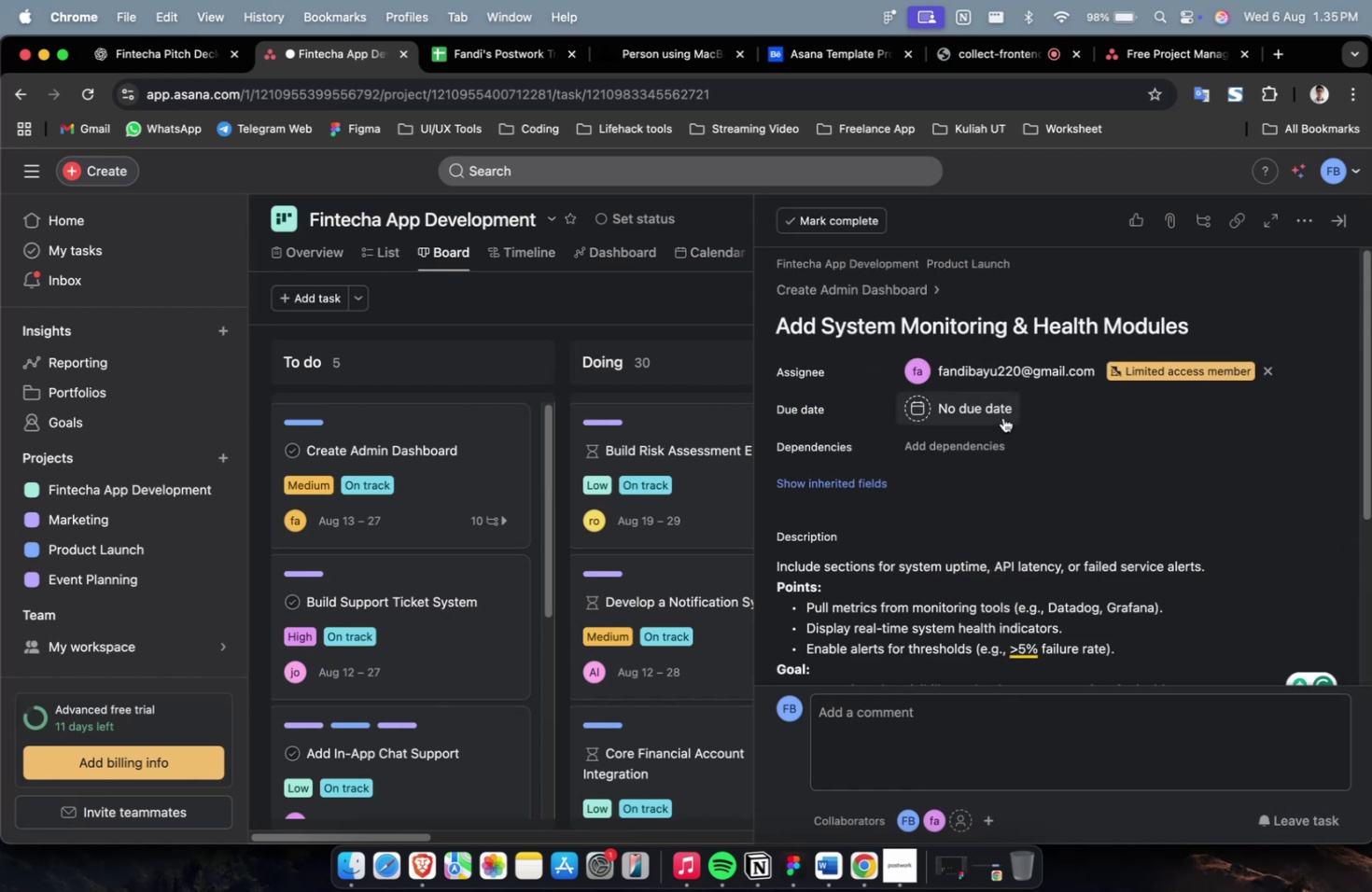 
triple_click([1002, 417])
 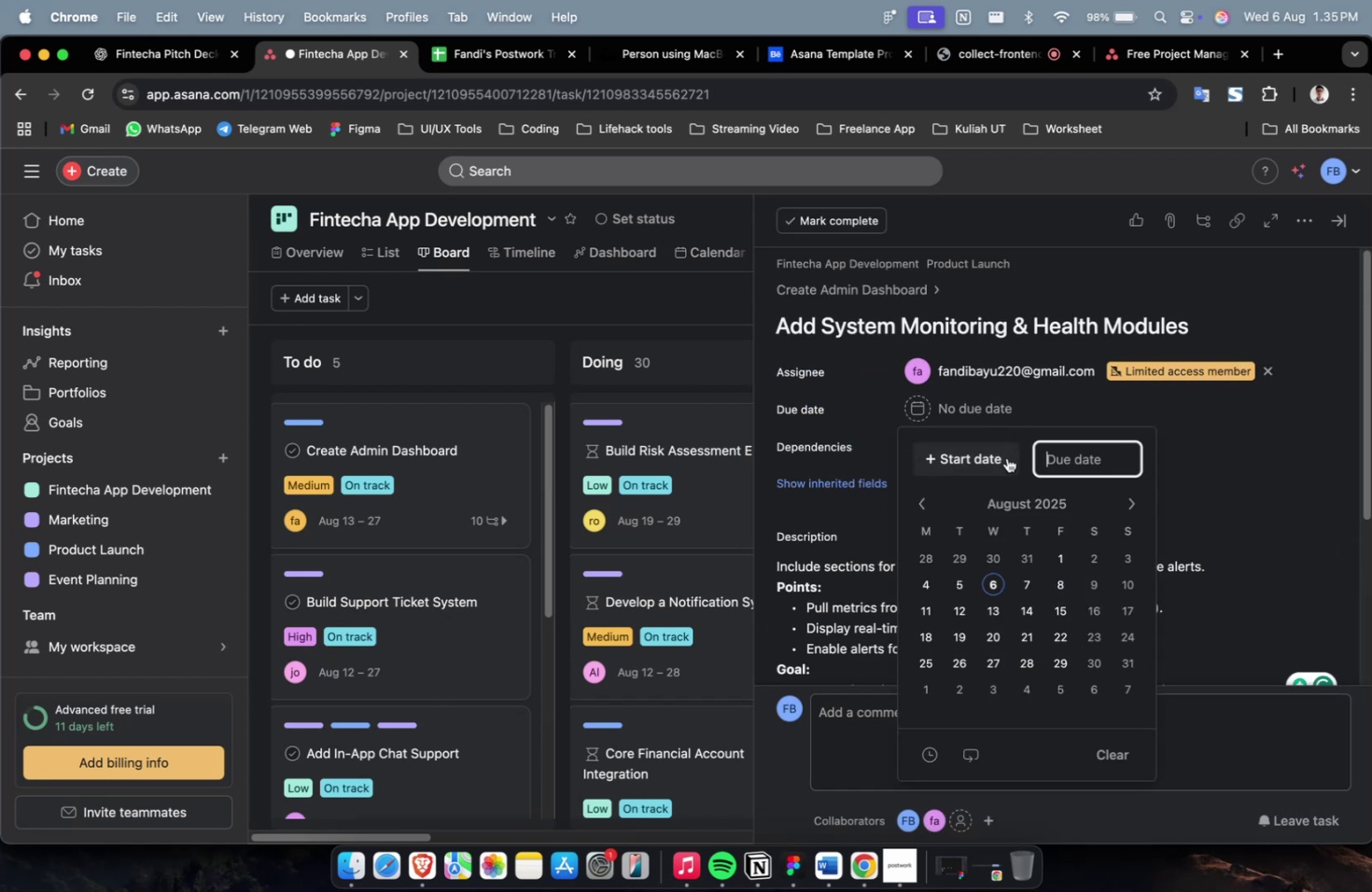 
triple_click([1001, 460])
 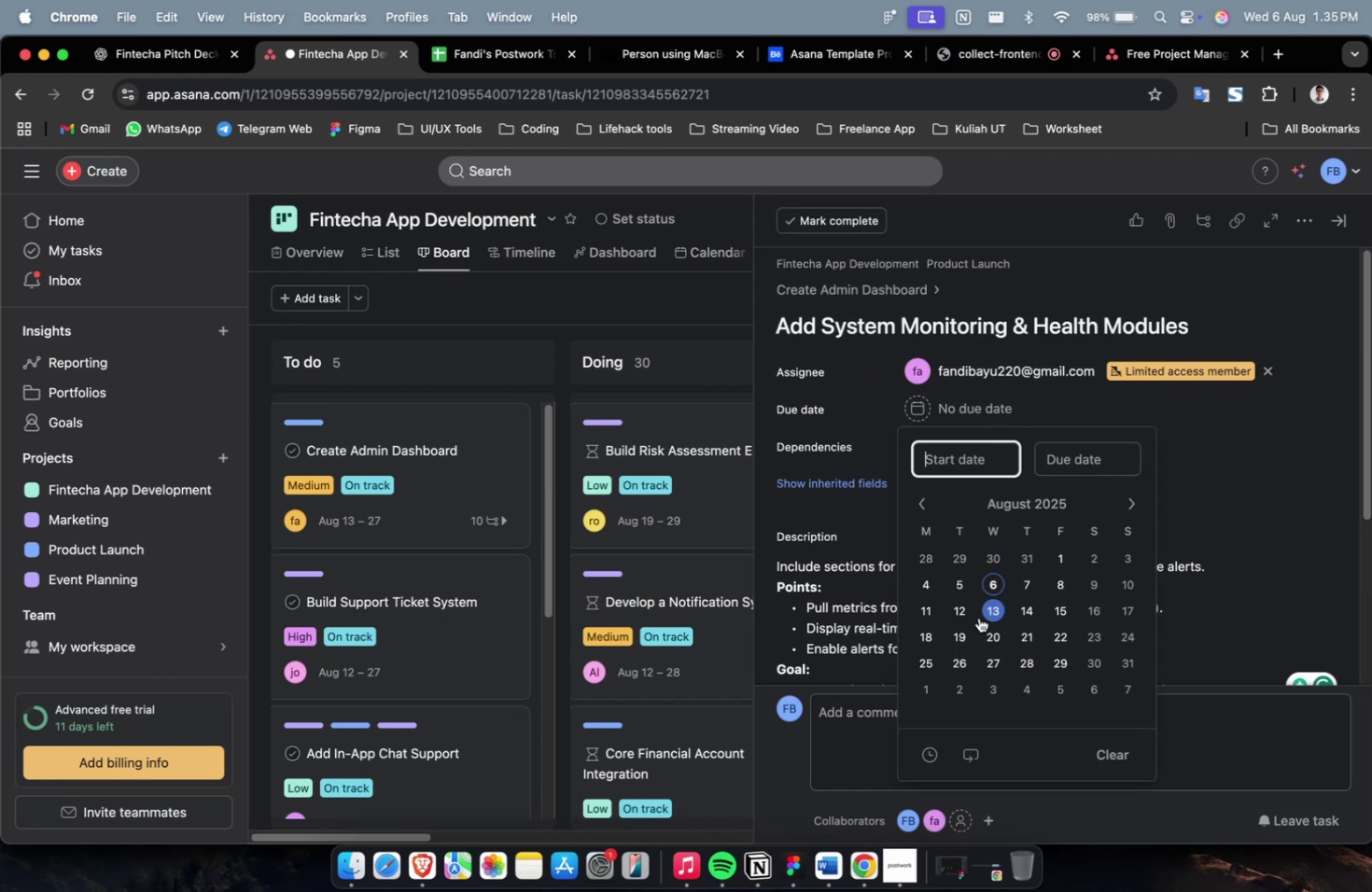 
triple_click([973, 622])
 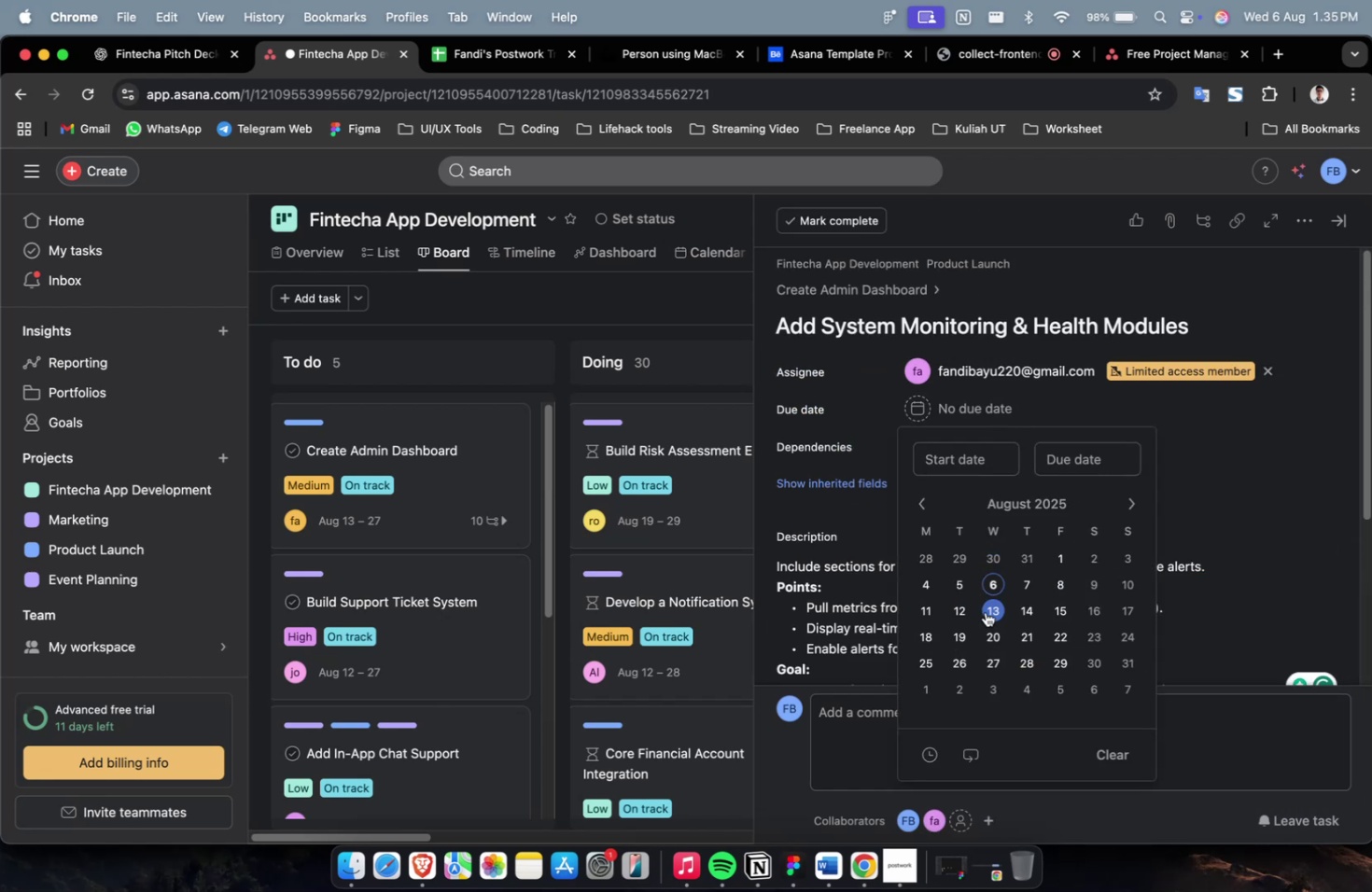 
triple_click([985, 611])
 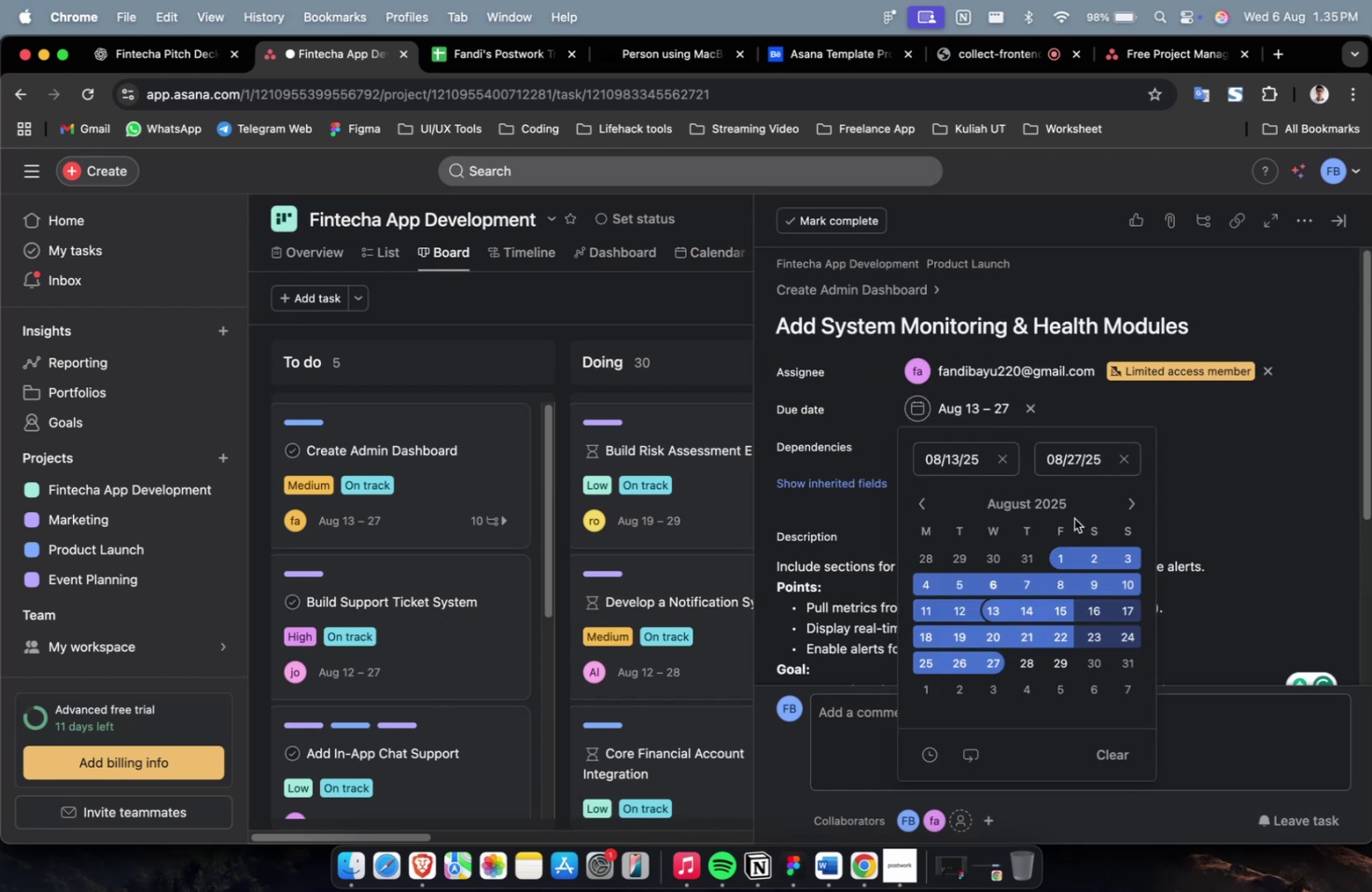 
double_click([1211, 446])
 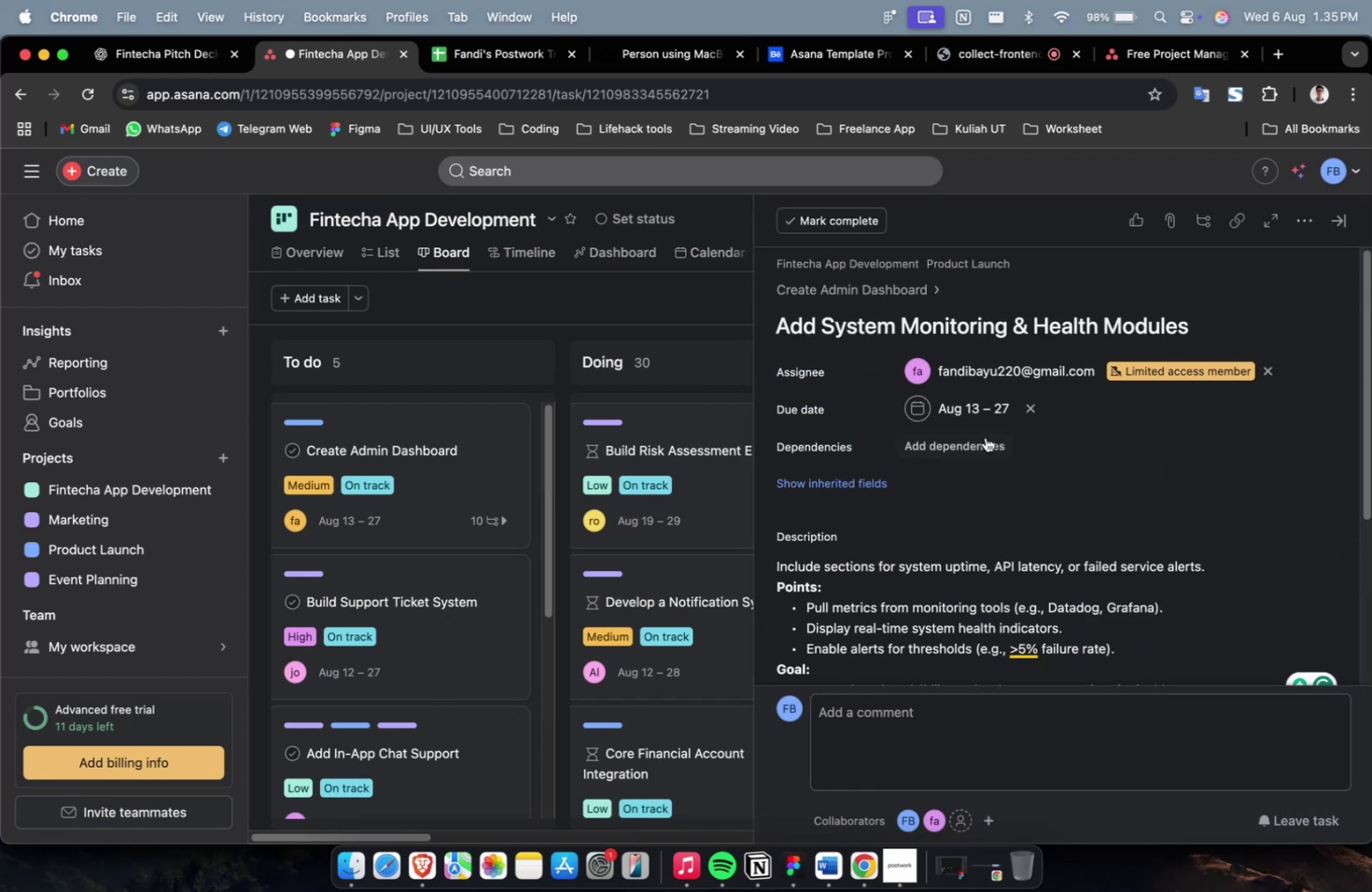 
triple_click([982, 439])
 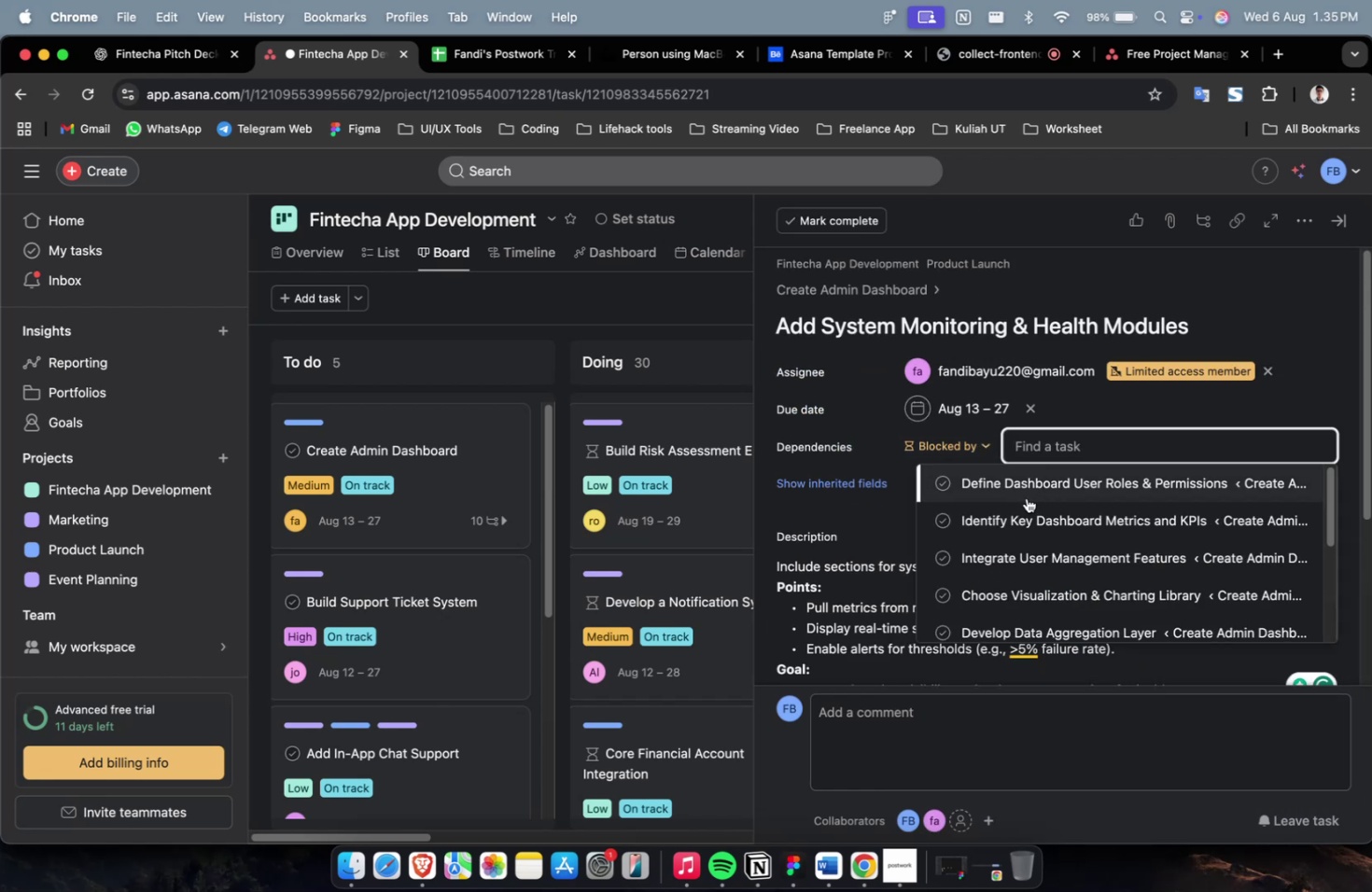 
left_click([1026, 497])
 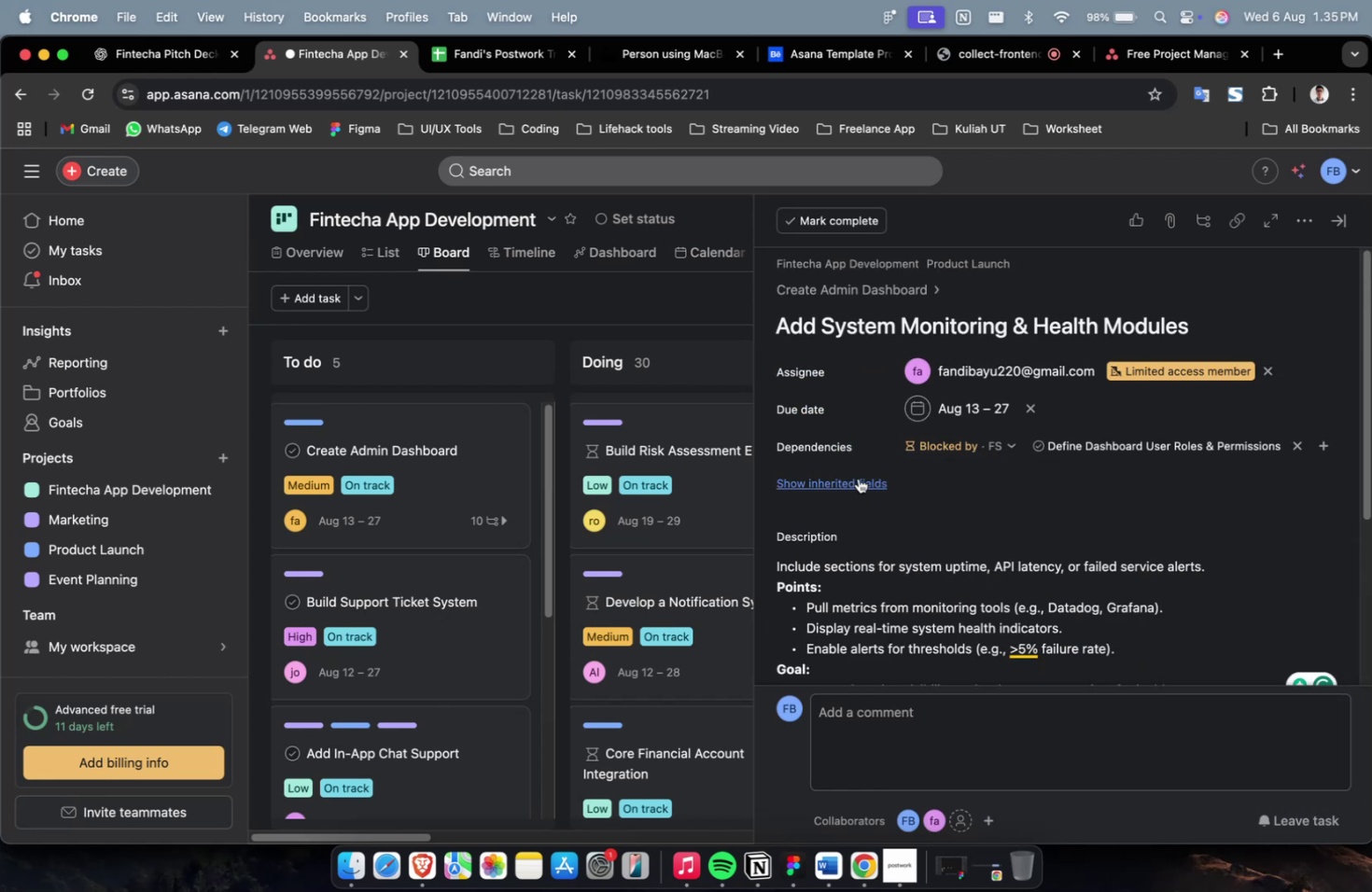 
double_click([855, 479])
 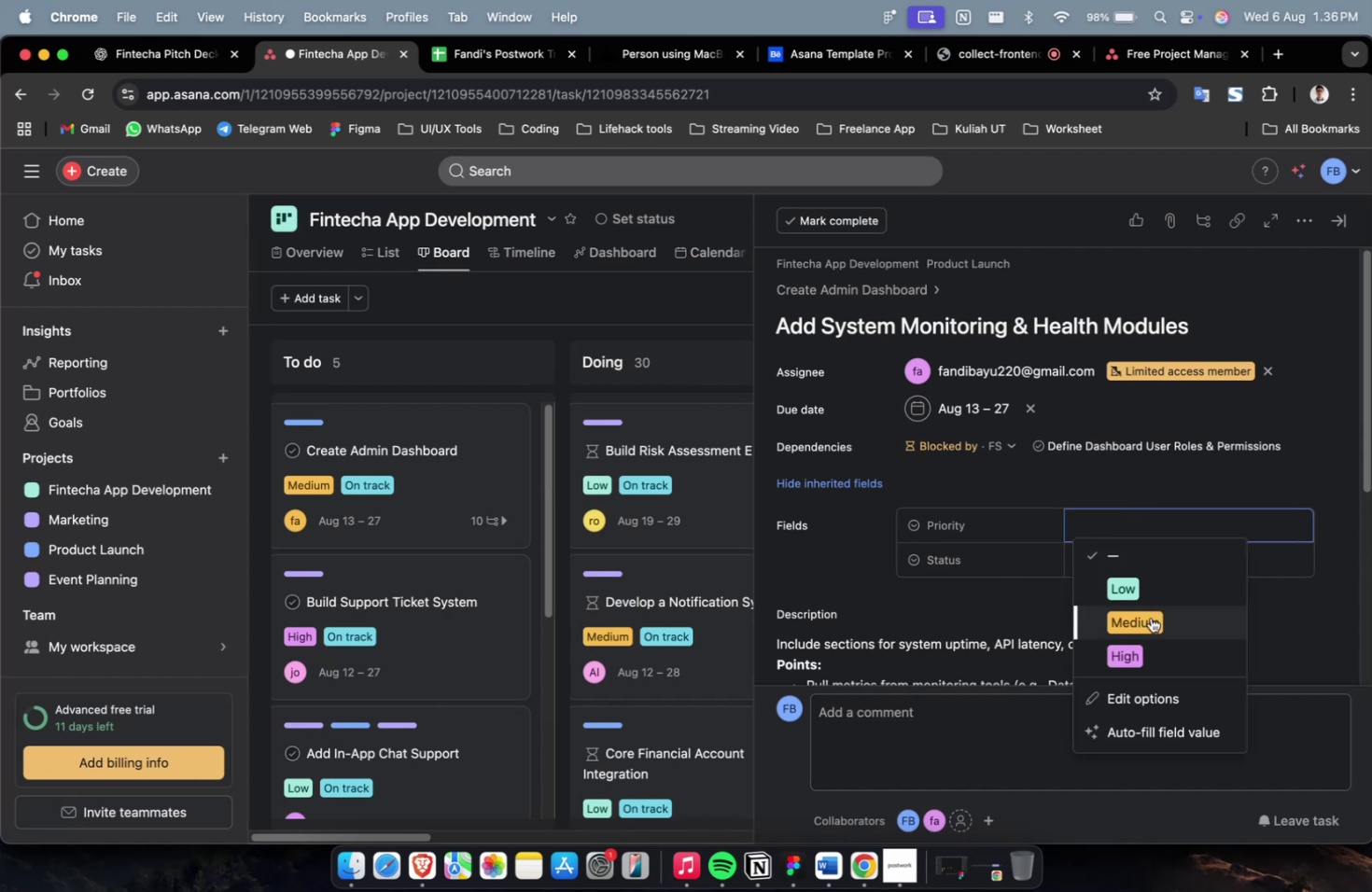 
left_click([1147, 646])
 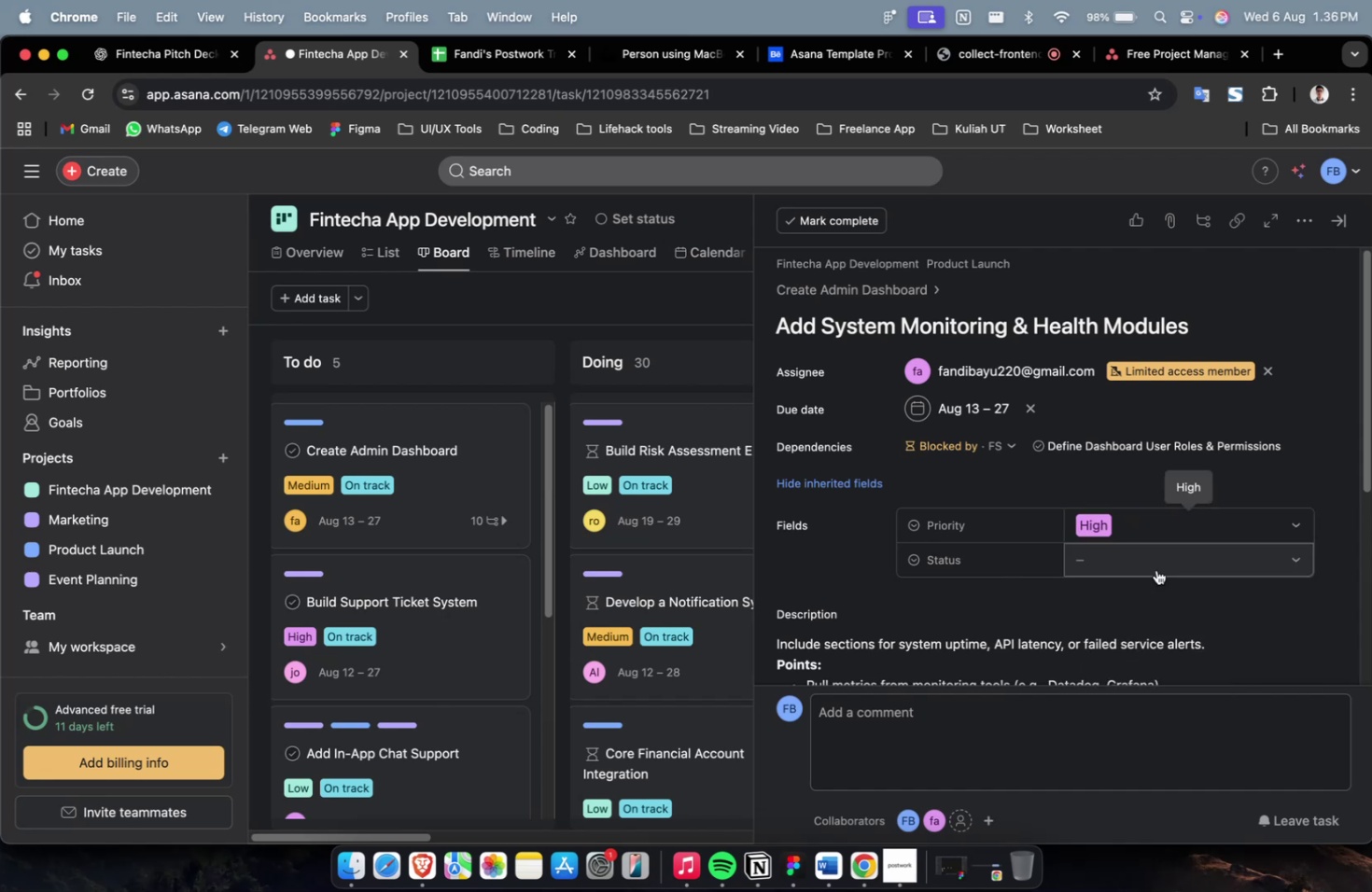 
left_click([1159, 565])
 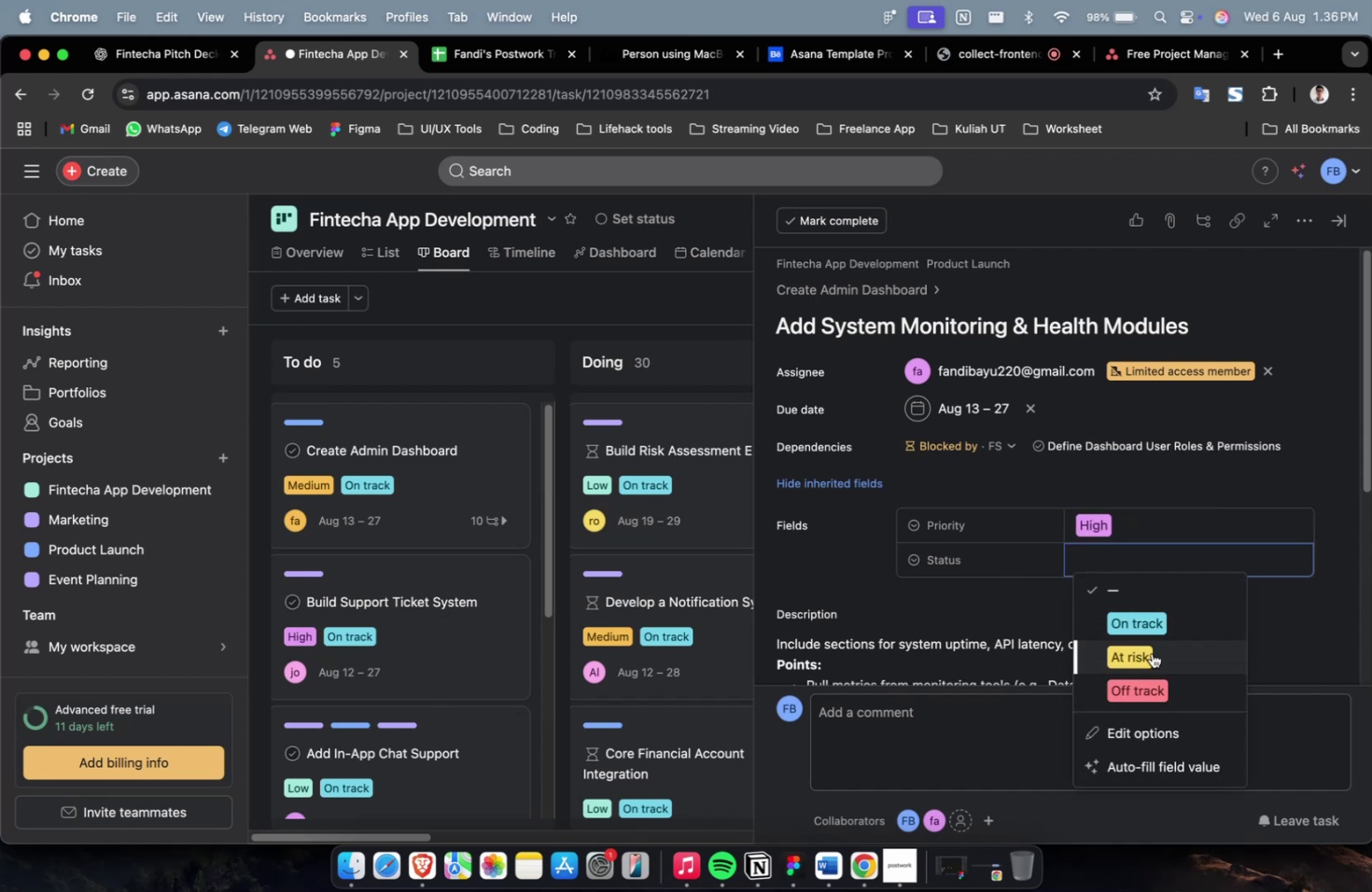 
left_click([1158, 618])
 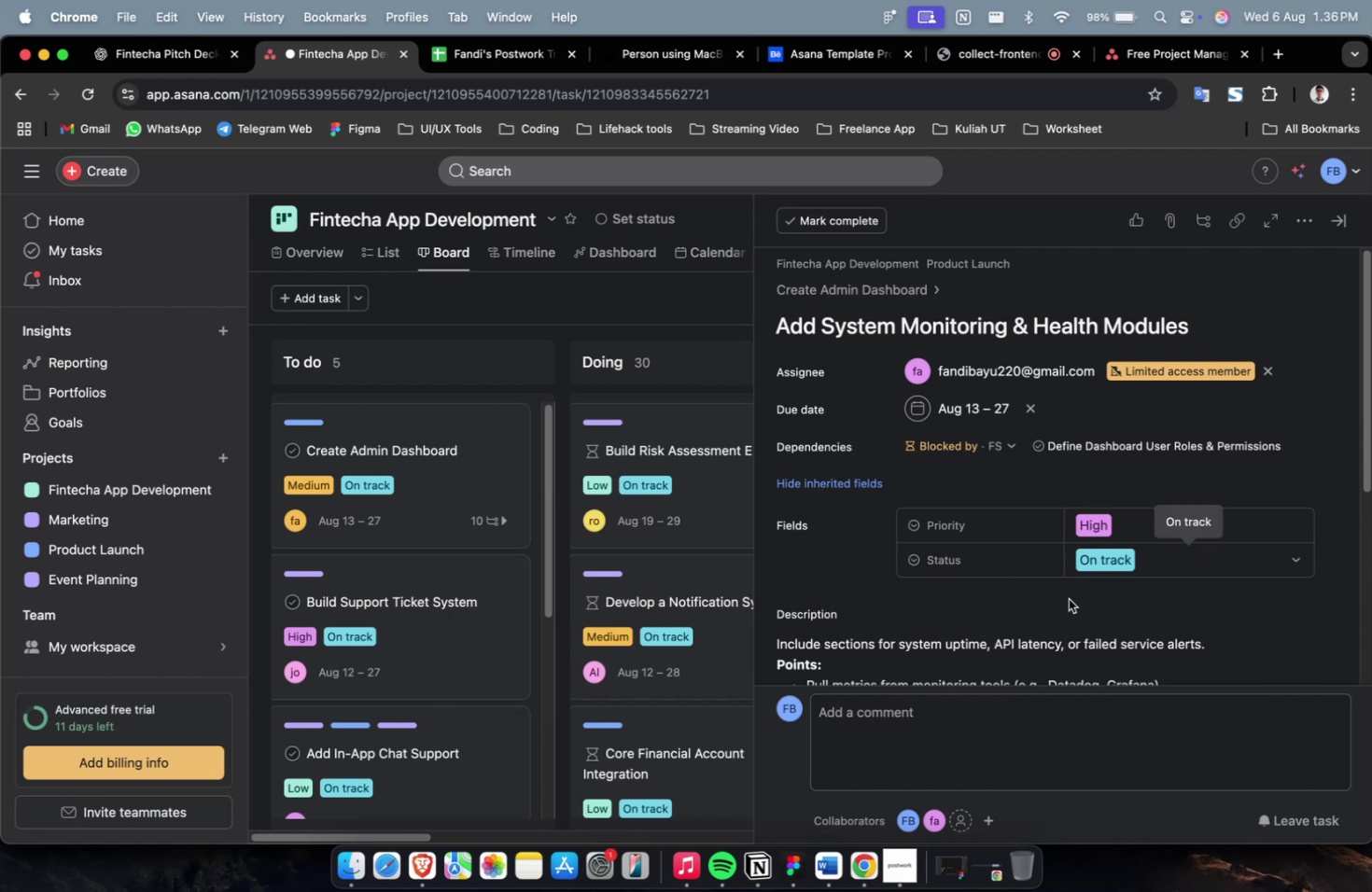 
scroll: coordinate [994, 550], scroll_direction: down, amount: 4.0
 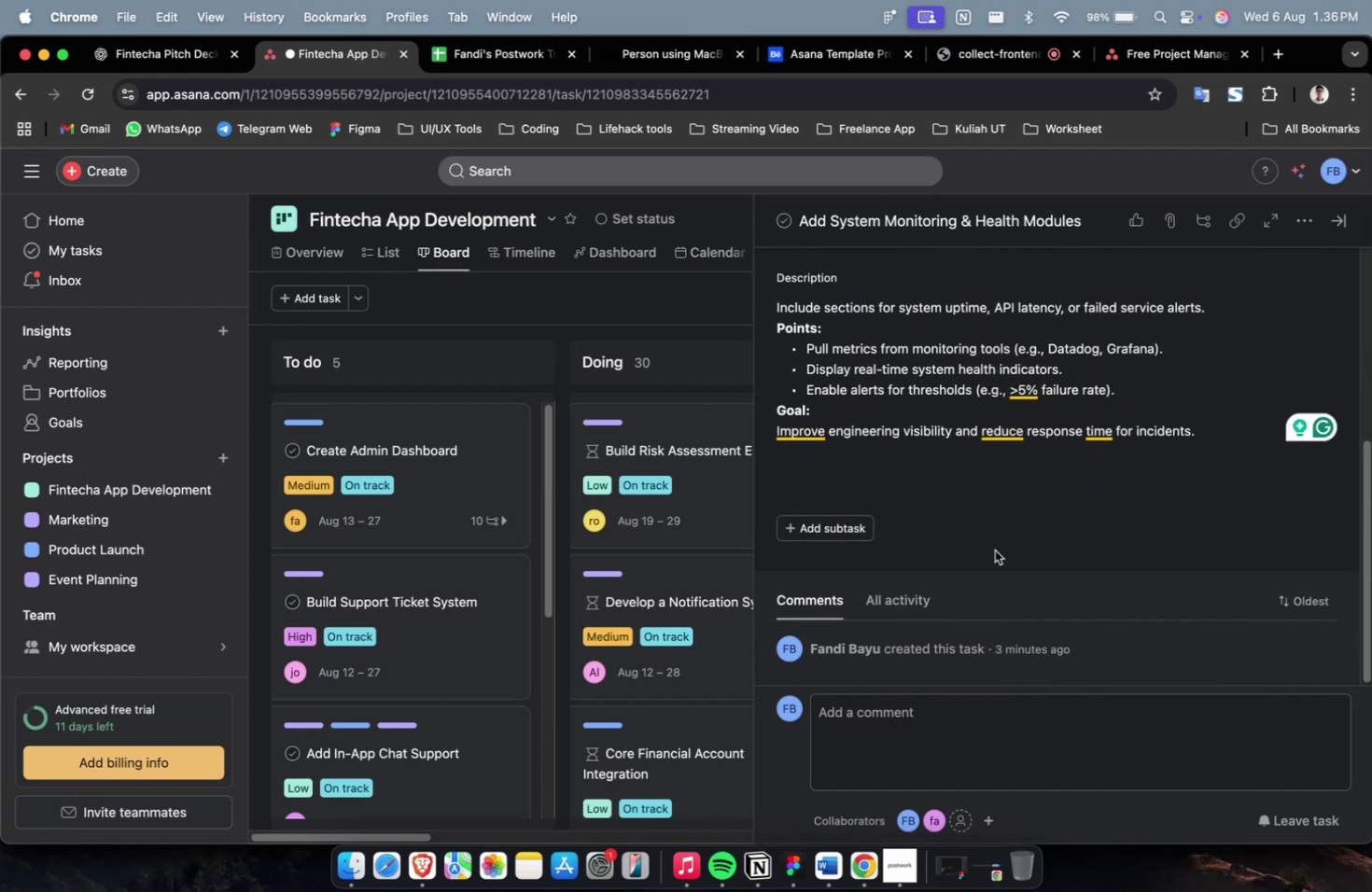 
scroll: coordinate [994, 550], scroll_direction: up, amount: 12.0
 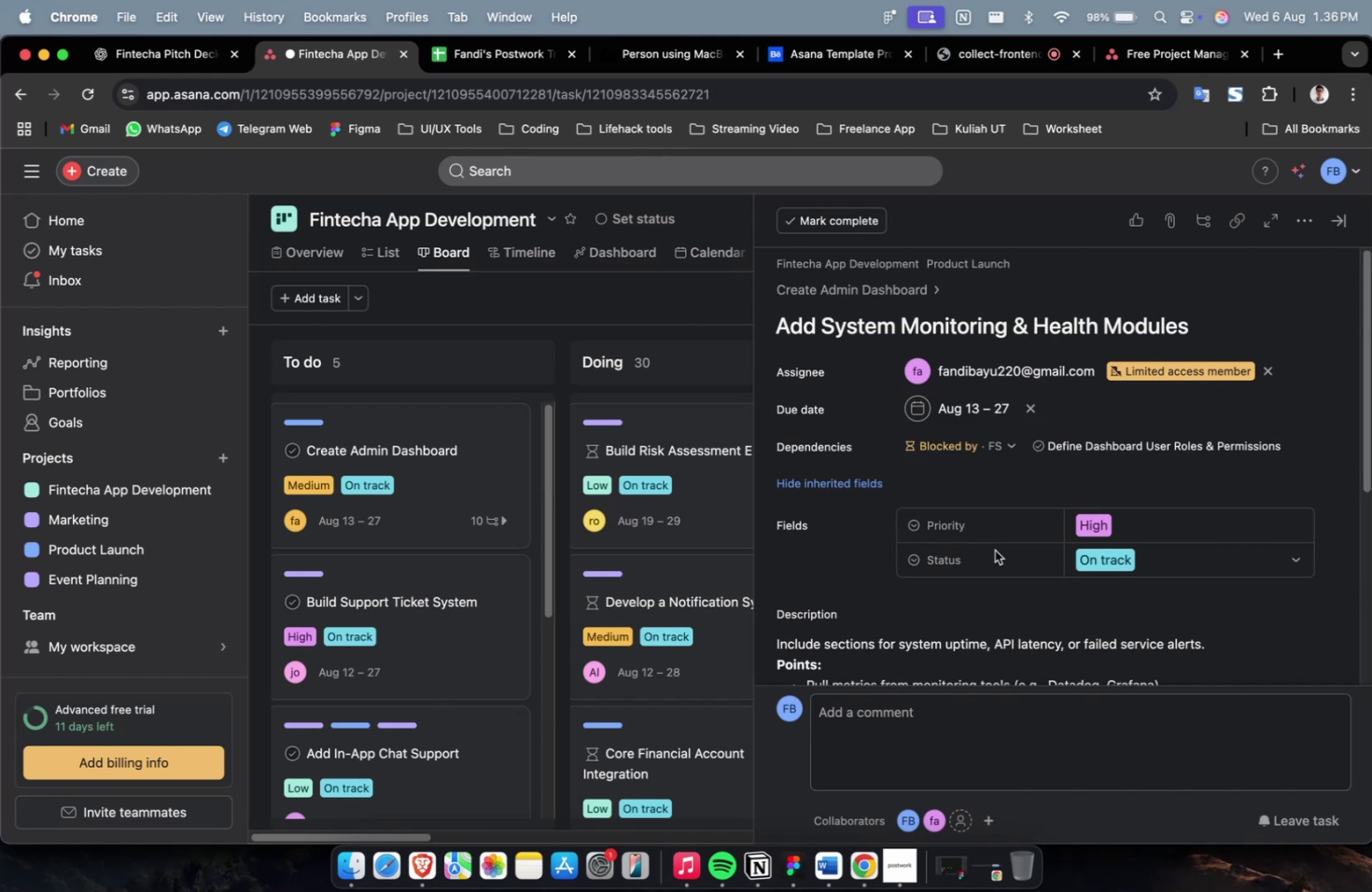 
wait(5.54)
 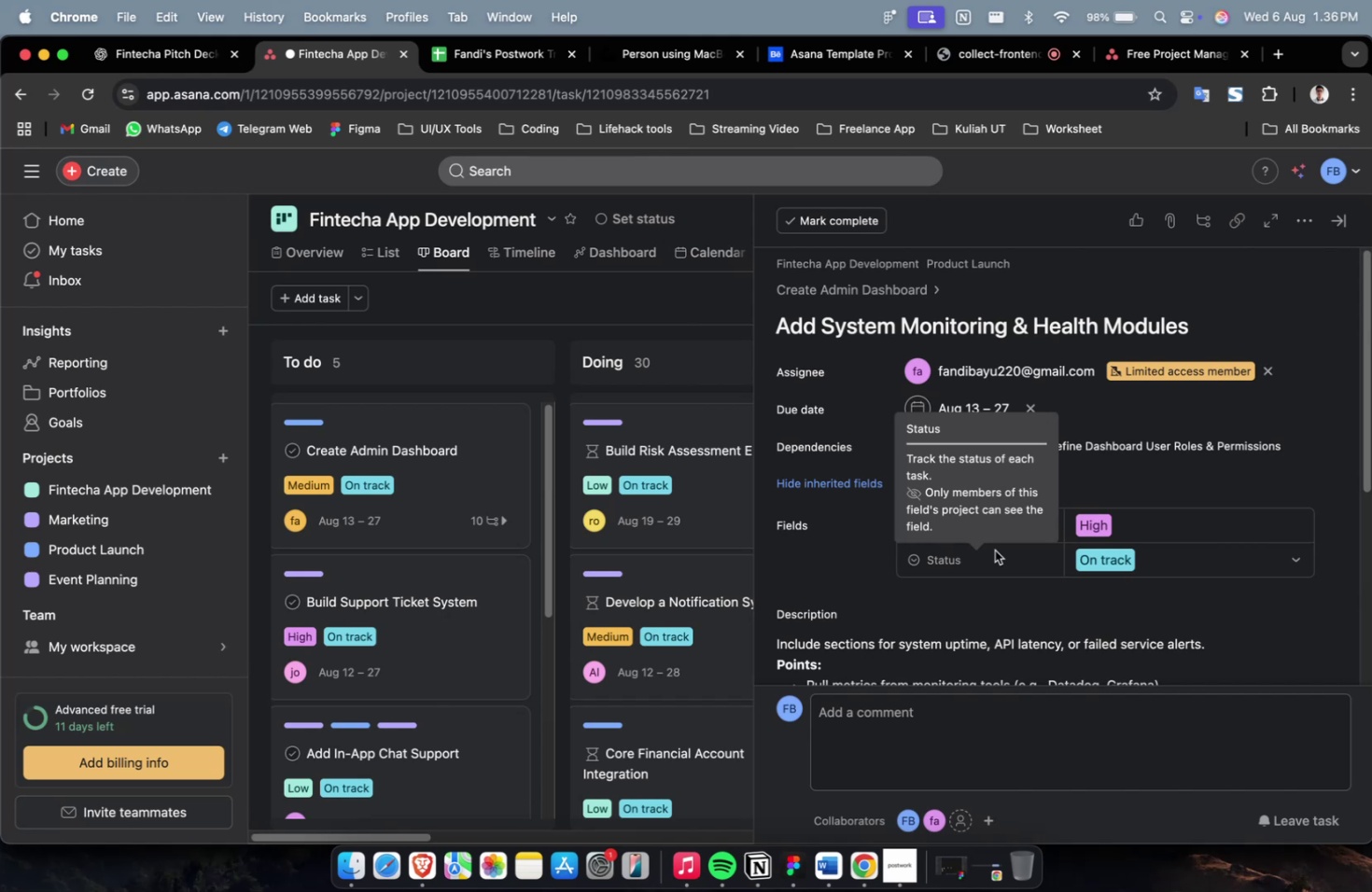 
scroll: coordinate [994, 550], scroll_direction: down, amount: 14.0
 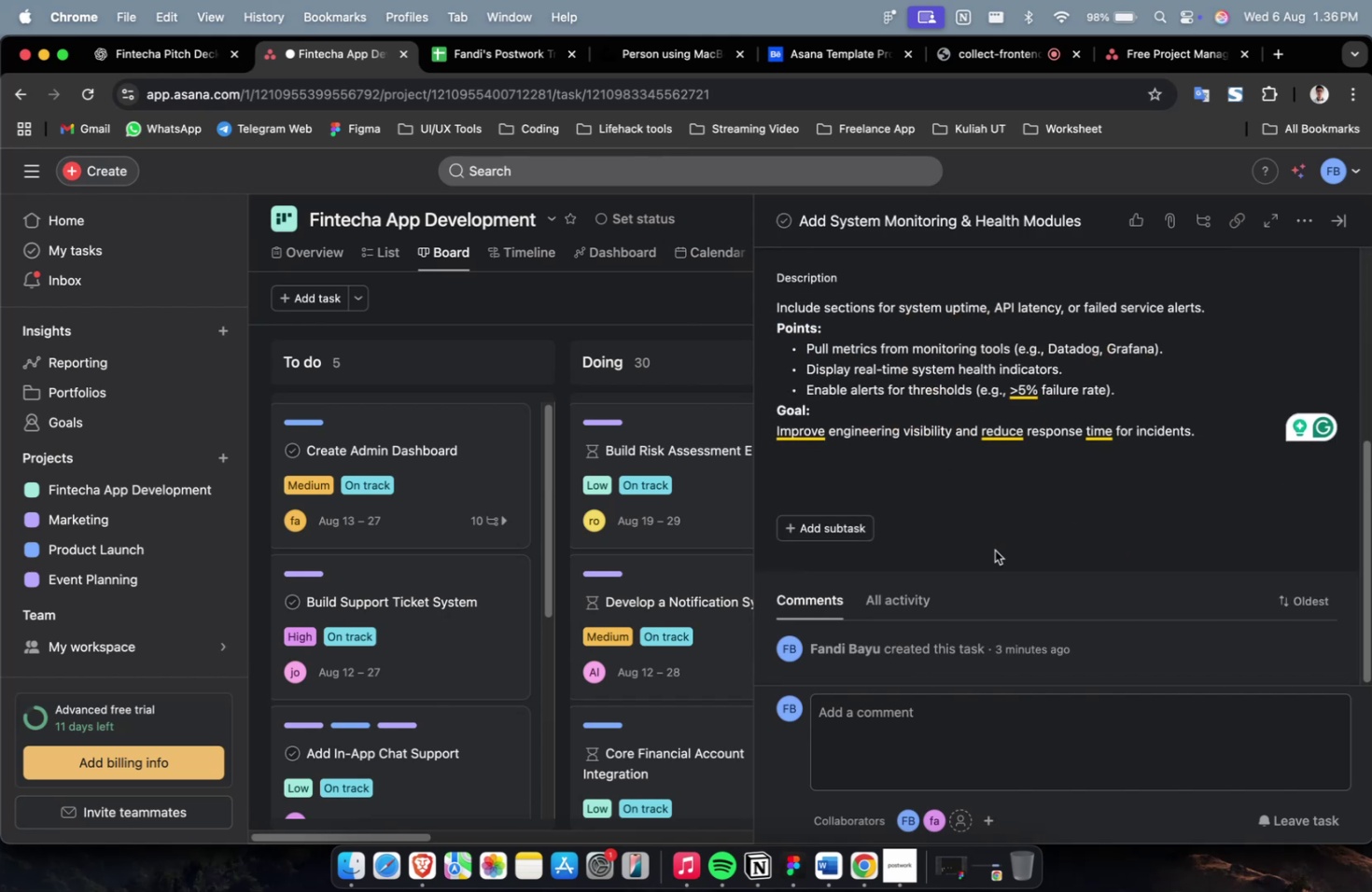 
scroll: coordinate [994, 550], scroll_direction: up, amount: 25.0
 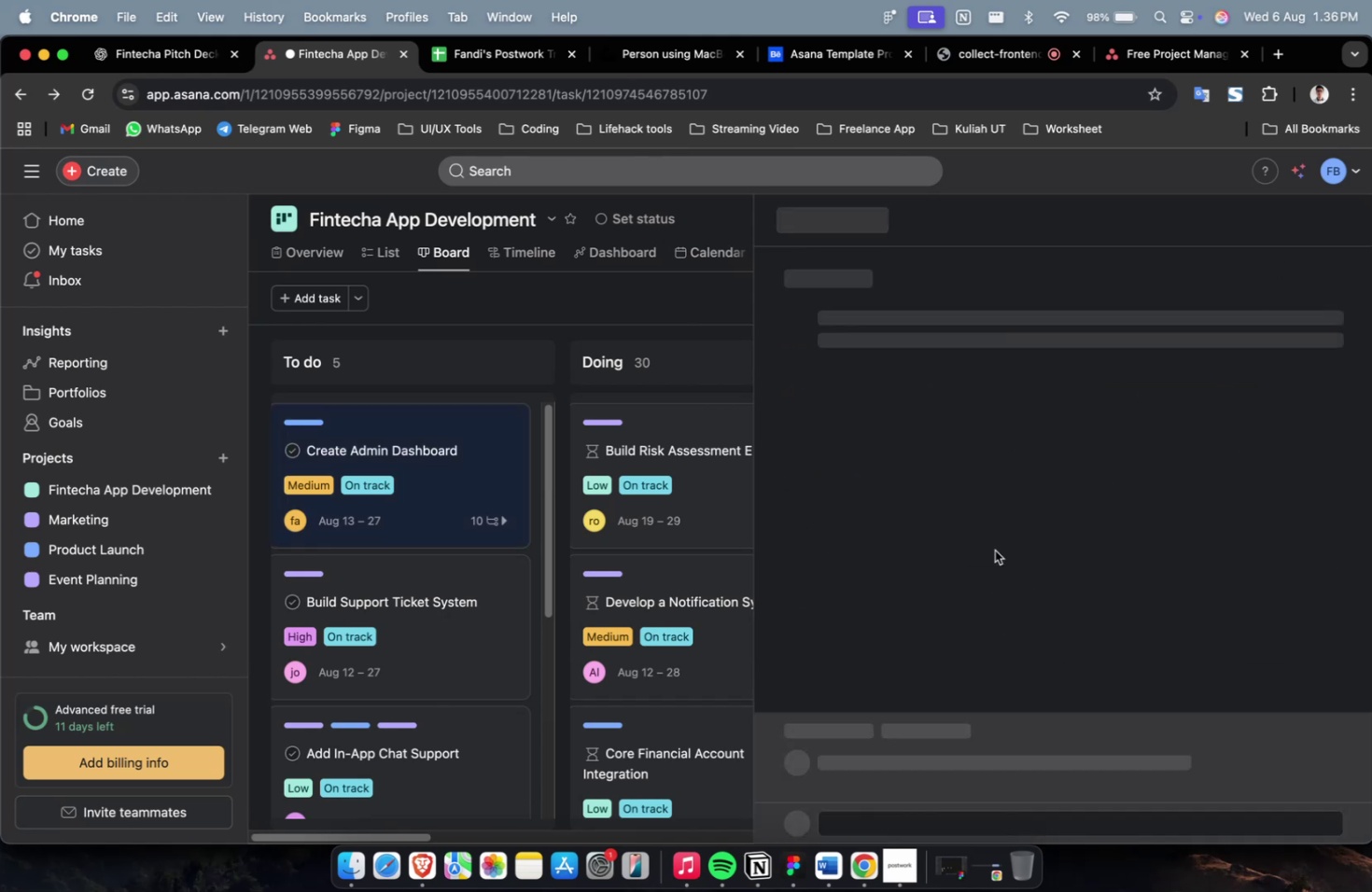 
scroll: coordinate [994, 550], scroll_direction: down, amount: 19.0
 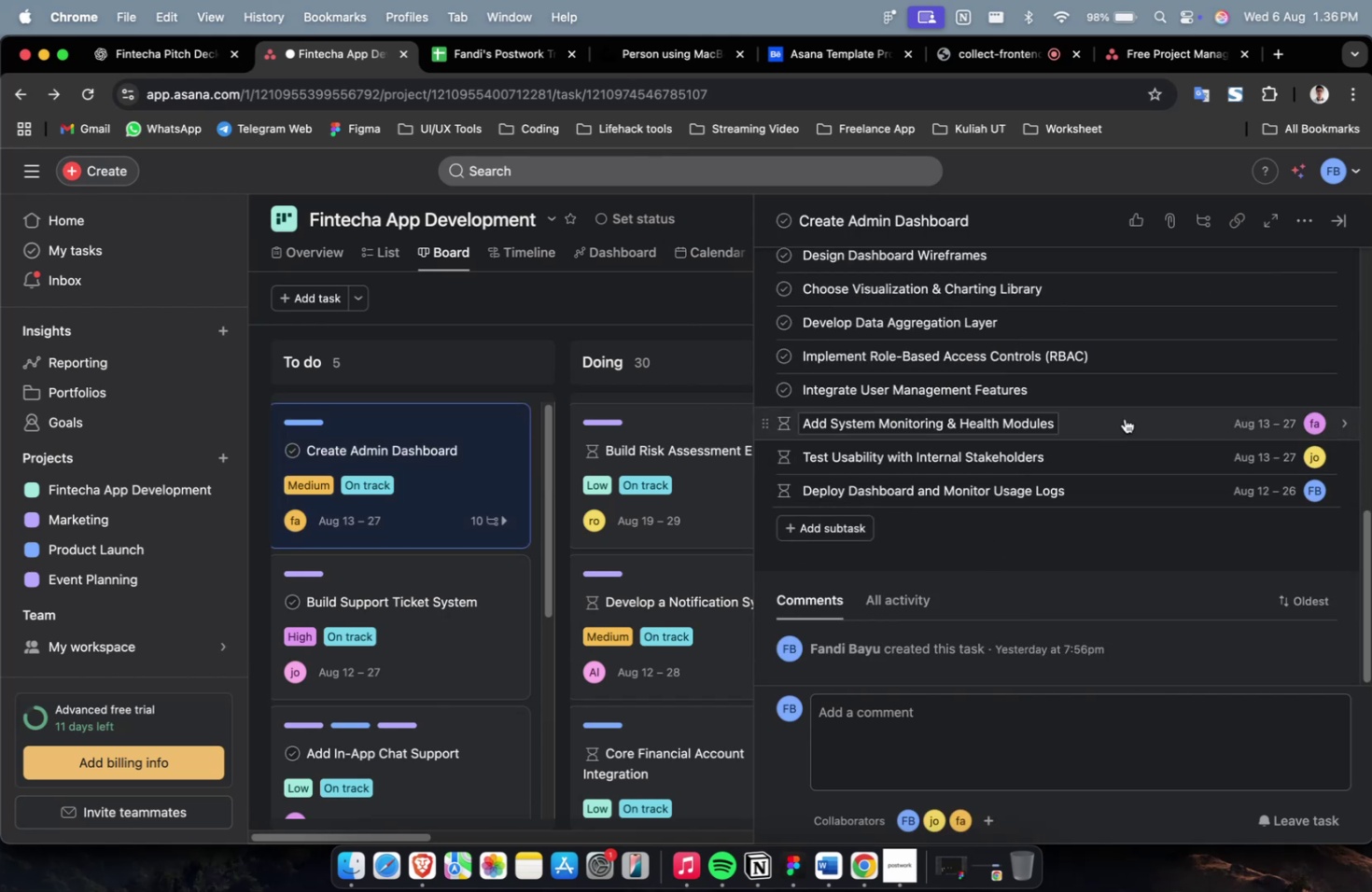 
left_click([1136, 397])
 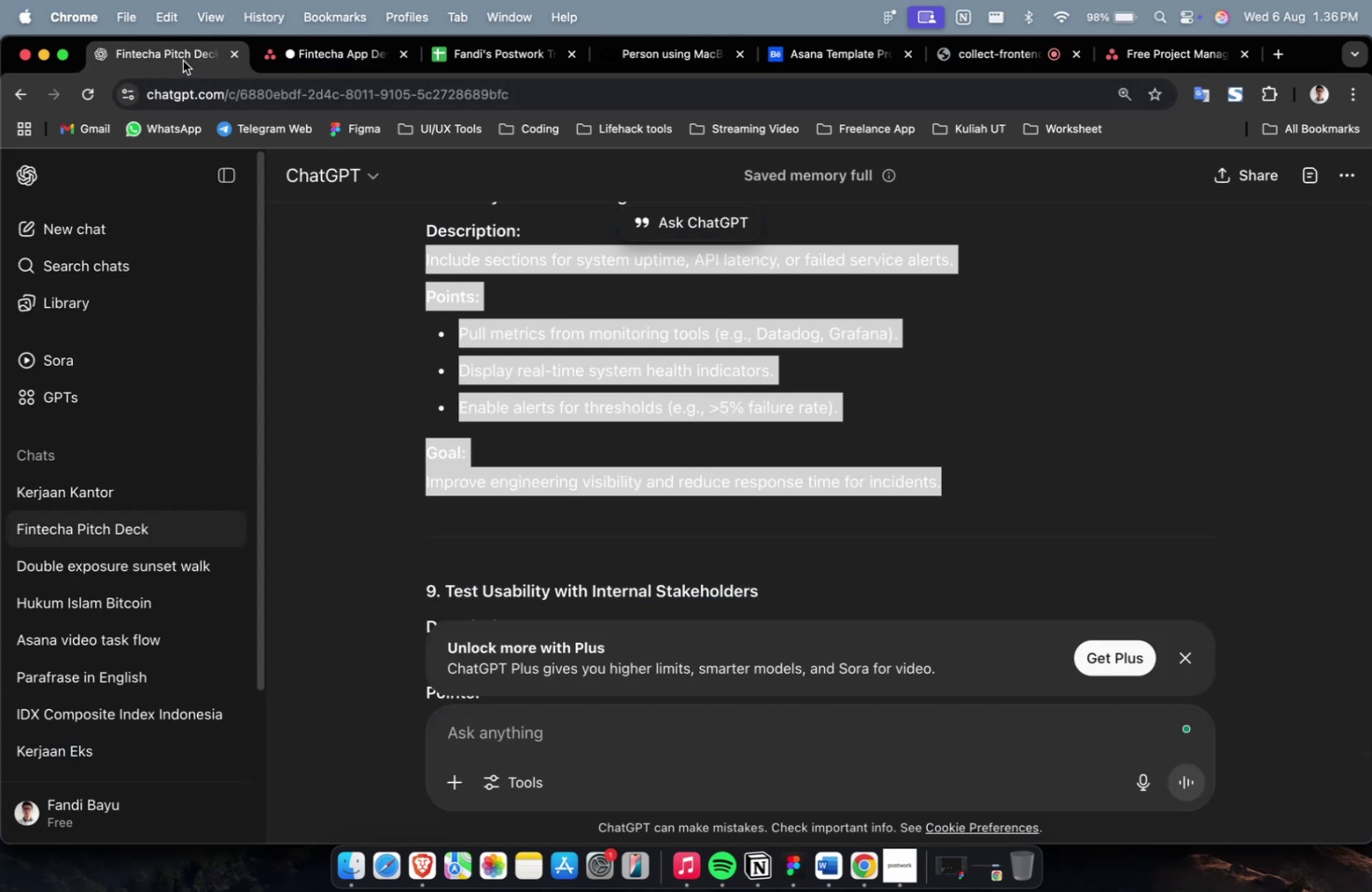 
scroll: coordinate [701, 417], scroll_direction: up, amount: 13.0
 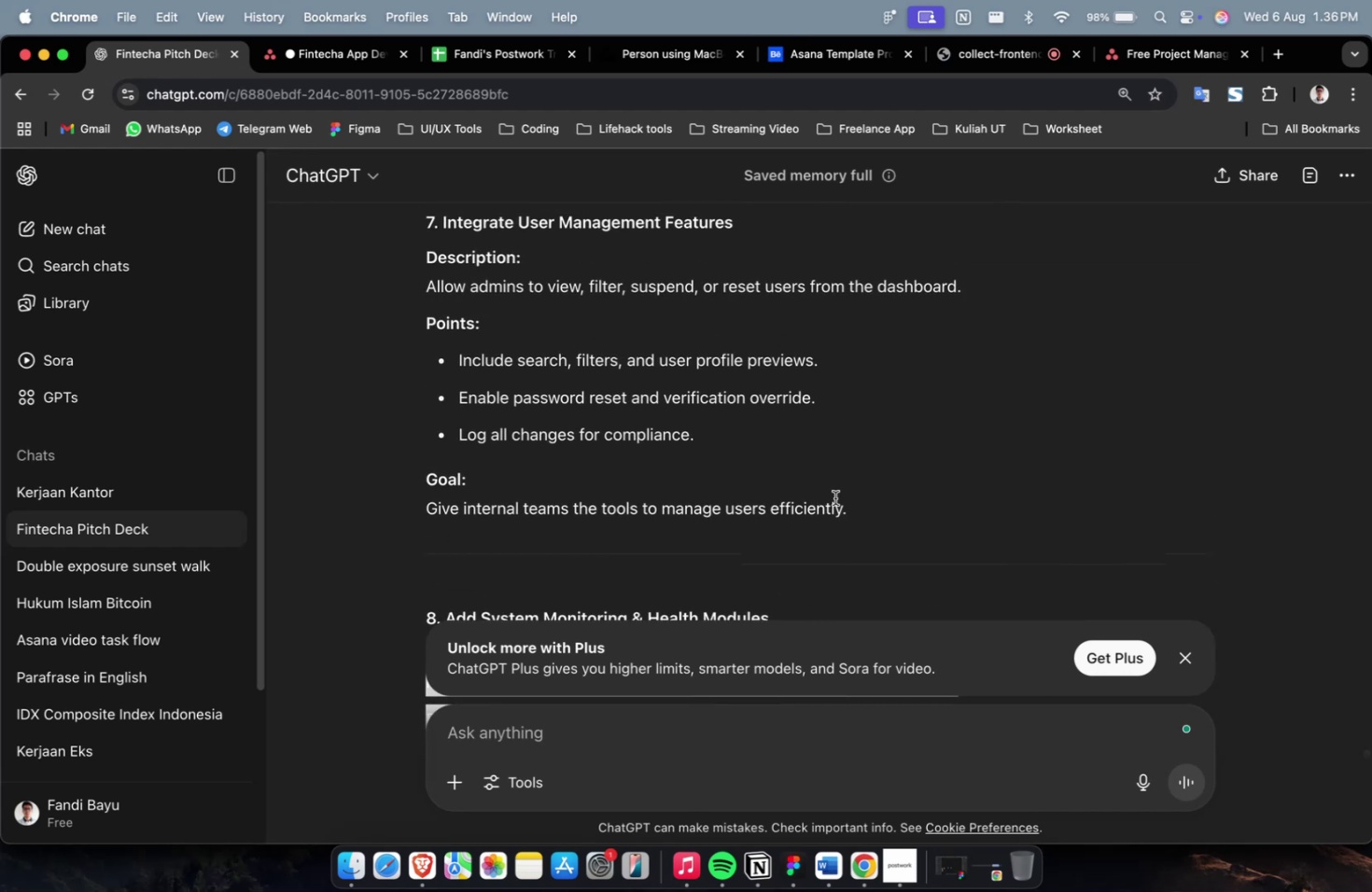 
left_click_drag(start_coordinate=[847, 497], to_coordinate=[423, 290])
 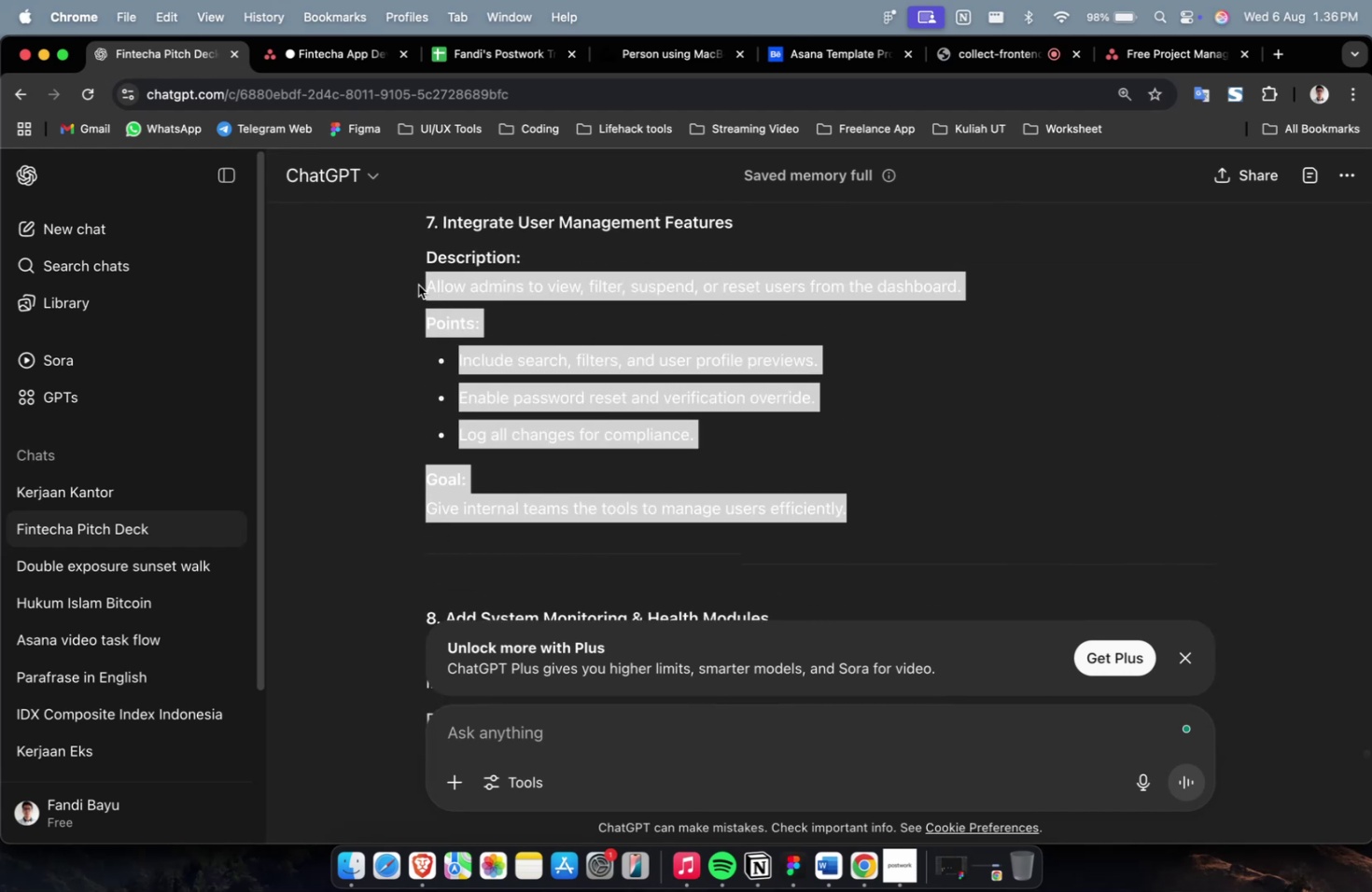 
key(Meta+CommandLeft)
 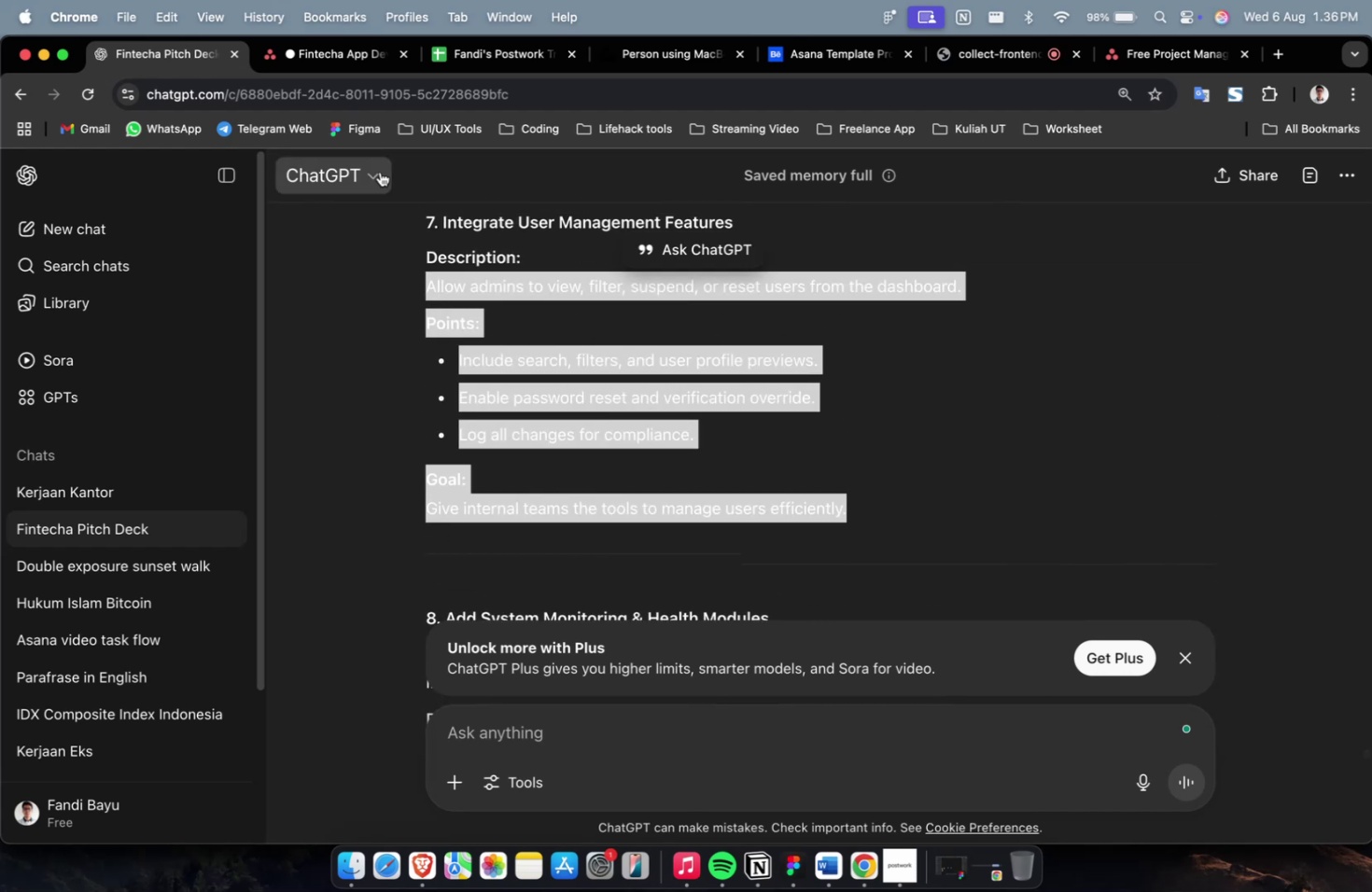 
key(Meta+C)
 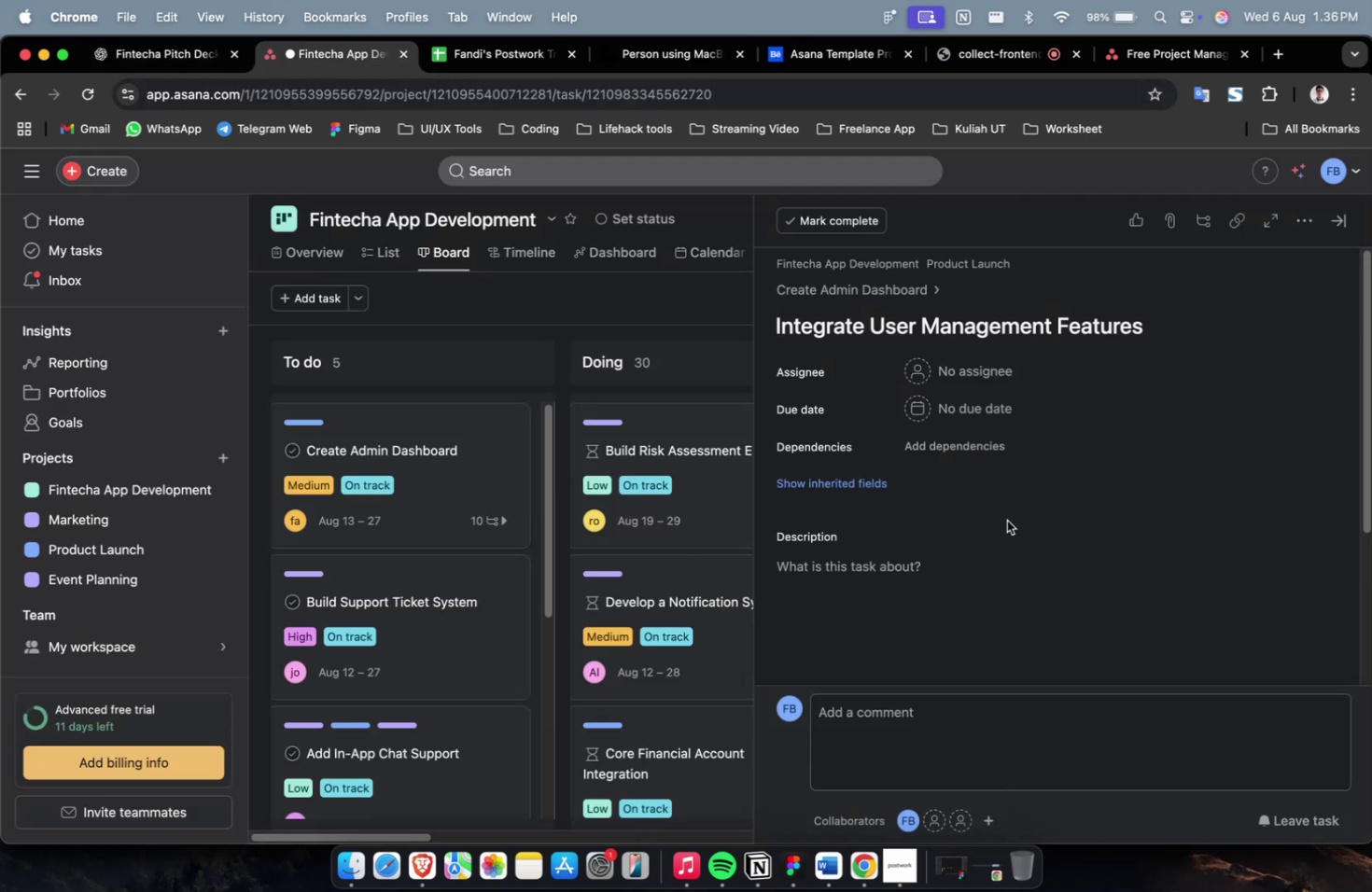 
key(Meta+V)
 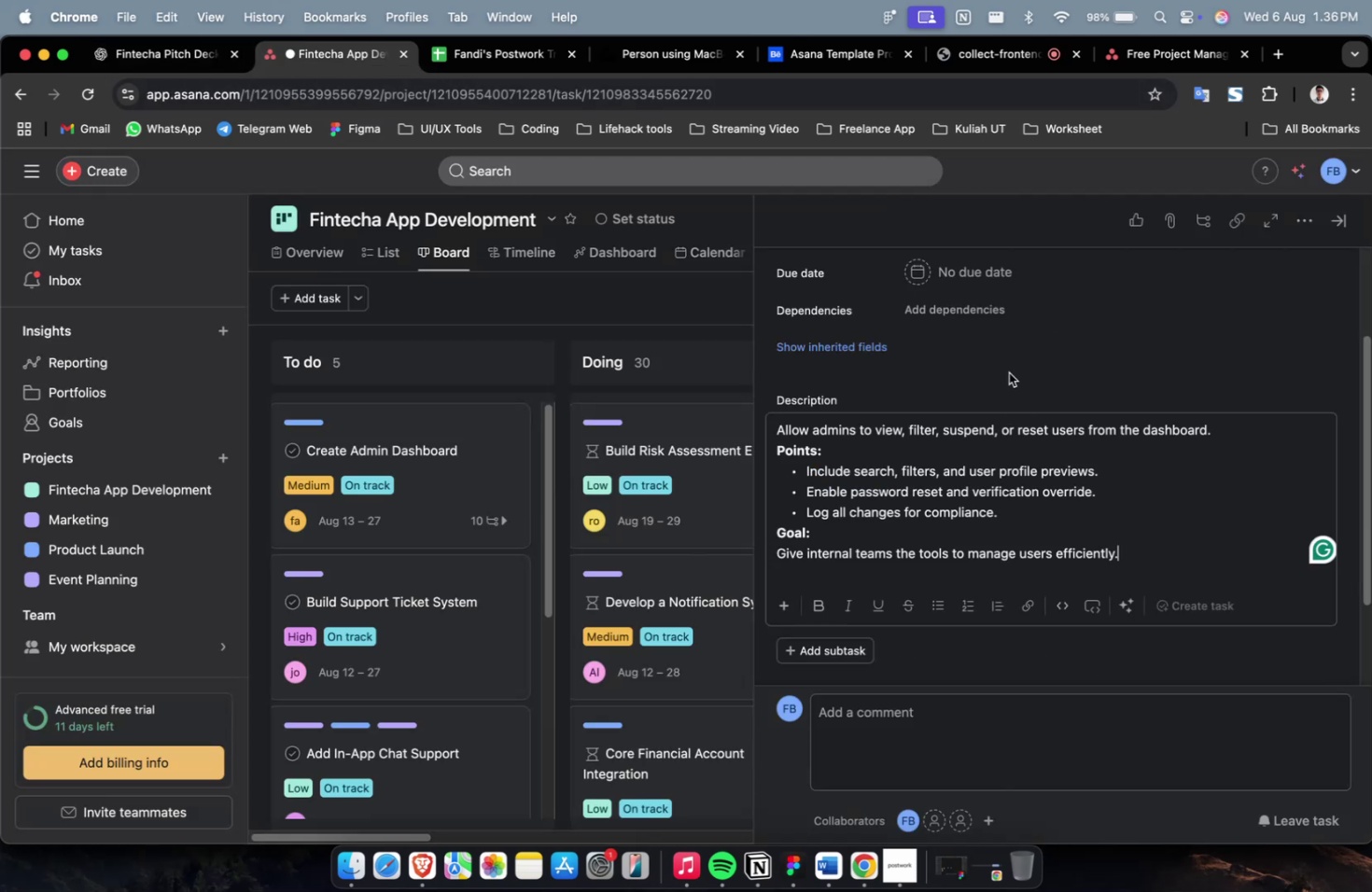 
scroll: coordinate [983, 421], scroll_direction: up, amount: 4.0
 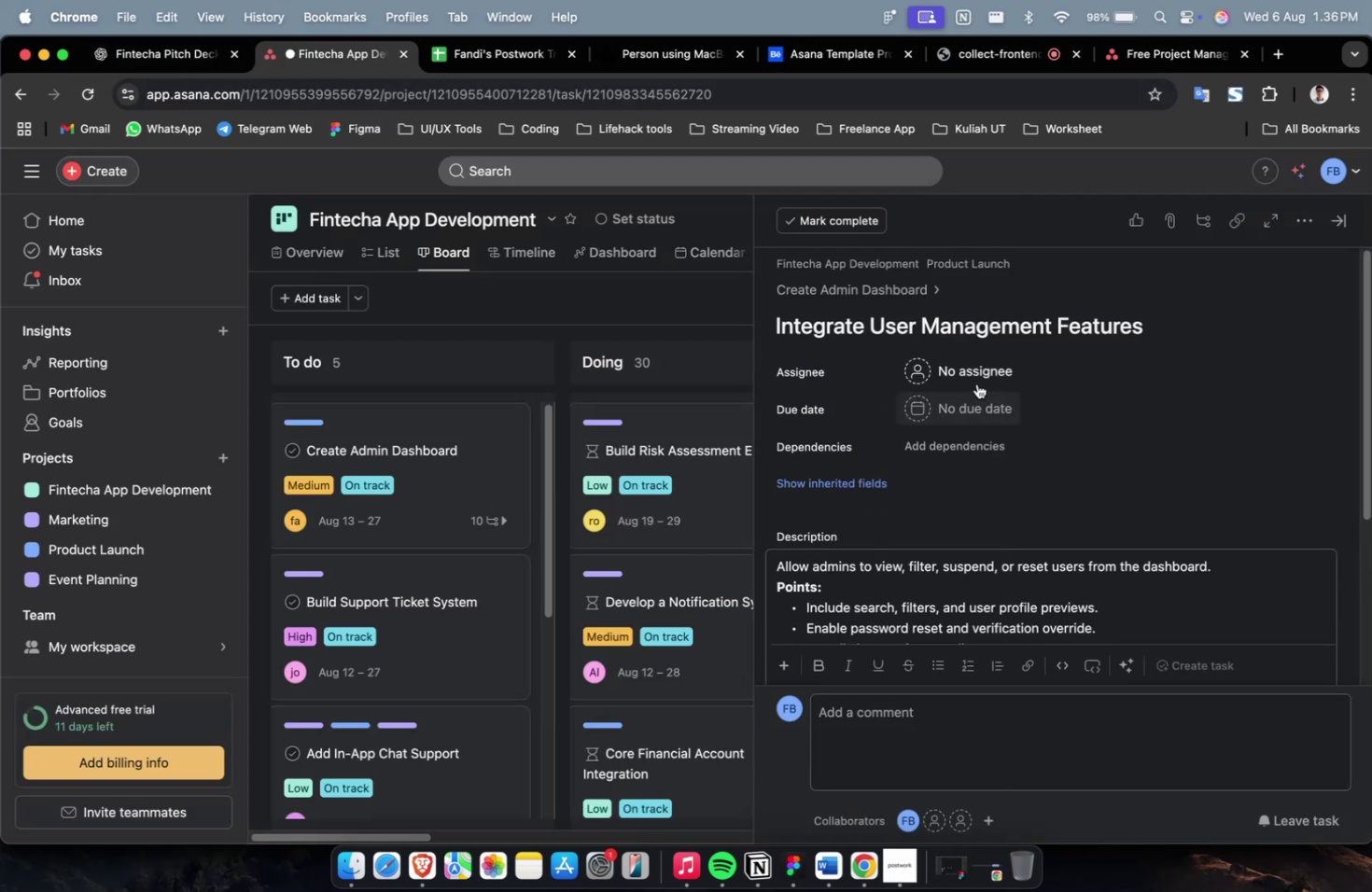 
left_click([976, 381])
 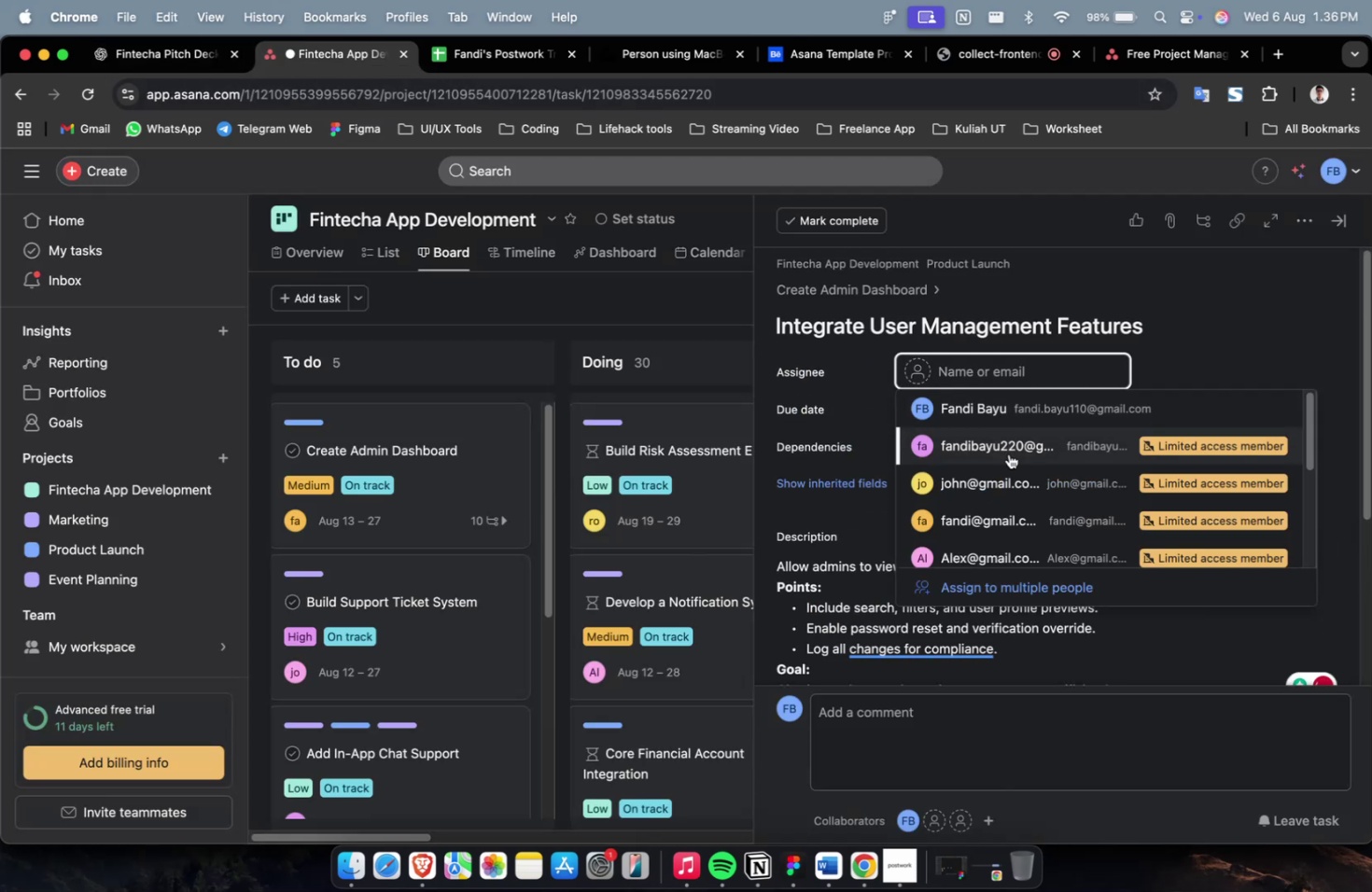 
left_click([1007, 465])
 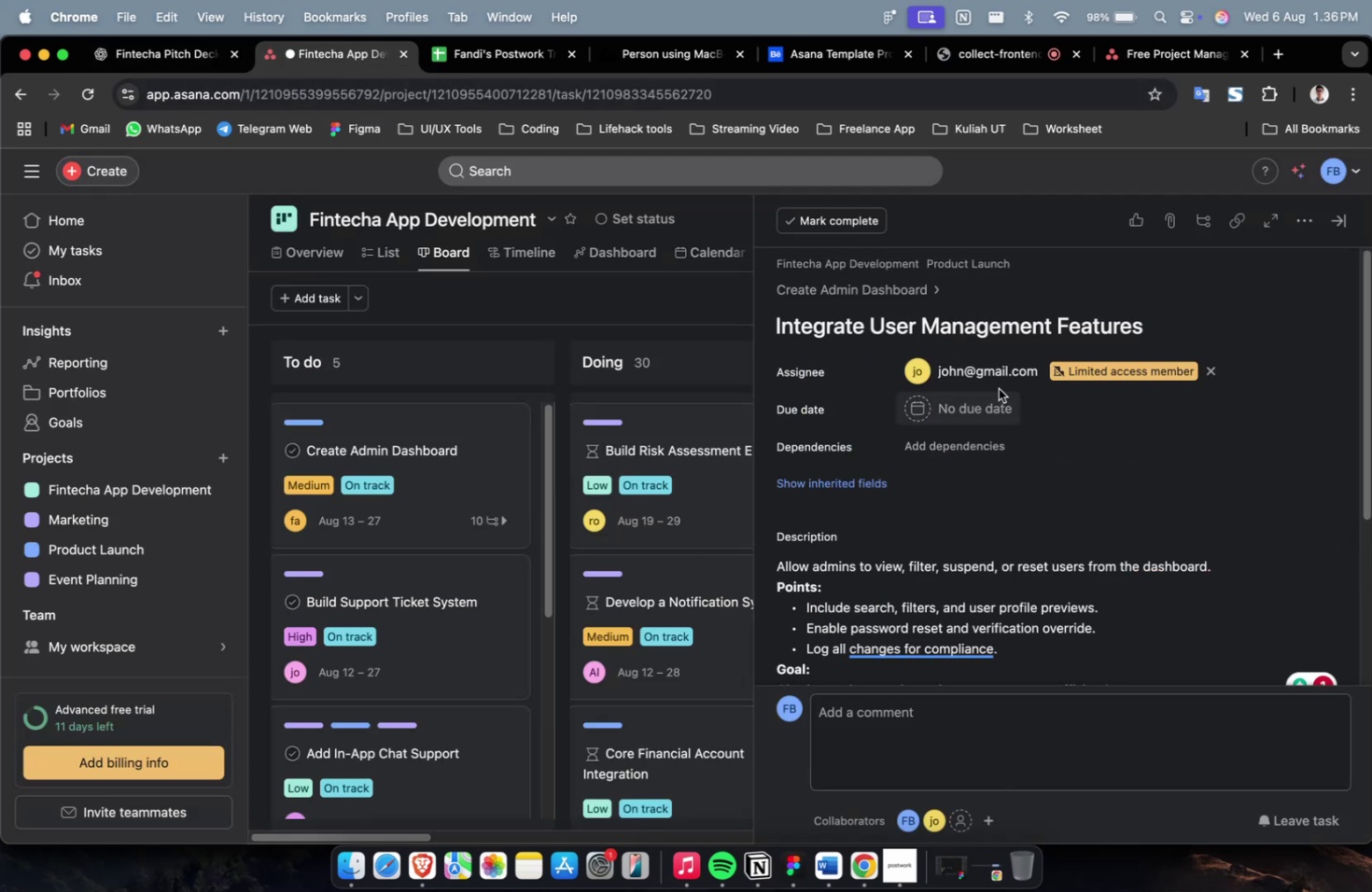 
double_click([1000, 365])
 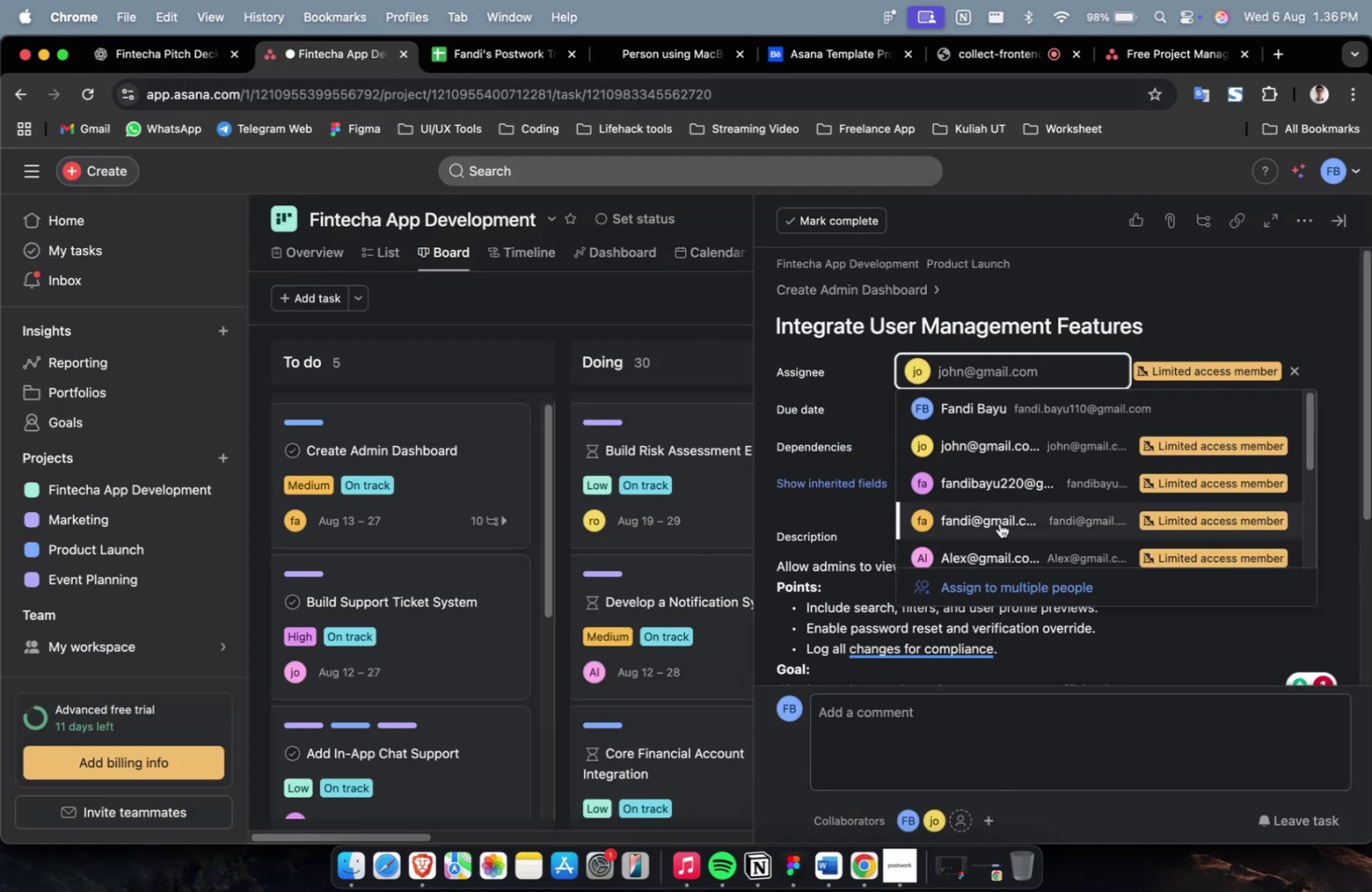 
scroll: coordinate [998, 537], scroll_direction: down, amount: 4.0
 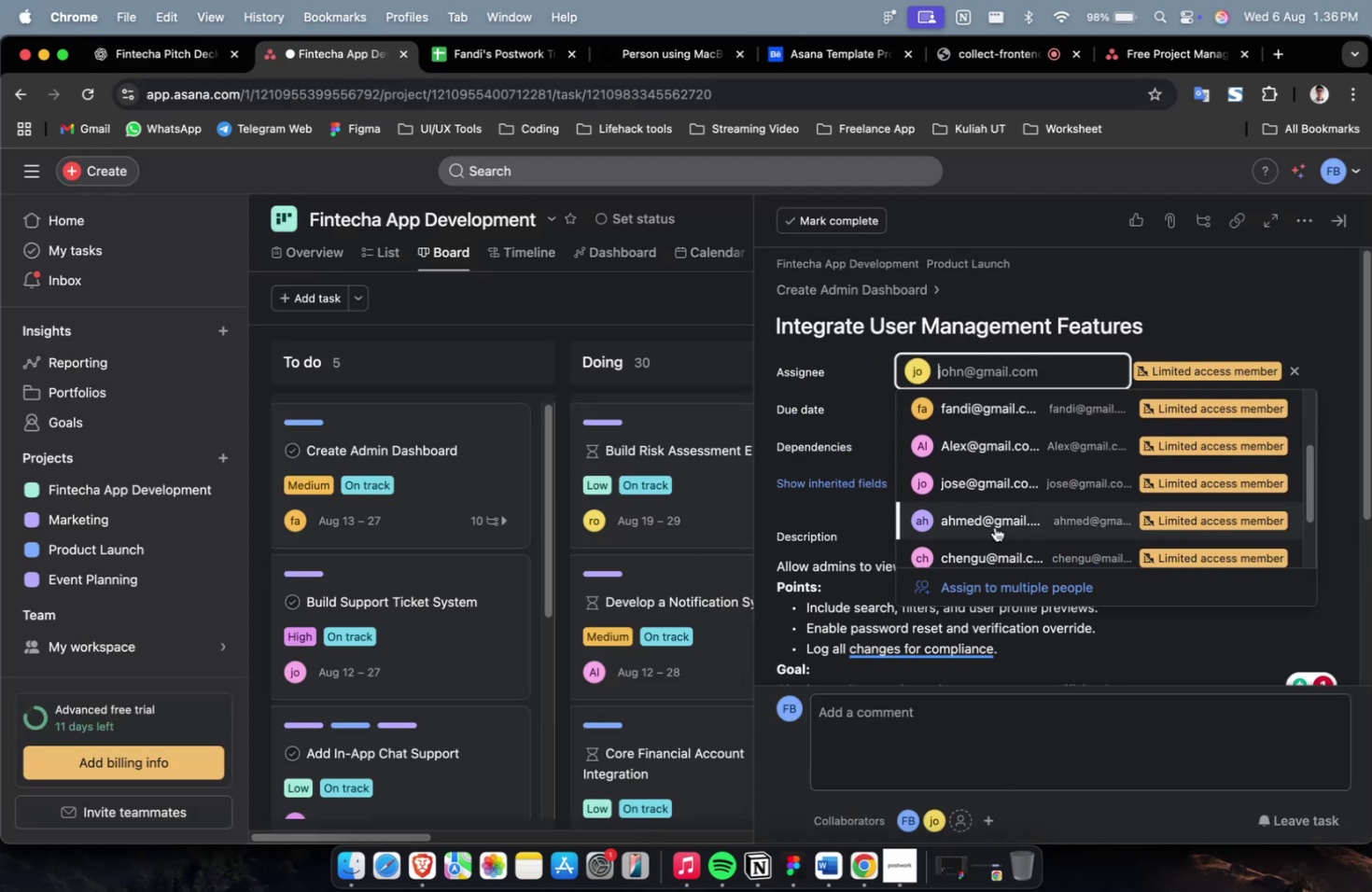 
left_click([994, 526])
 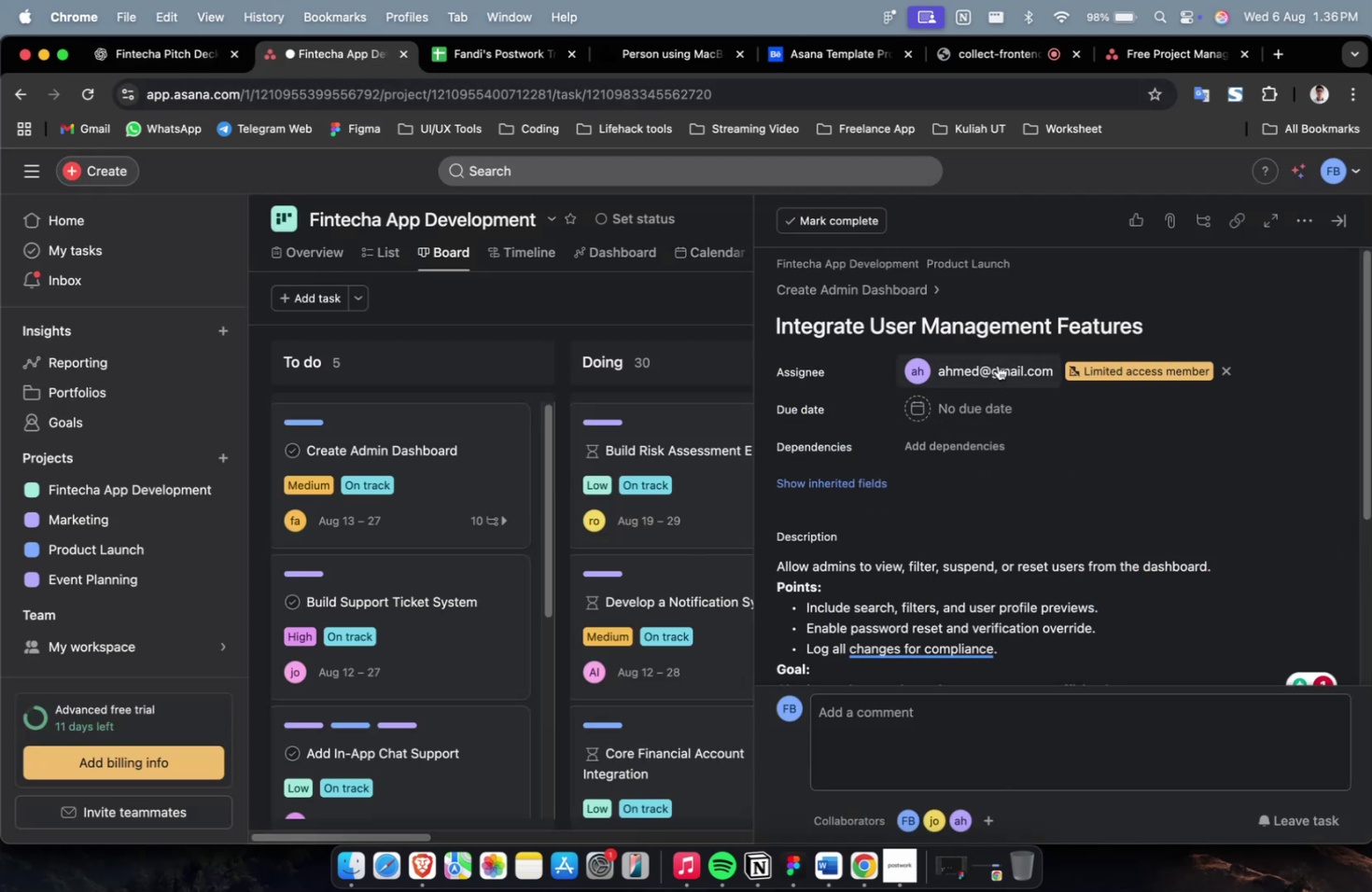 
double_click([996, 367])
 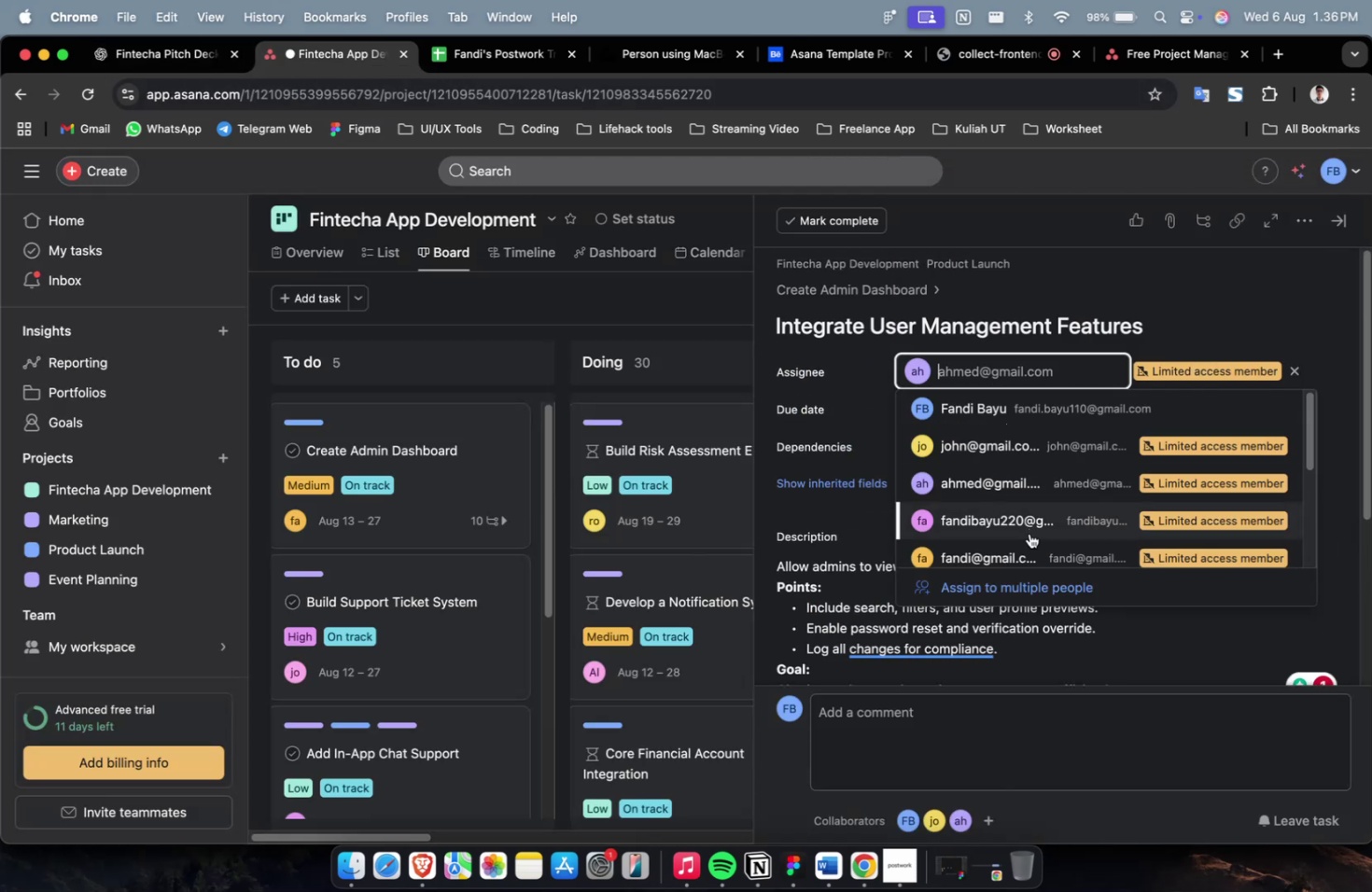 
scroll: coordinate [1030, 531], scroll_direction: down, amount: 9.0
 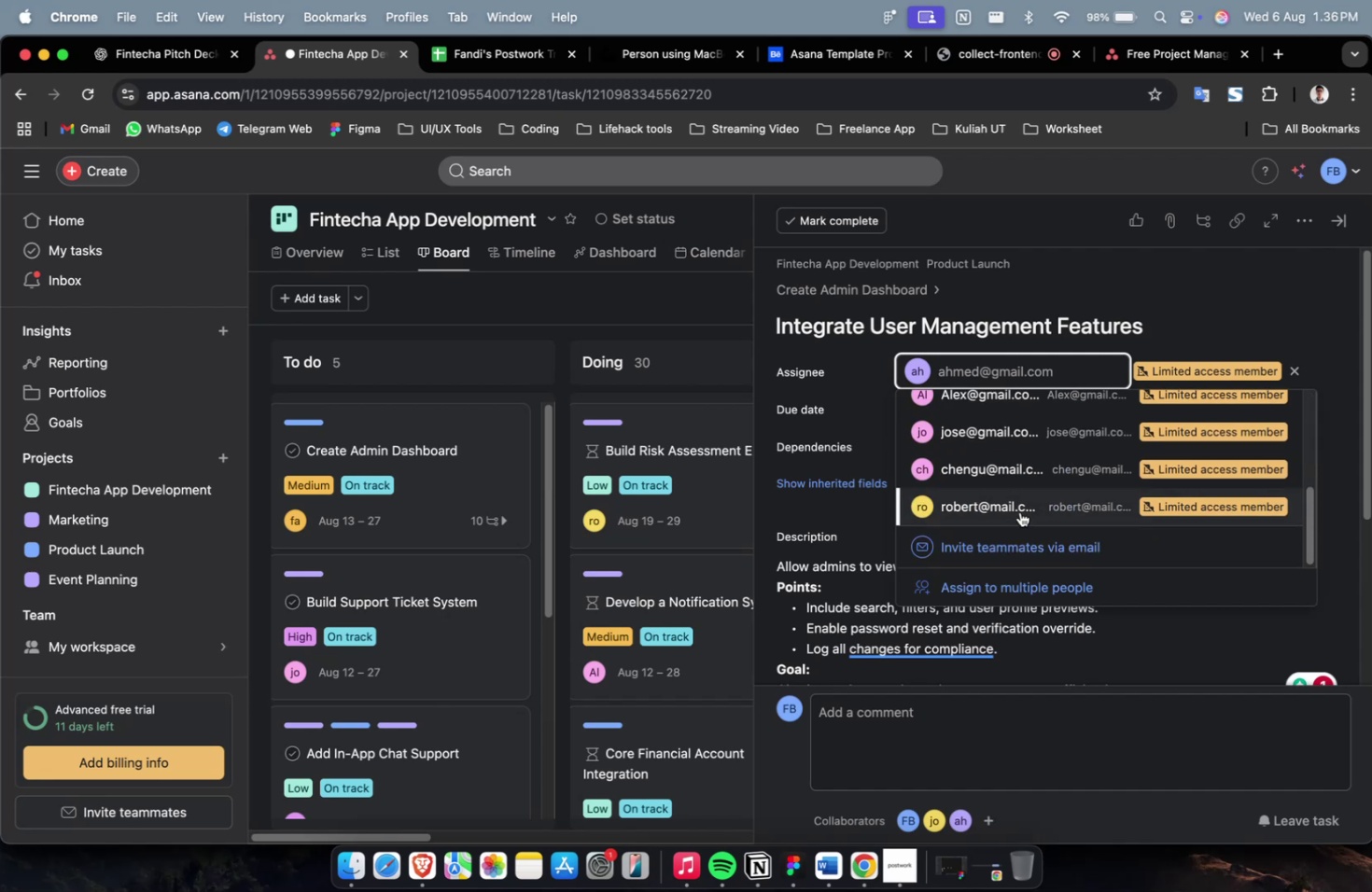 
left_click([1019, 511])
 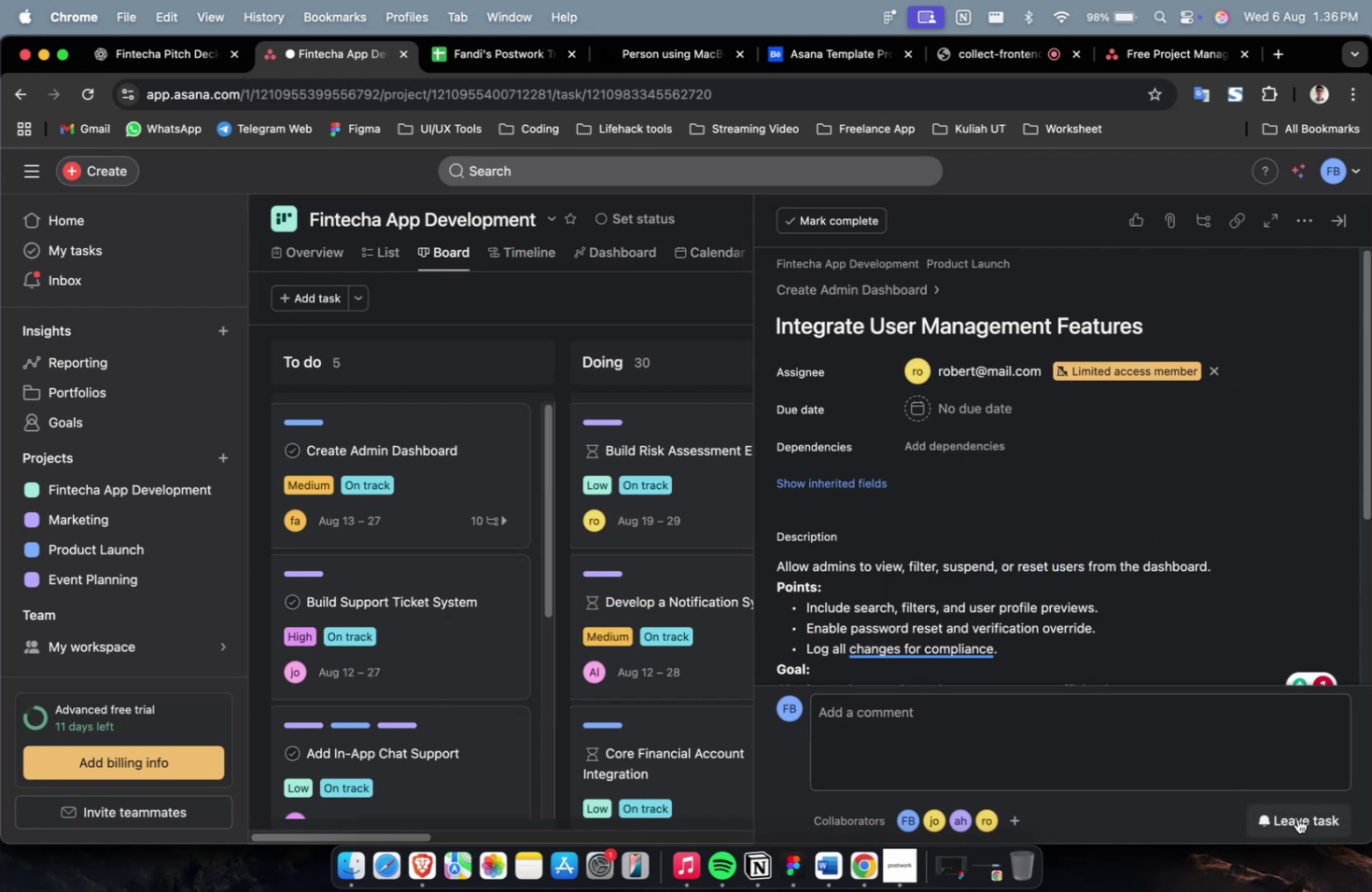 
double_click([1295, 813])
 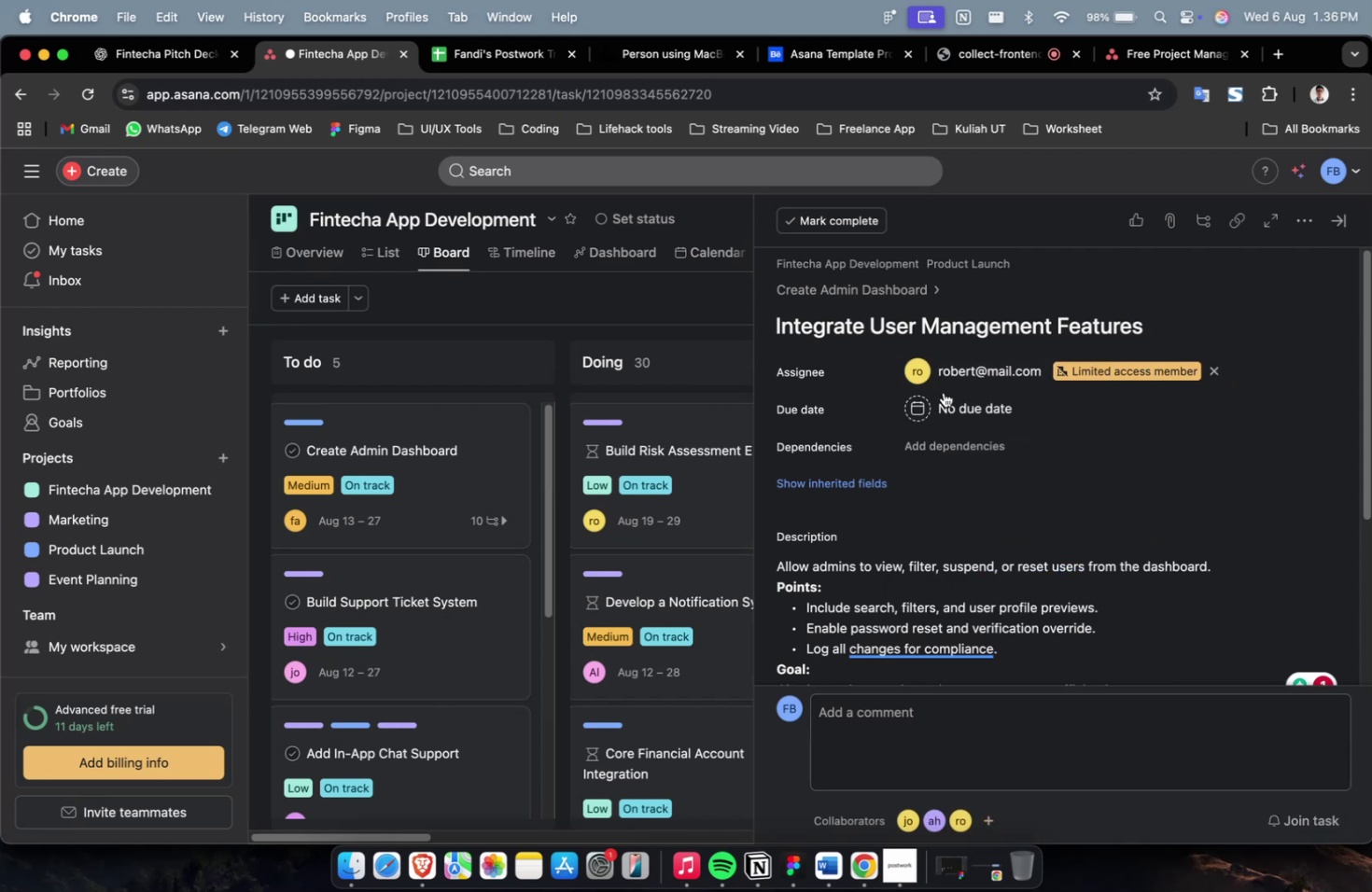 
double_click([948, 403])
 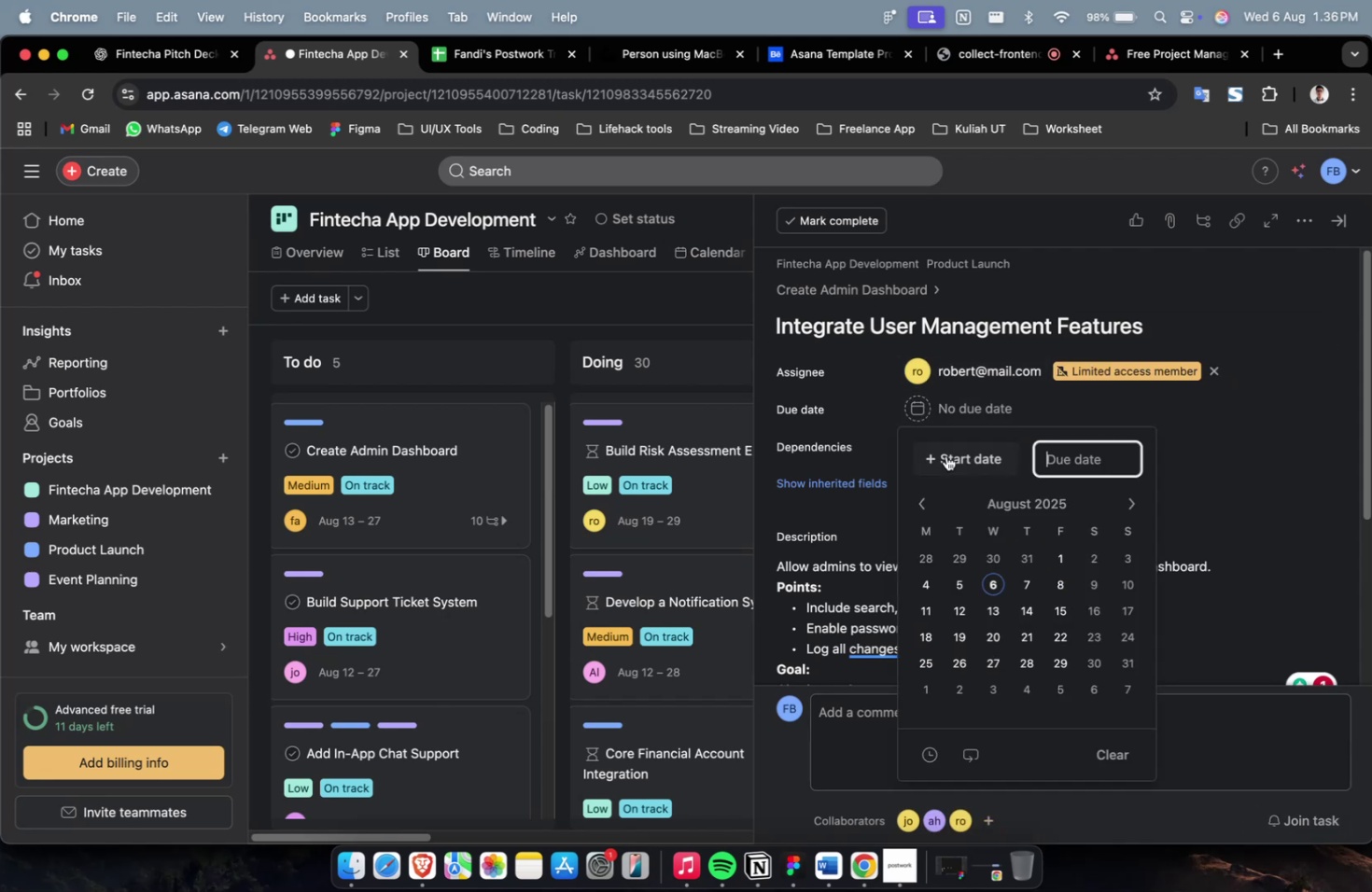 
triple_click([945, 462])
 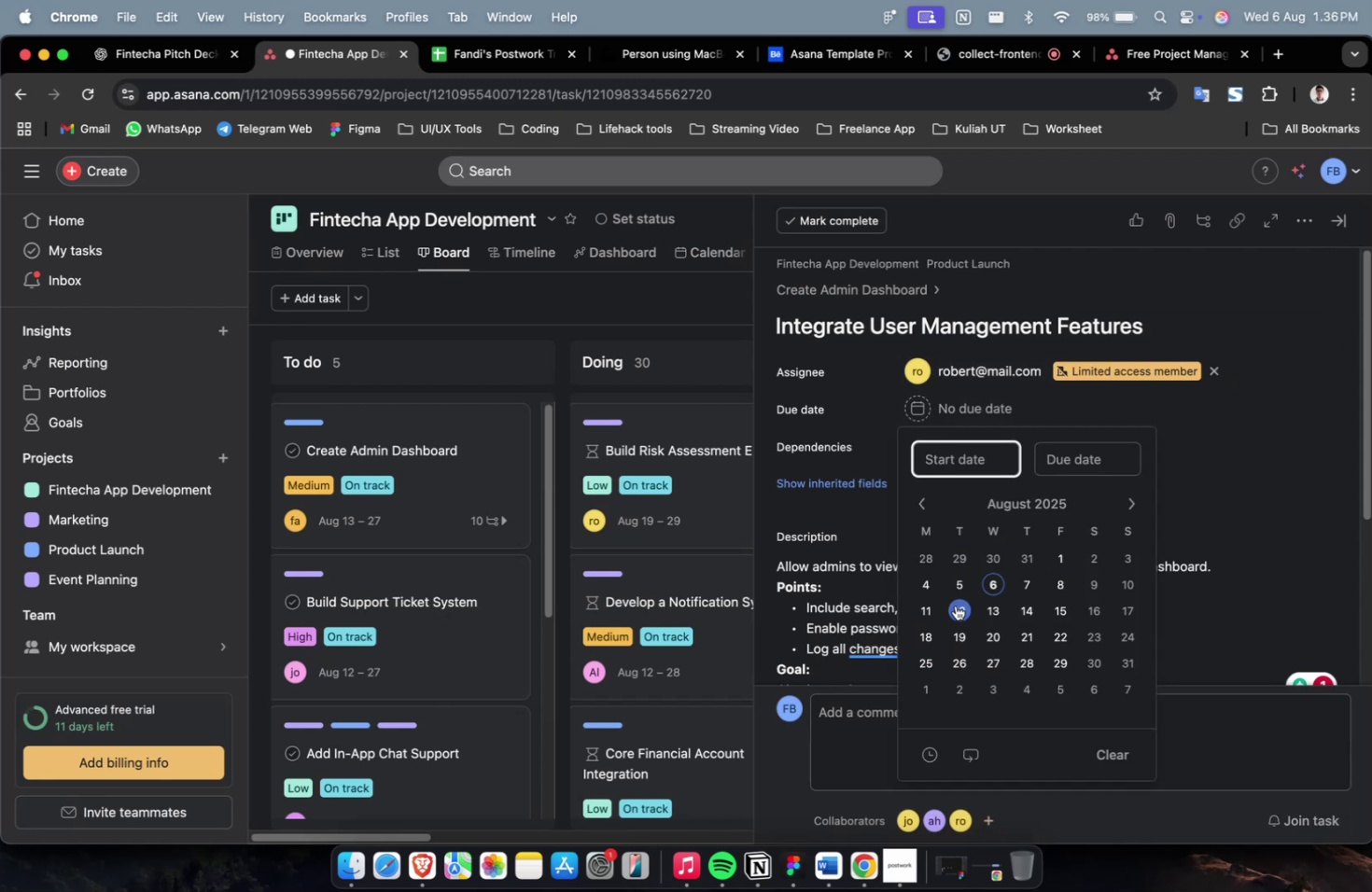 
triple_click([955, 605])
 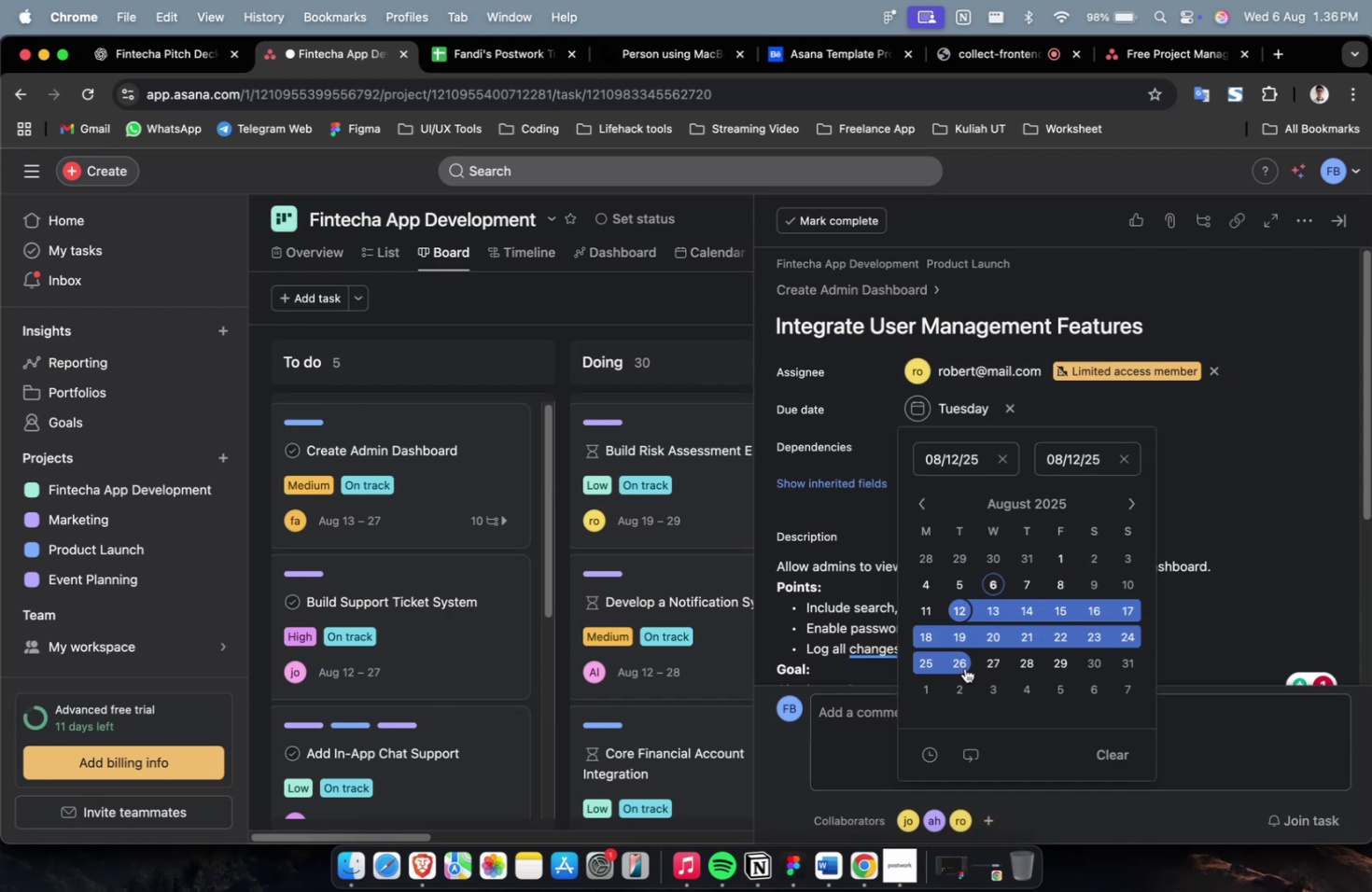 
triple_click([962, 666])
 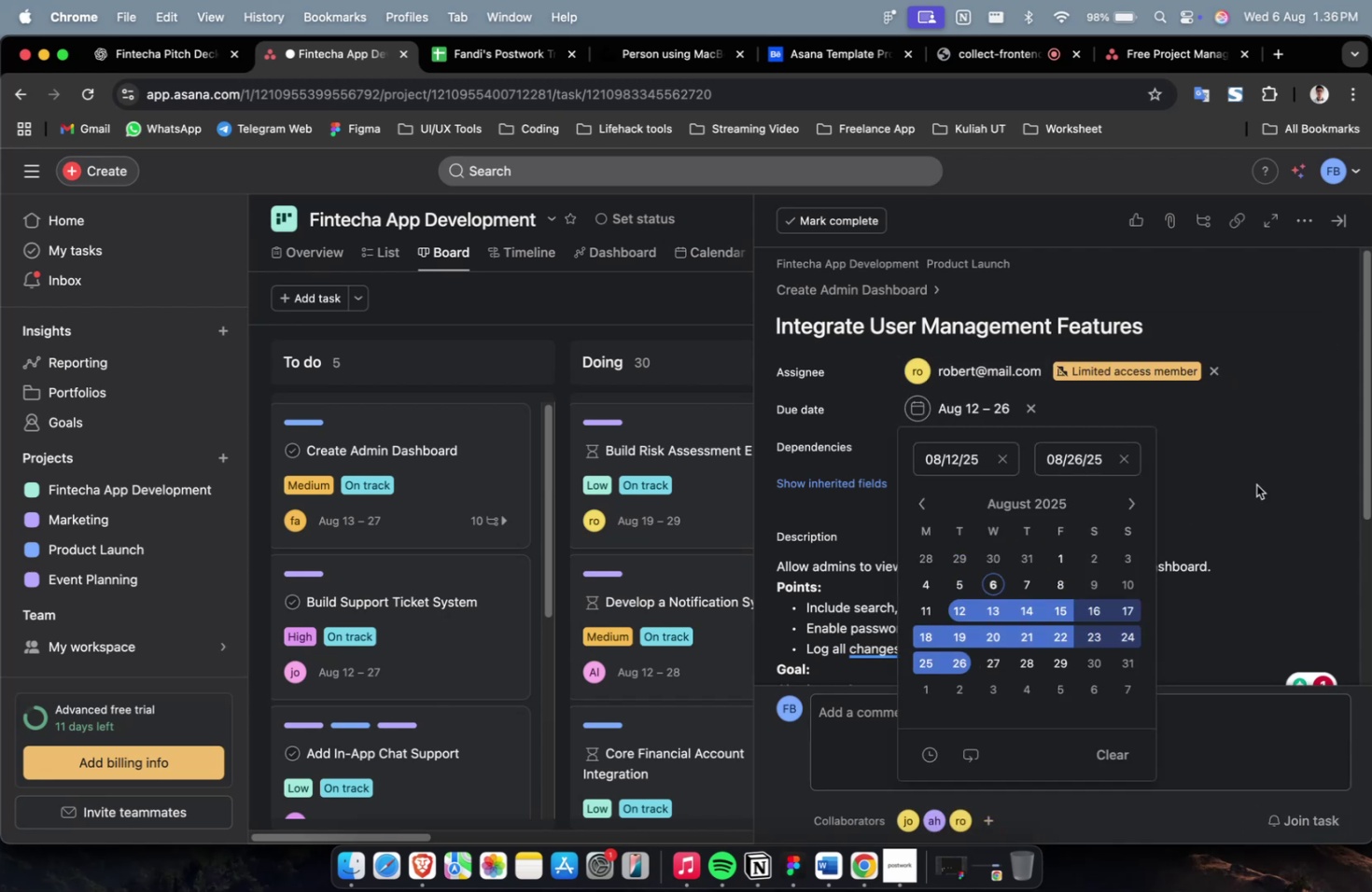 
triple_click([1257, 482])
 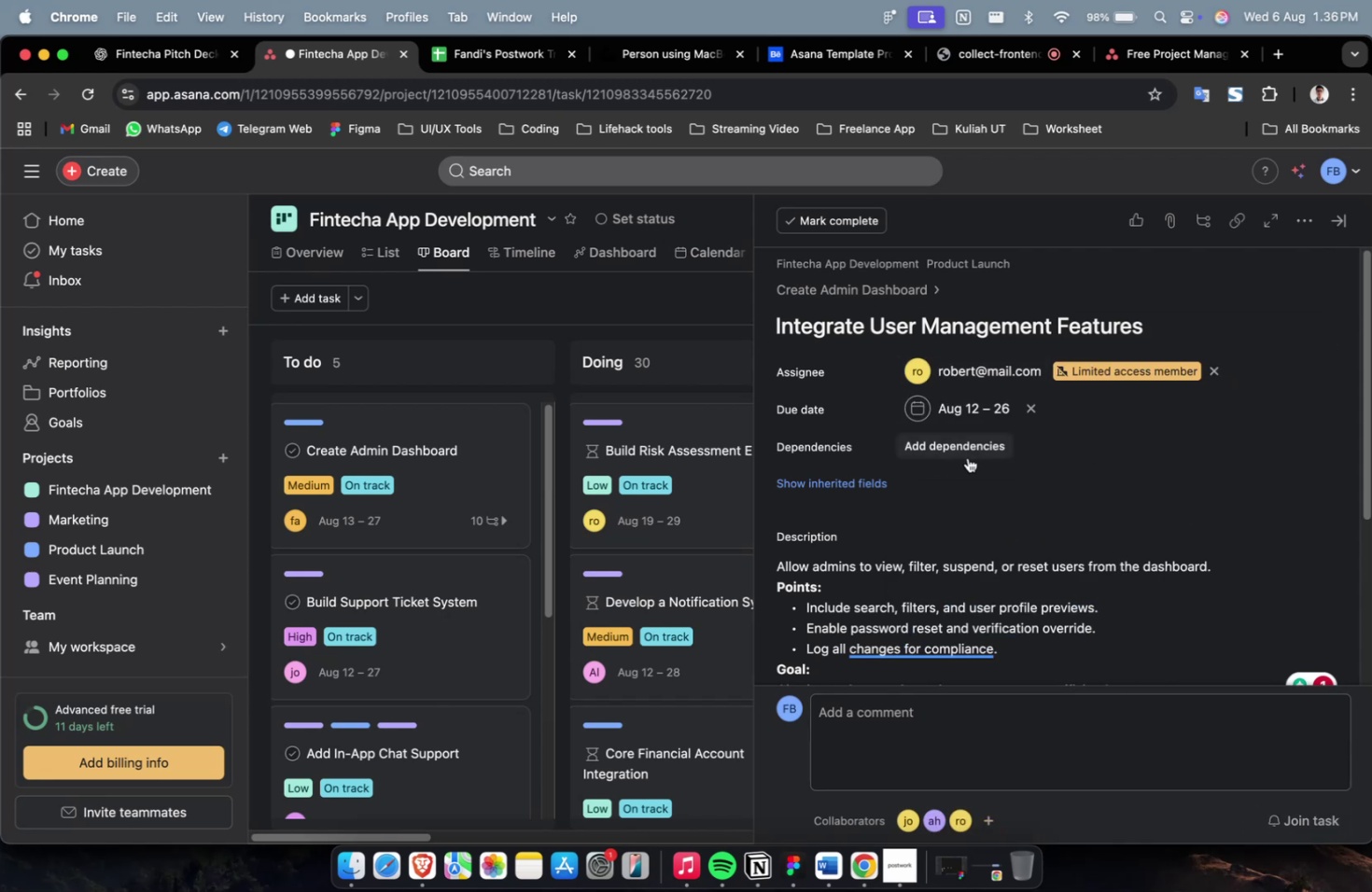 
triple_click([967, 457])
 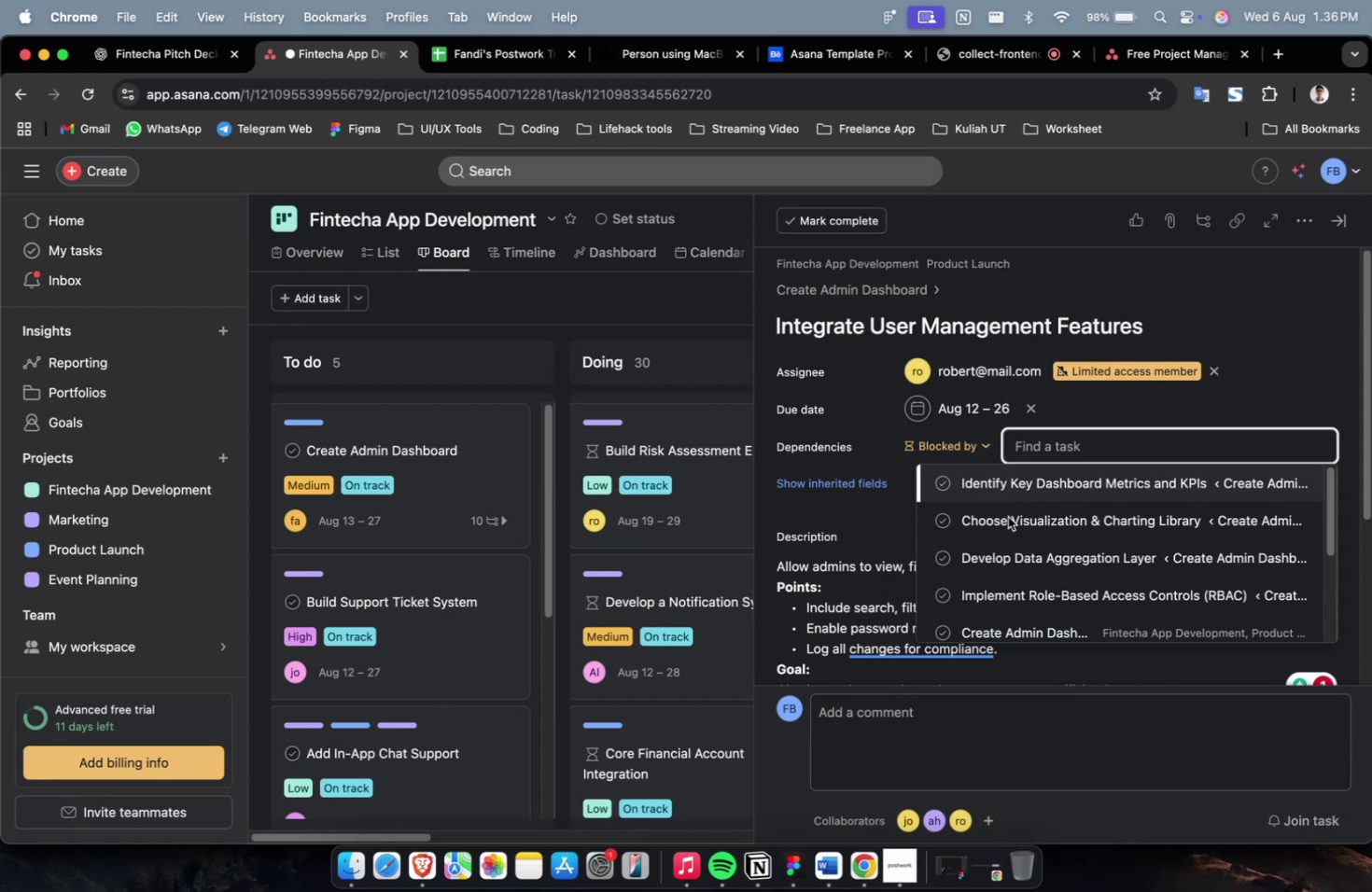 
left_click([1010, 487])
 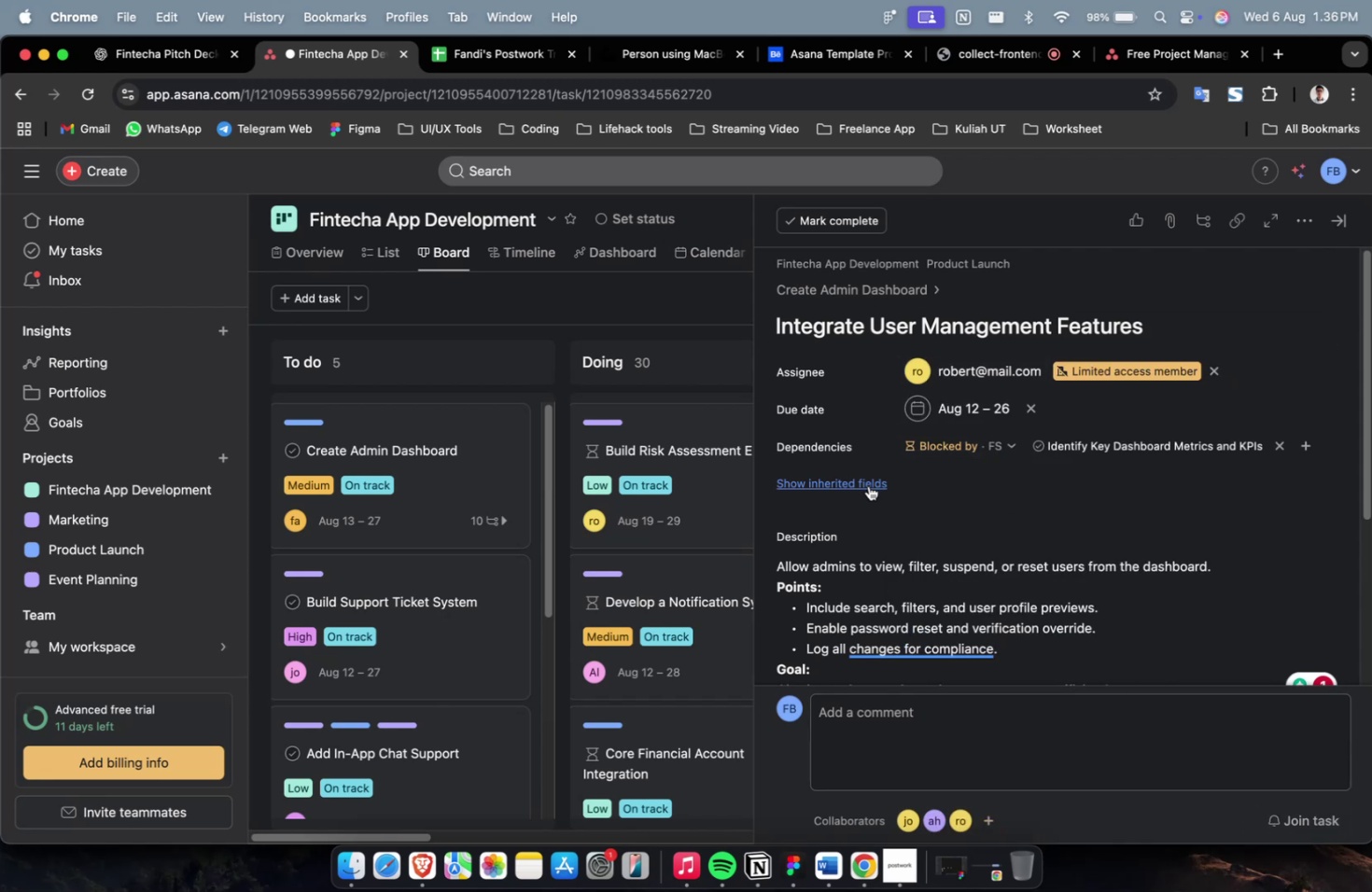 
double_click([868, 485])
 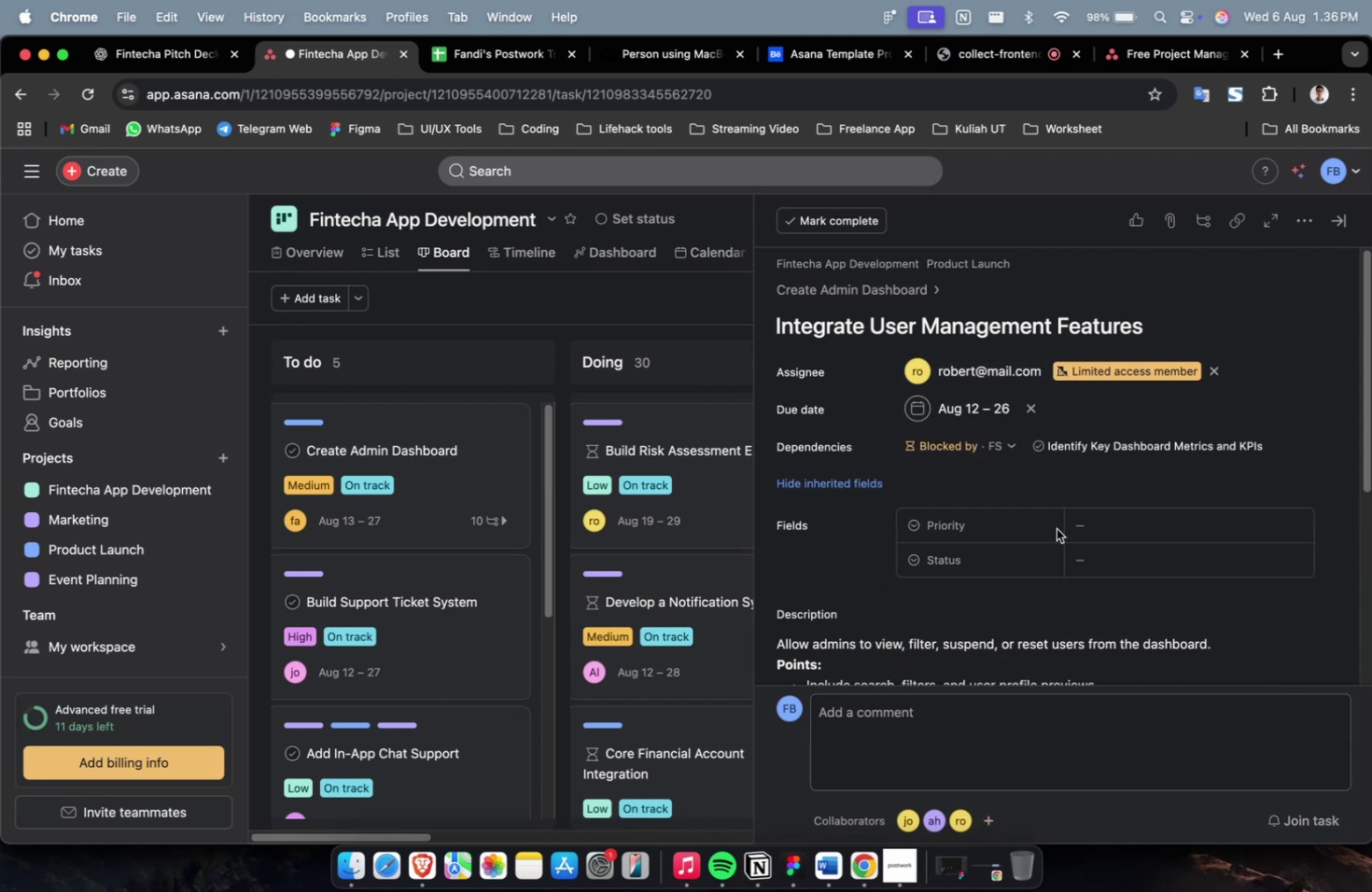 
triple_click([1071, 525])
 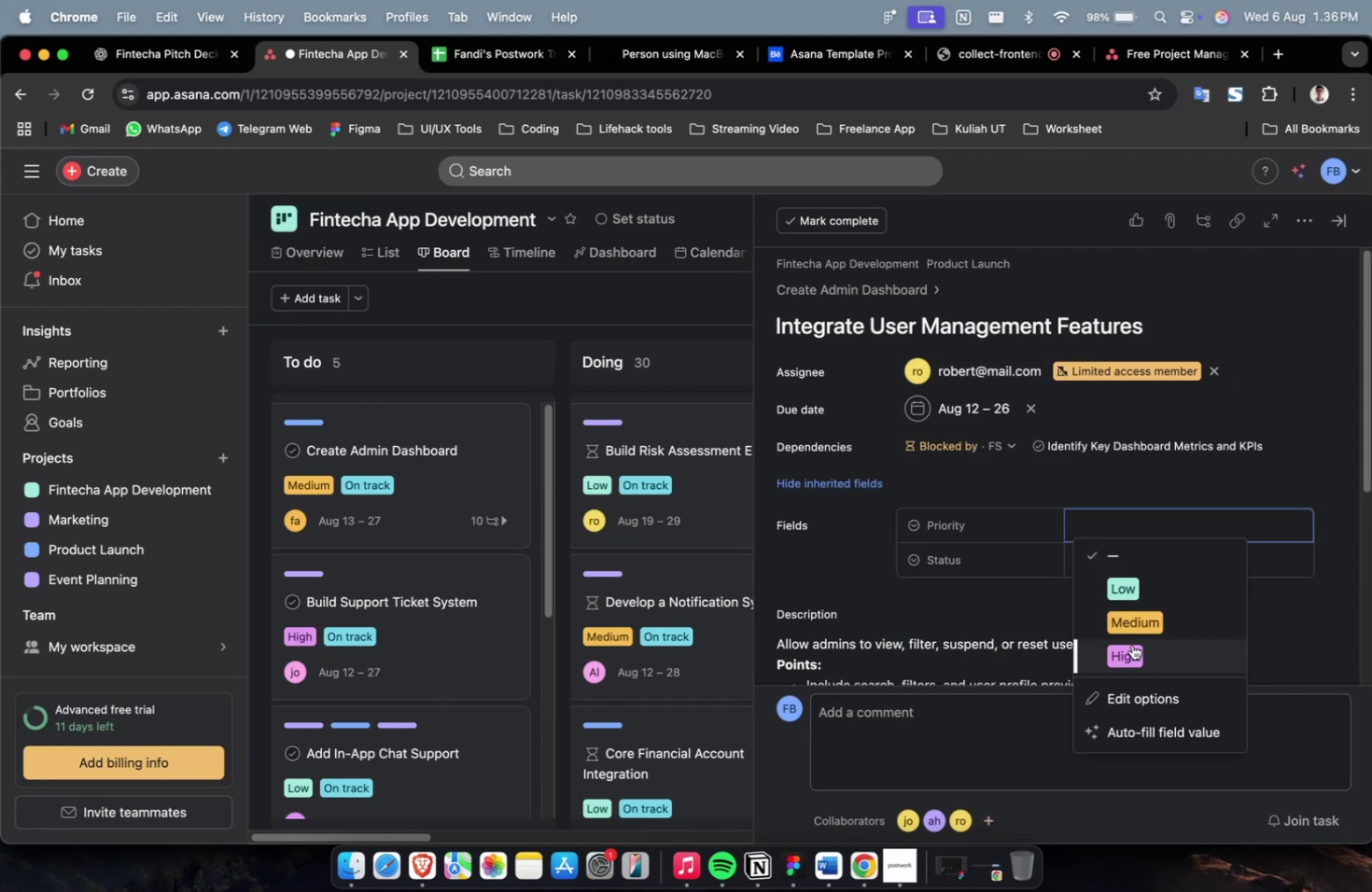 
left_click([1131, 646])
 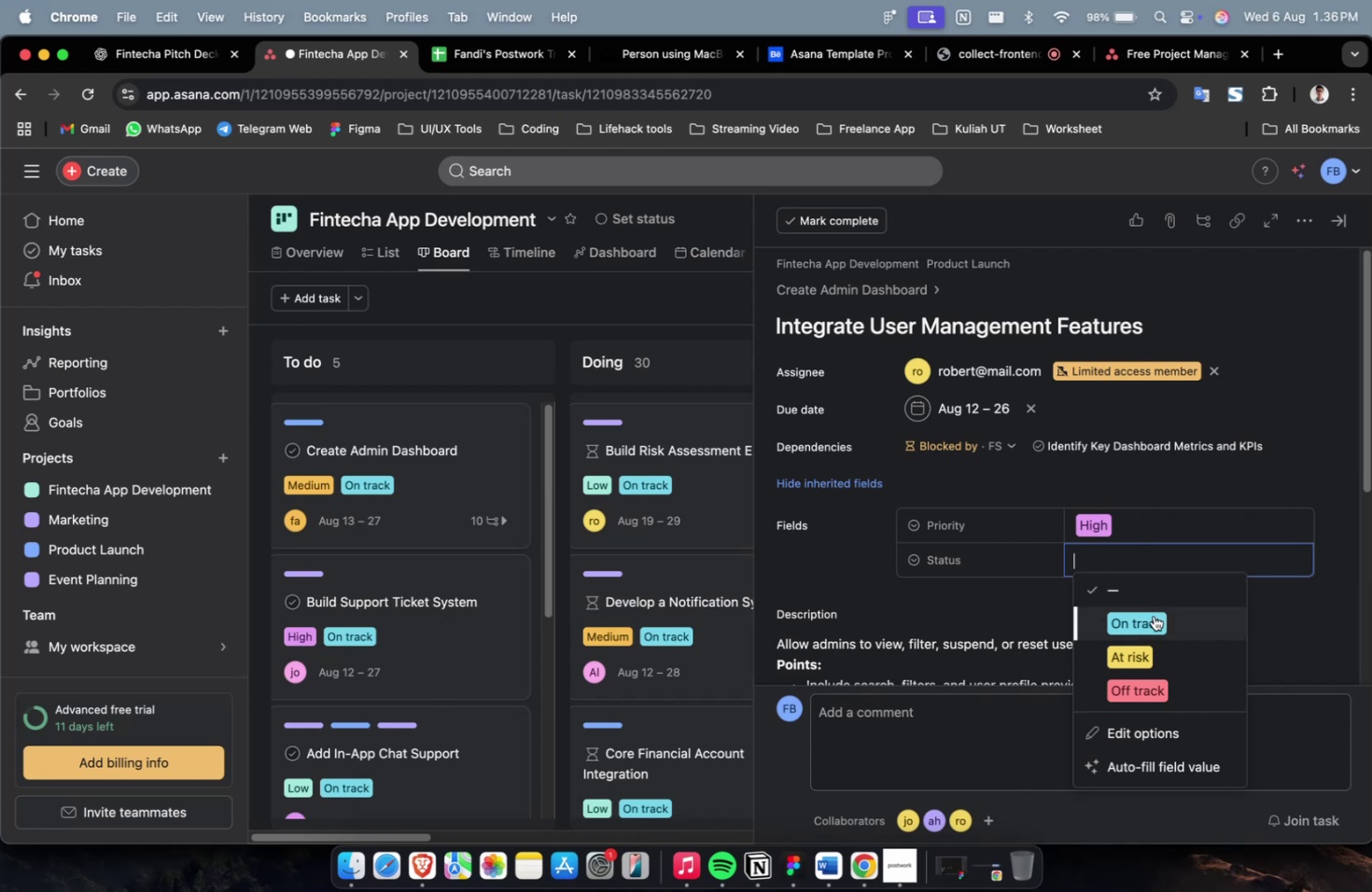 
triple_click([1155, 633])
 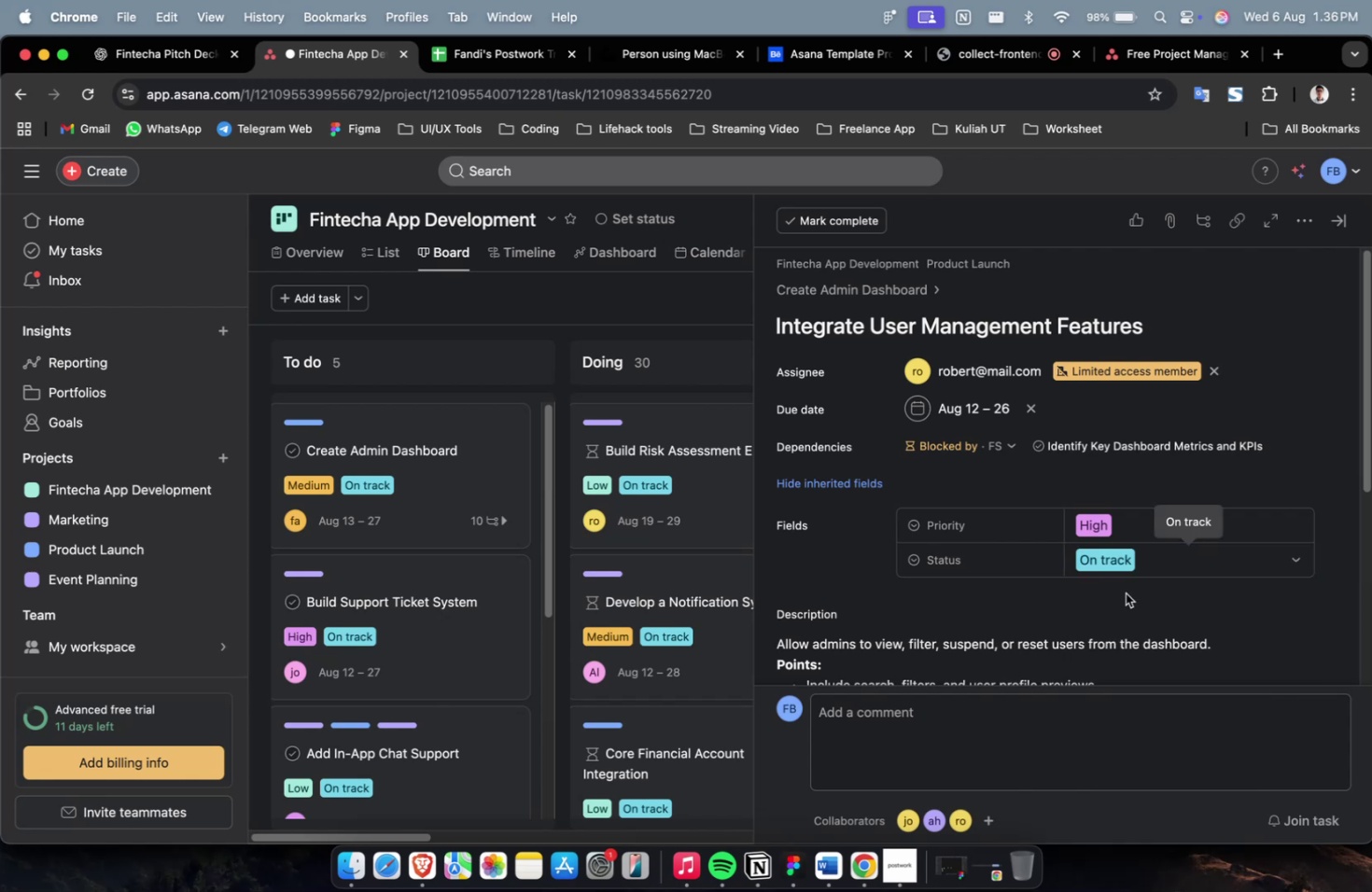 
scroll: coordinate [1119, 584], scroll_direction: down, amount: 27.0
 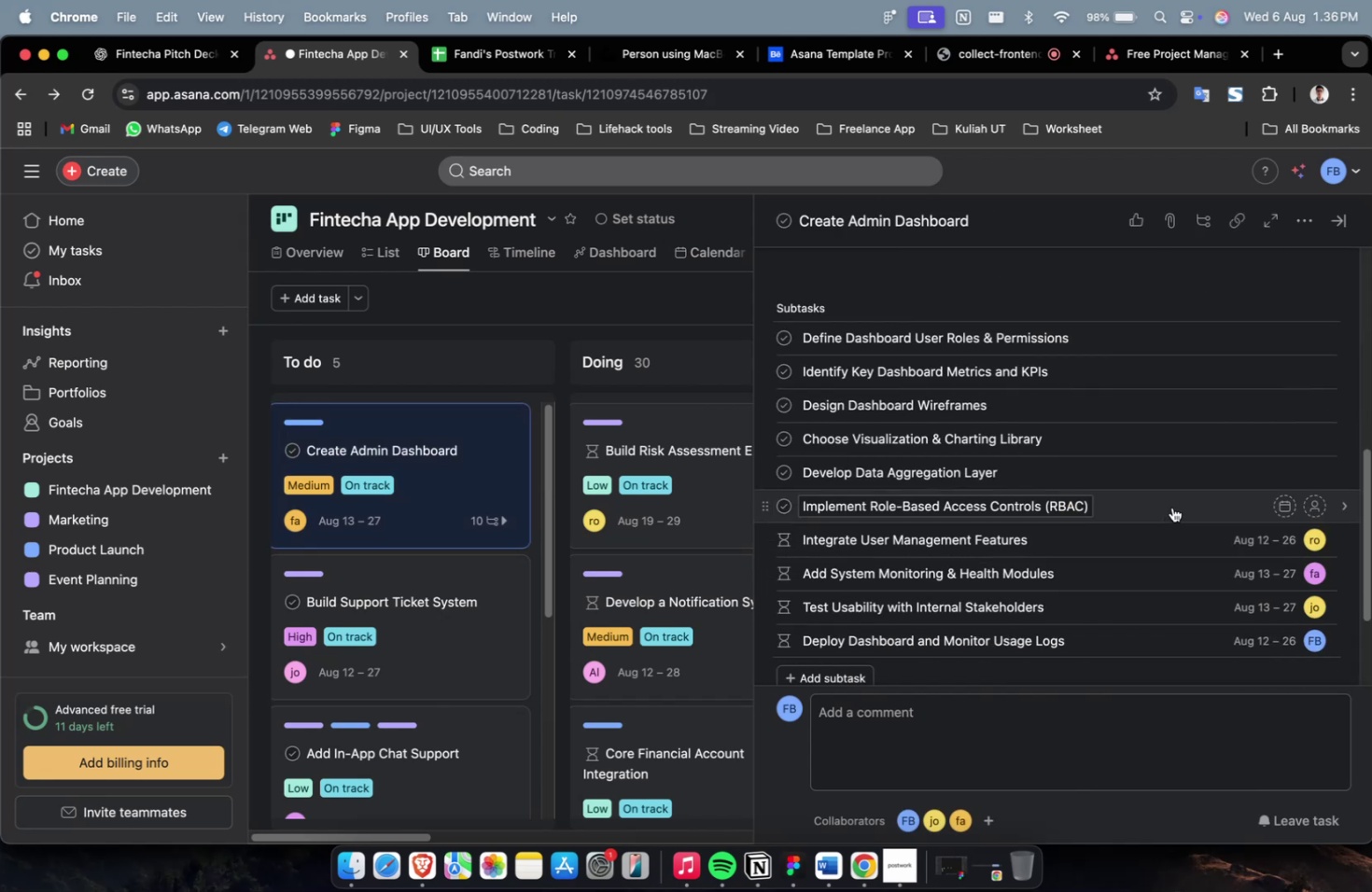 
left_click([1171, 506])
 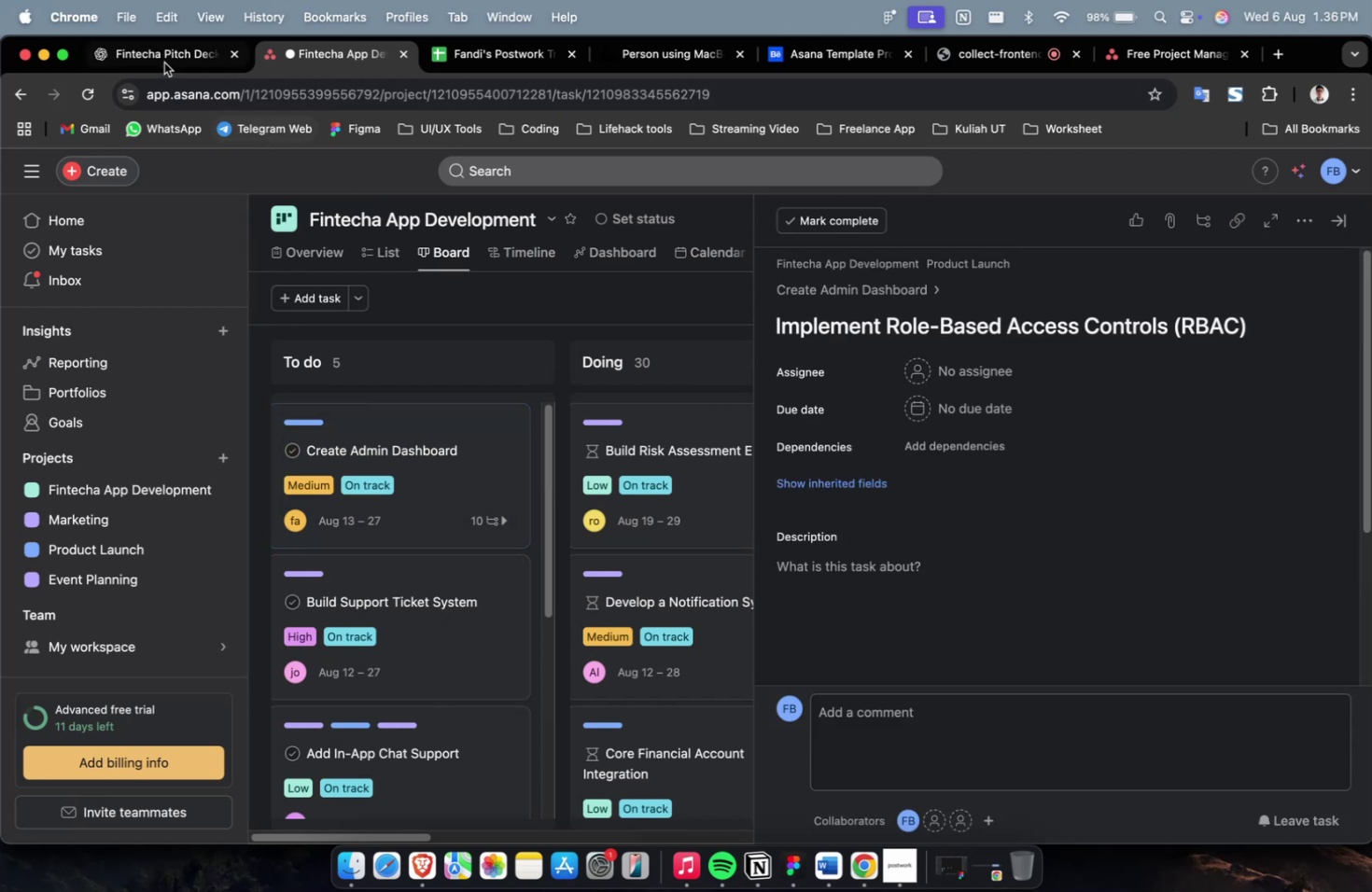 
left_click([162, 62])
 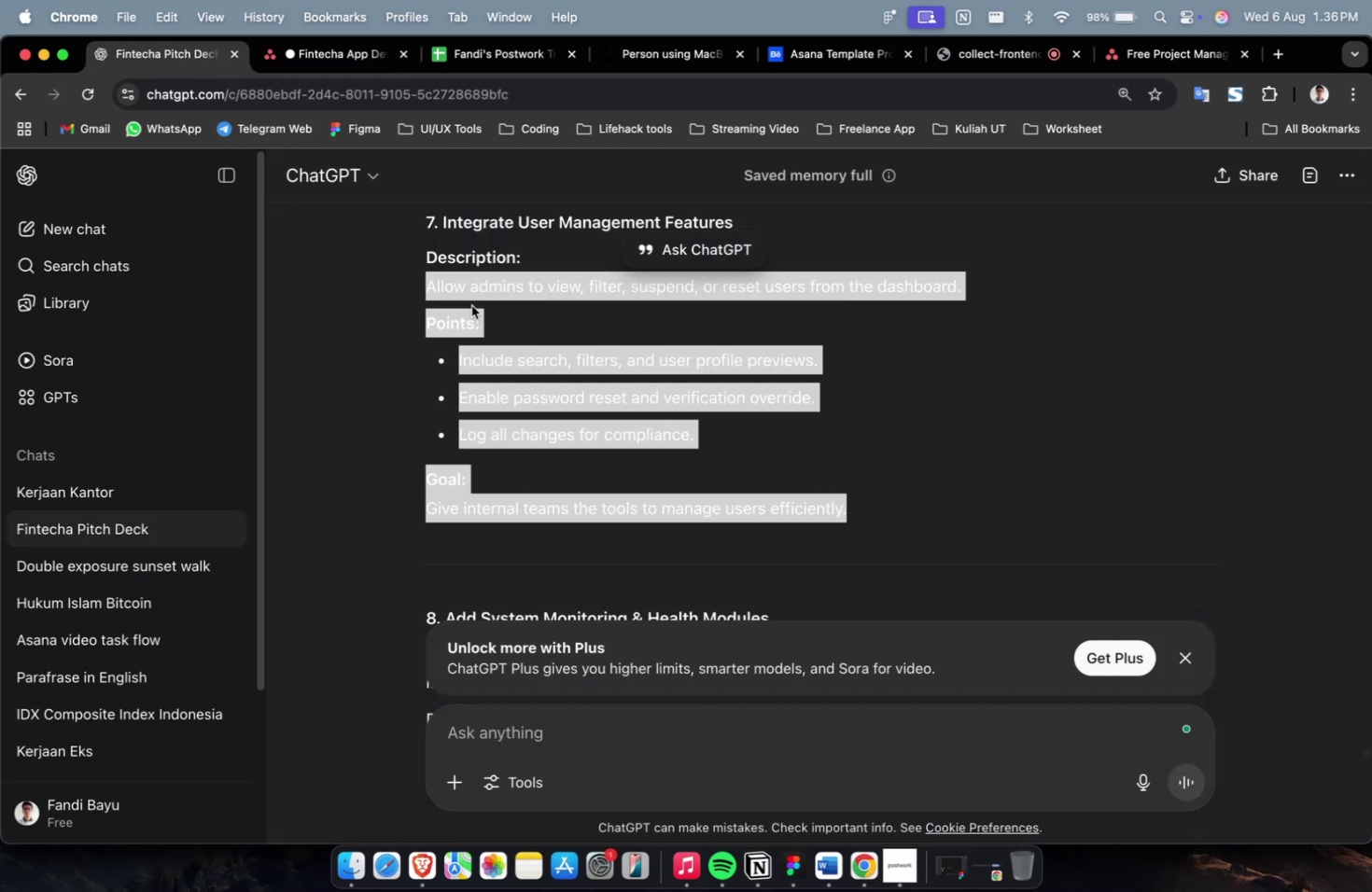 
scroll: coordinate [648, 424], scroll_direction: up, amount: 9.0
 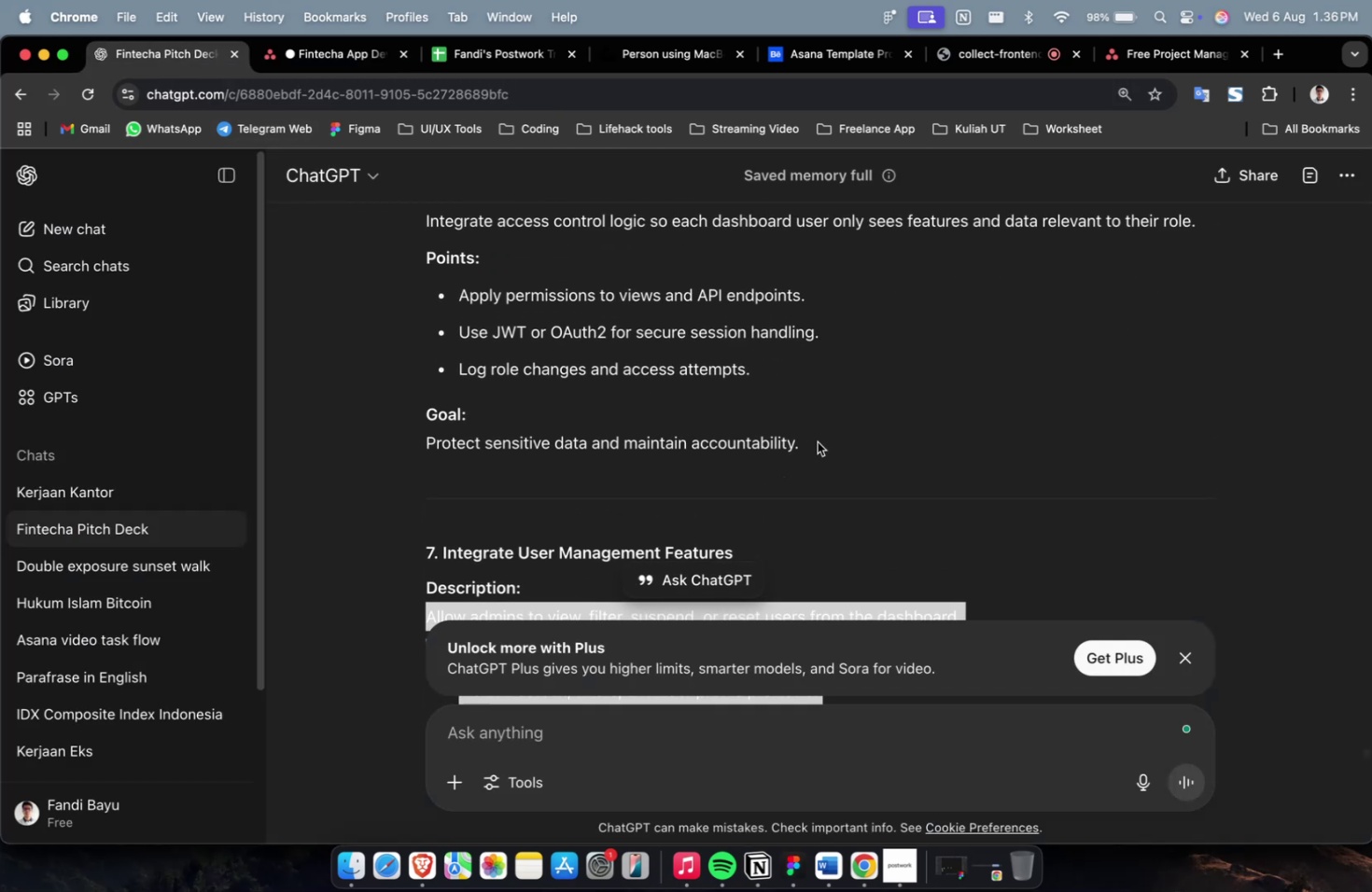 
left_click_drag(start_coordinate=[822, 430], to_coordinate=[416, 227])
 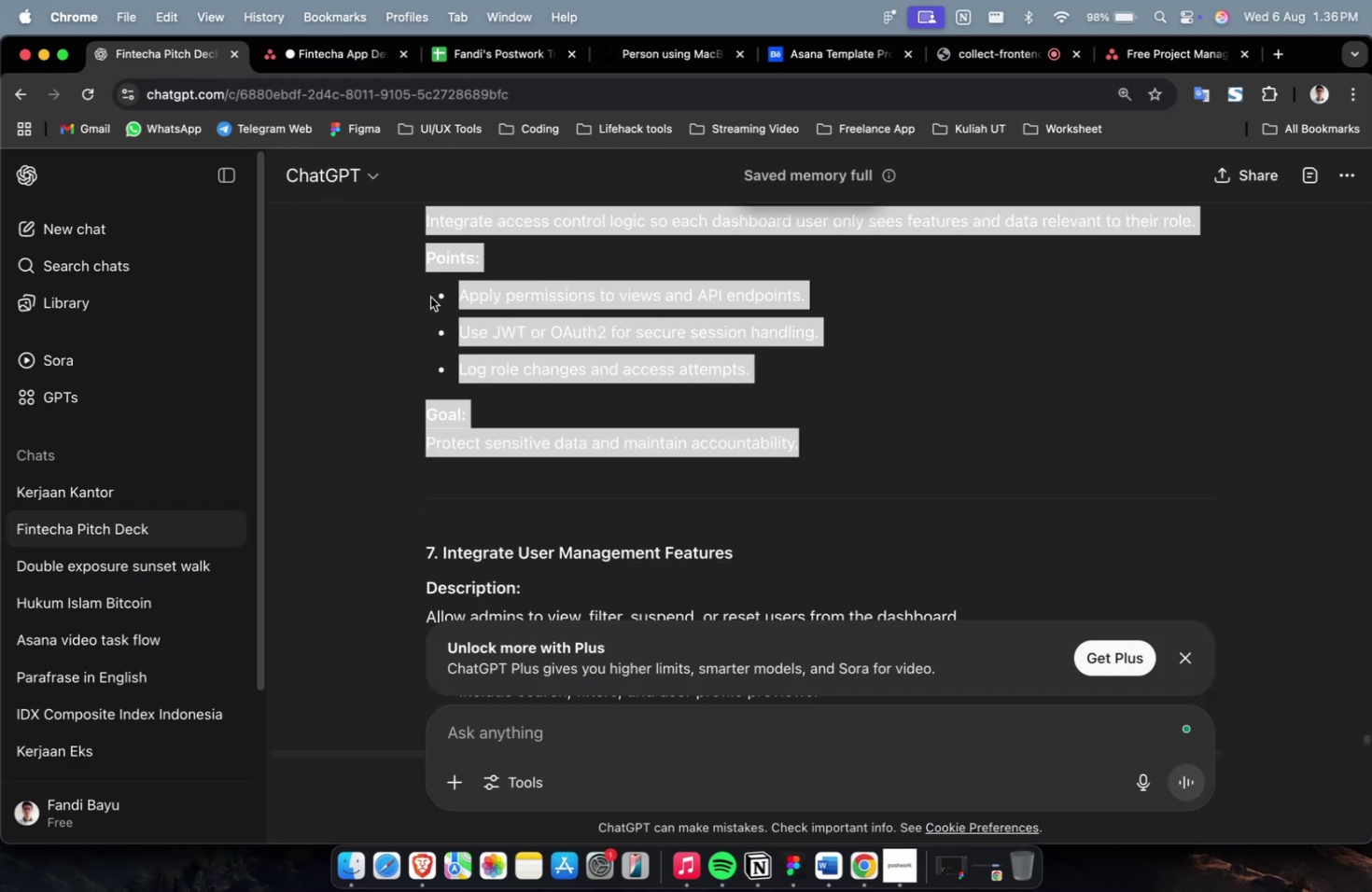 
scroll: coordinate [431, 300], scroll_direction: up, amount: 4.0
 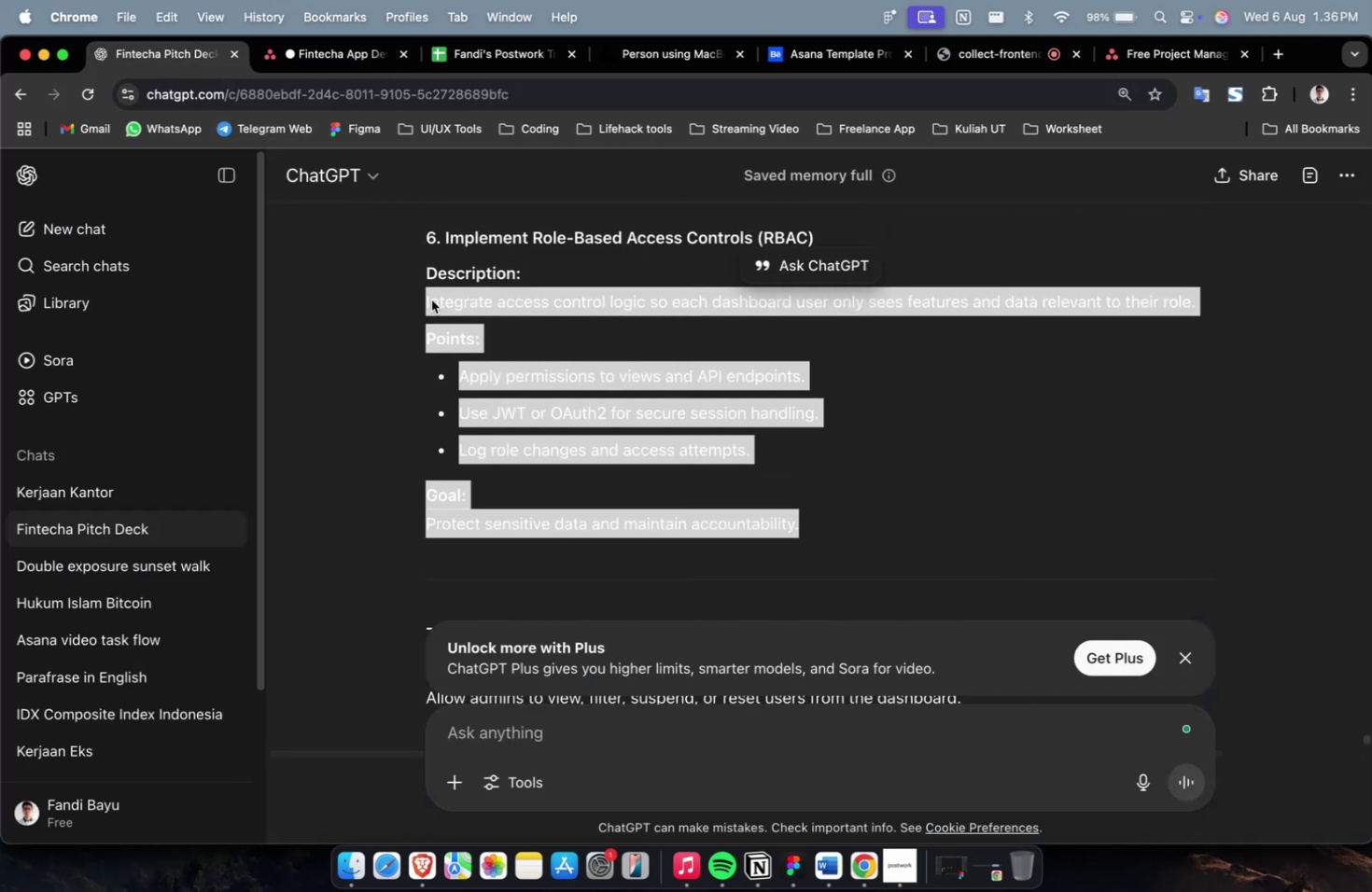 
key(Meta+V)
 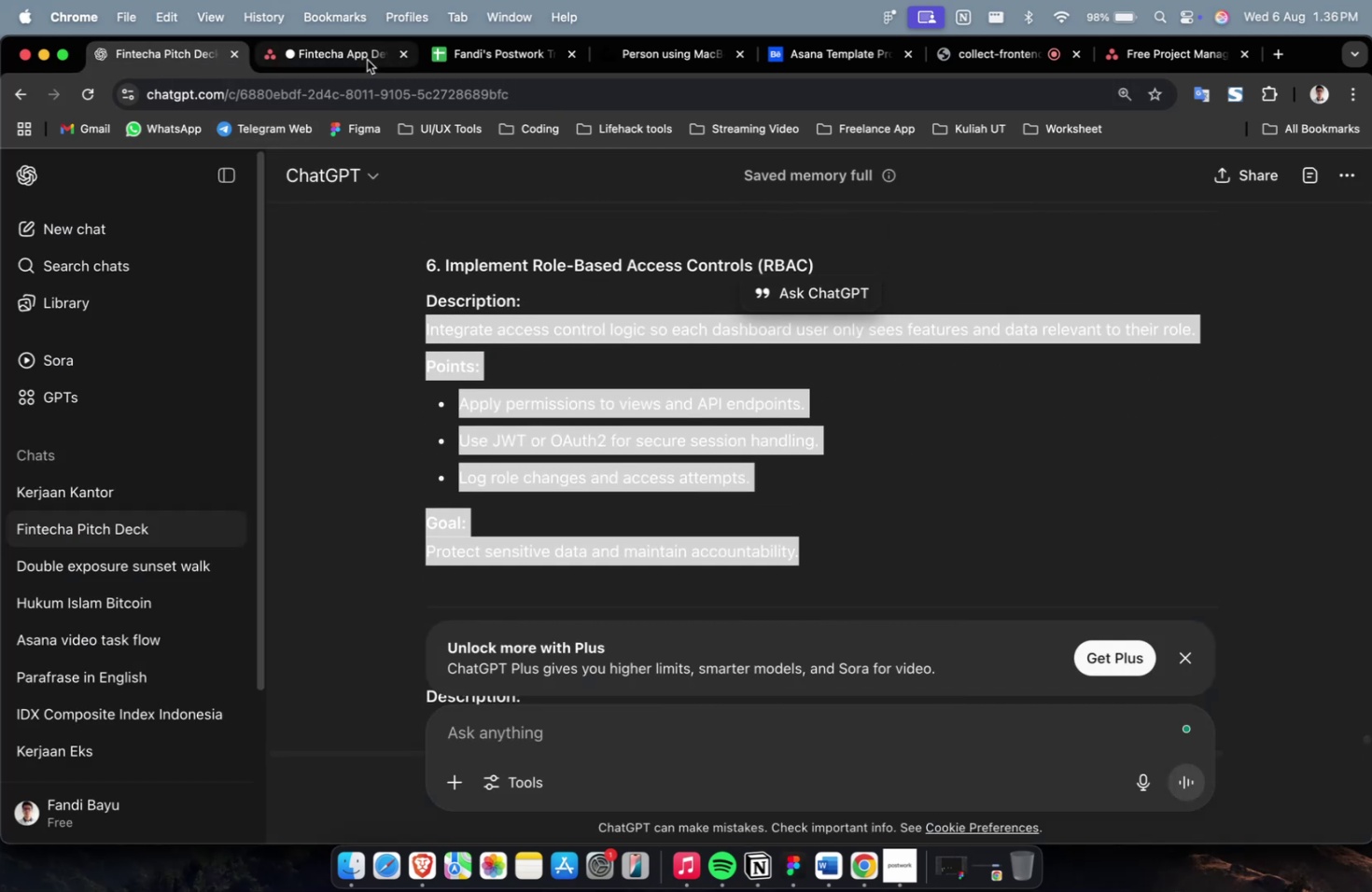 
key(Meta+CommandLeft)
 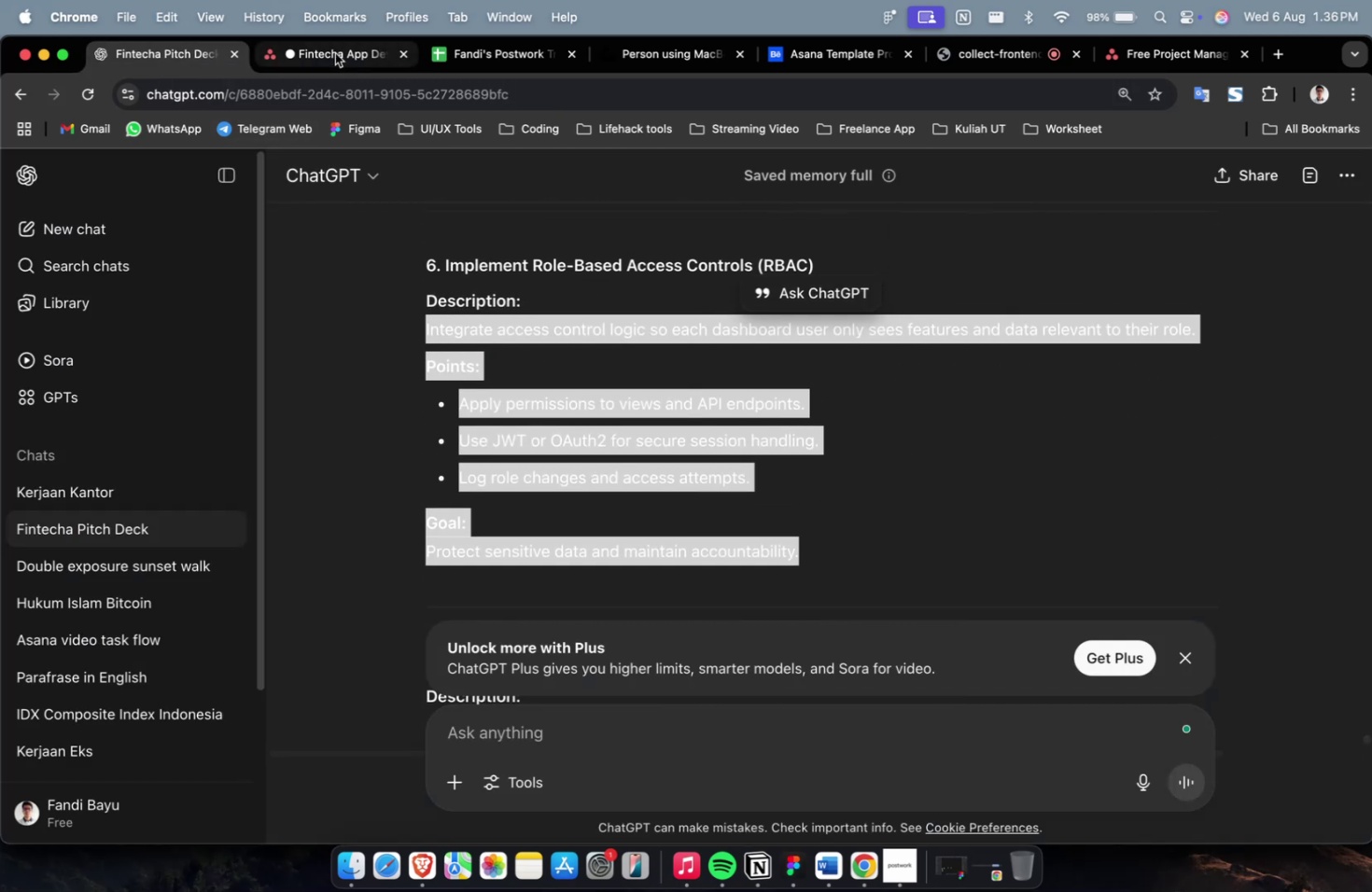 
key(Meta+V)
 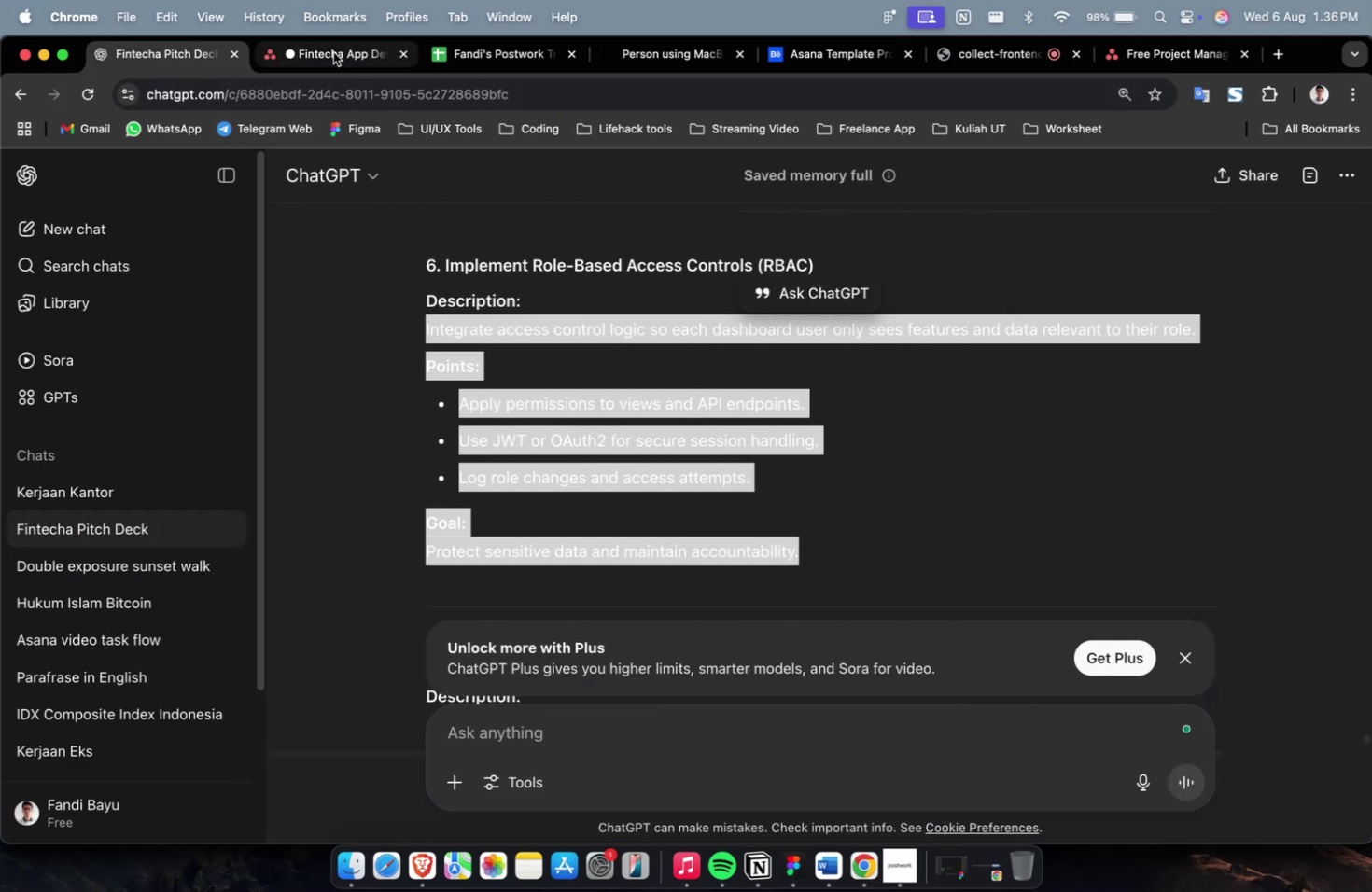 
left_click([333, 52])
 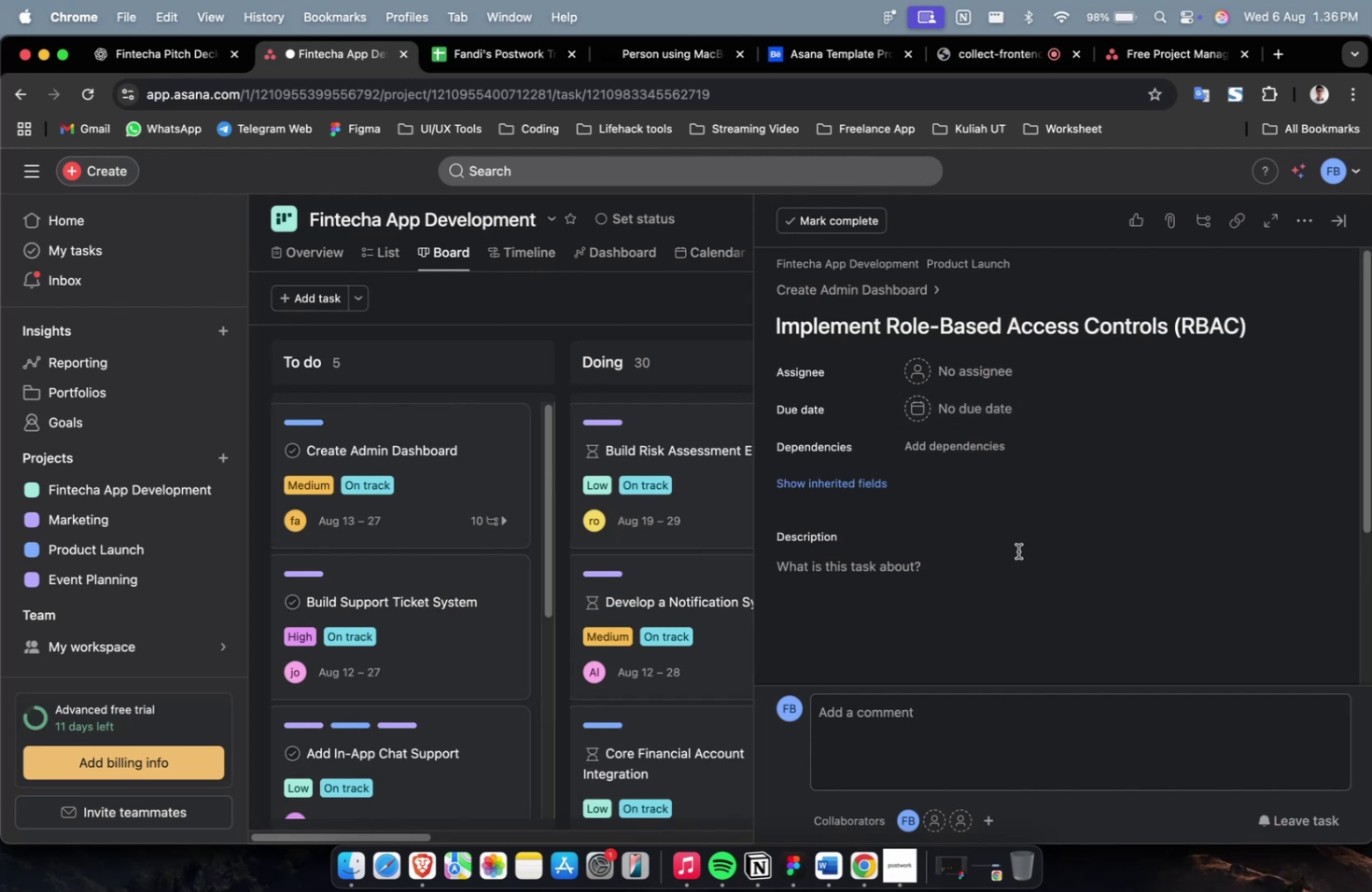 
double_click([1005, 569])
 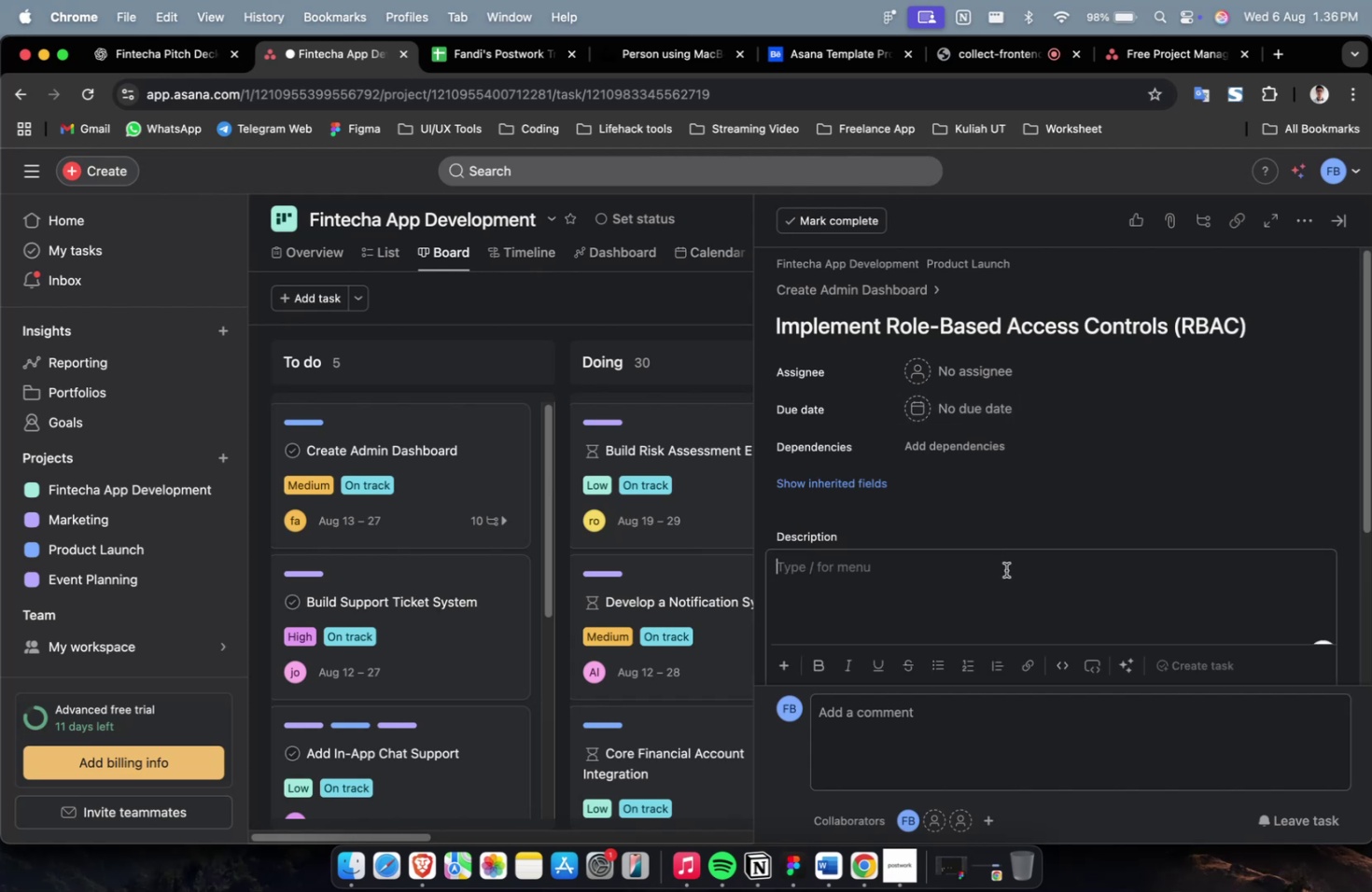 
key(Meta+V)
 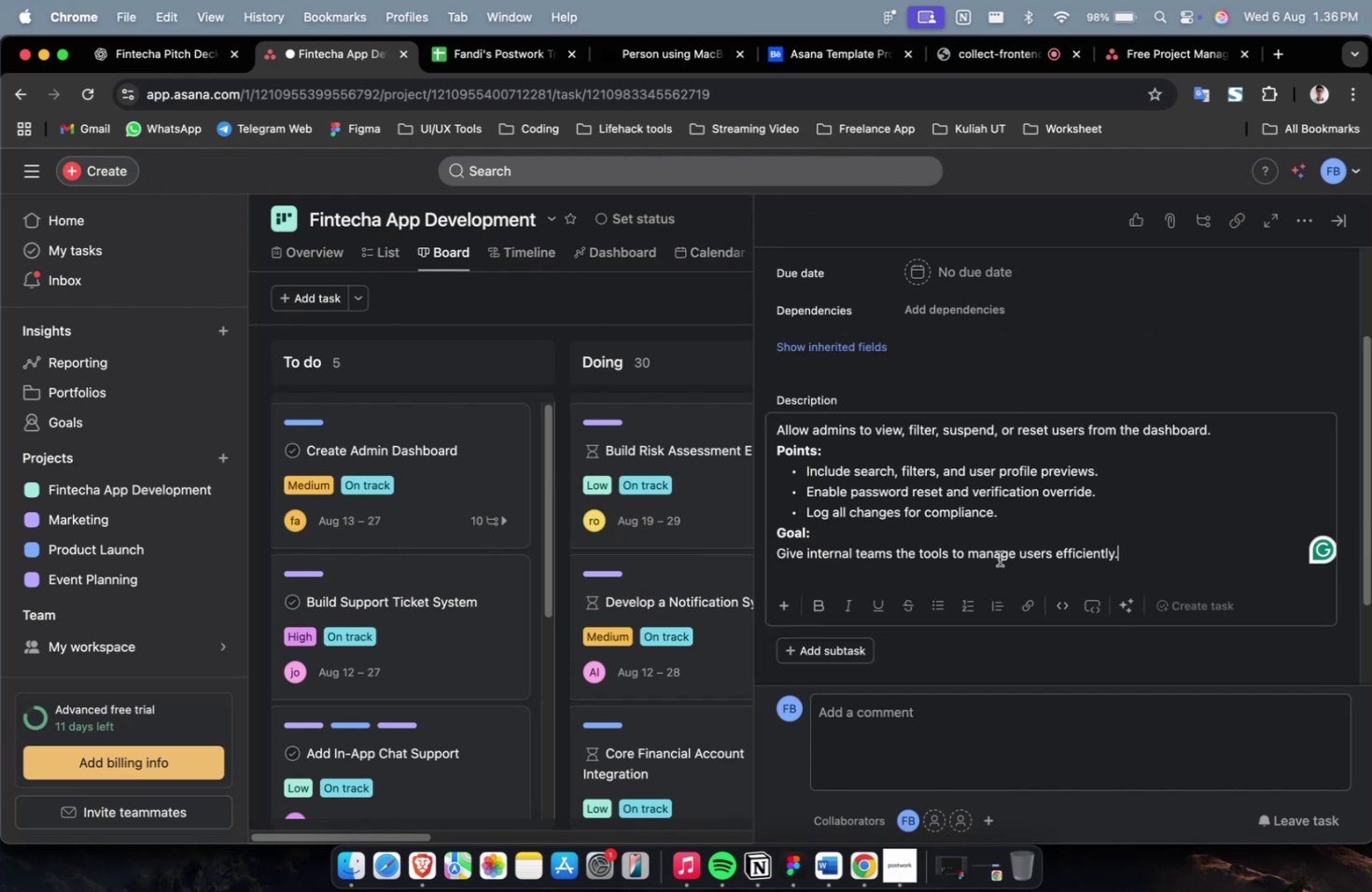 
scroll: coordinate [991, 557], scroll_direction: up, amount: 5.0
 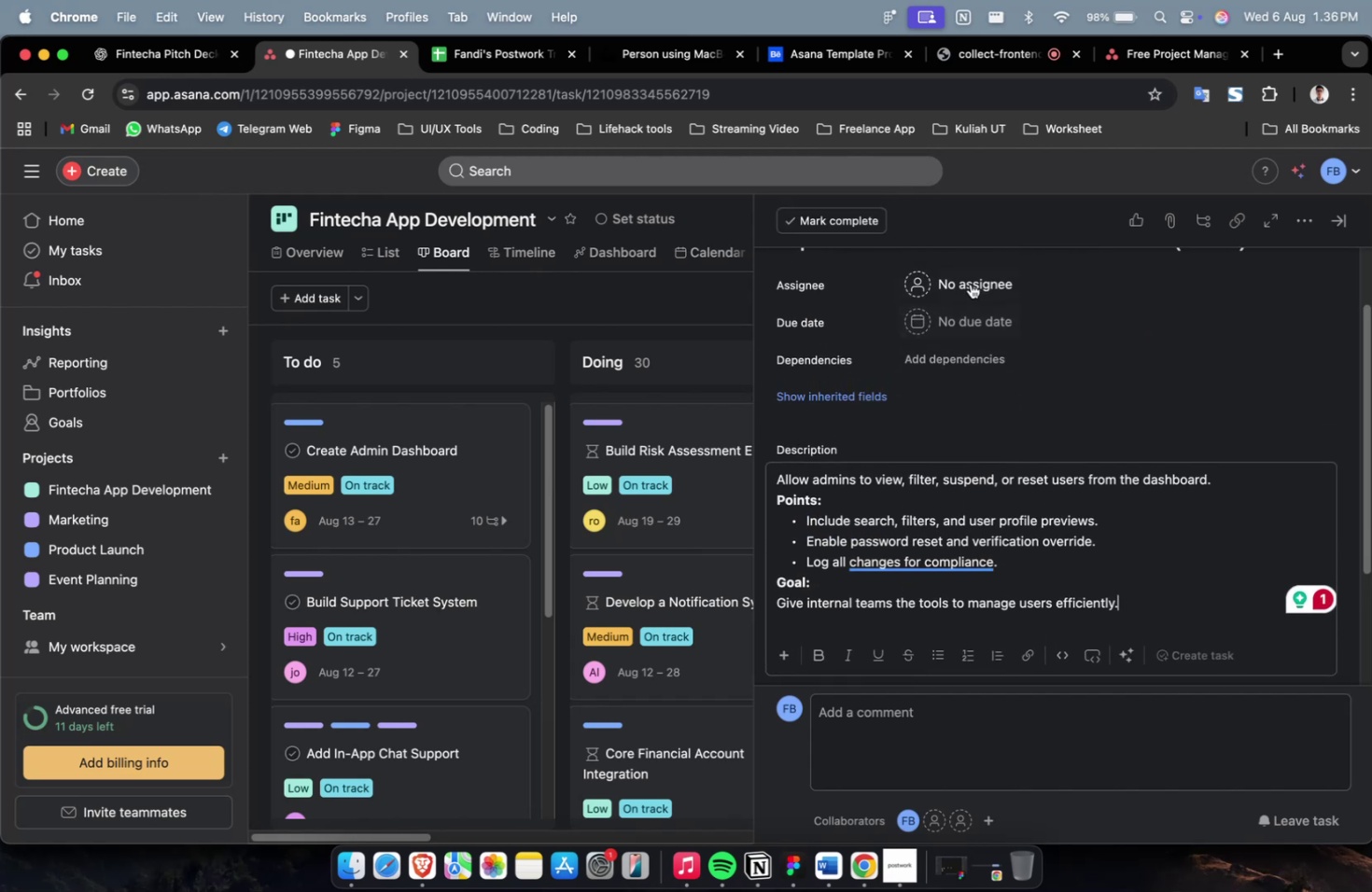 
left_click([968, 283])
 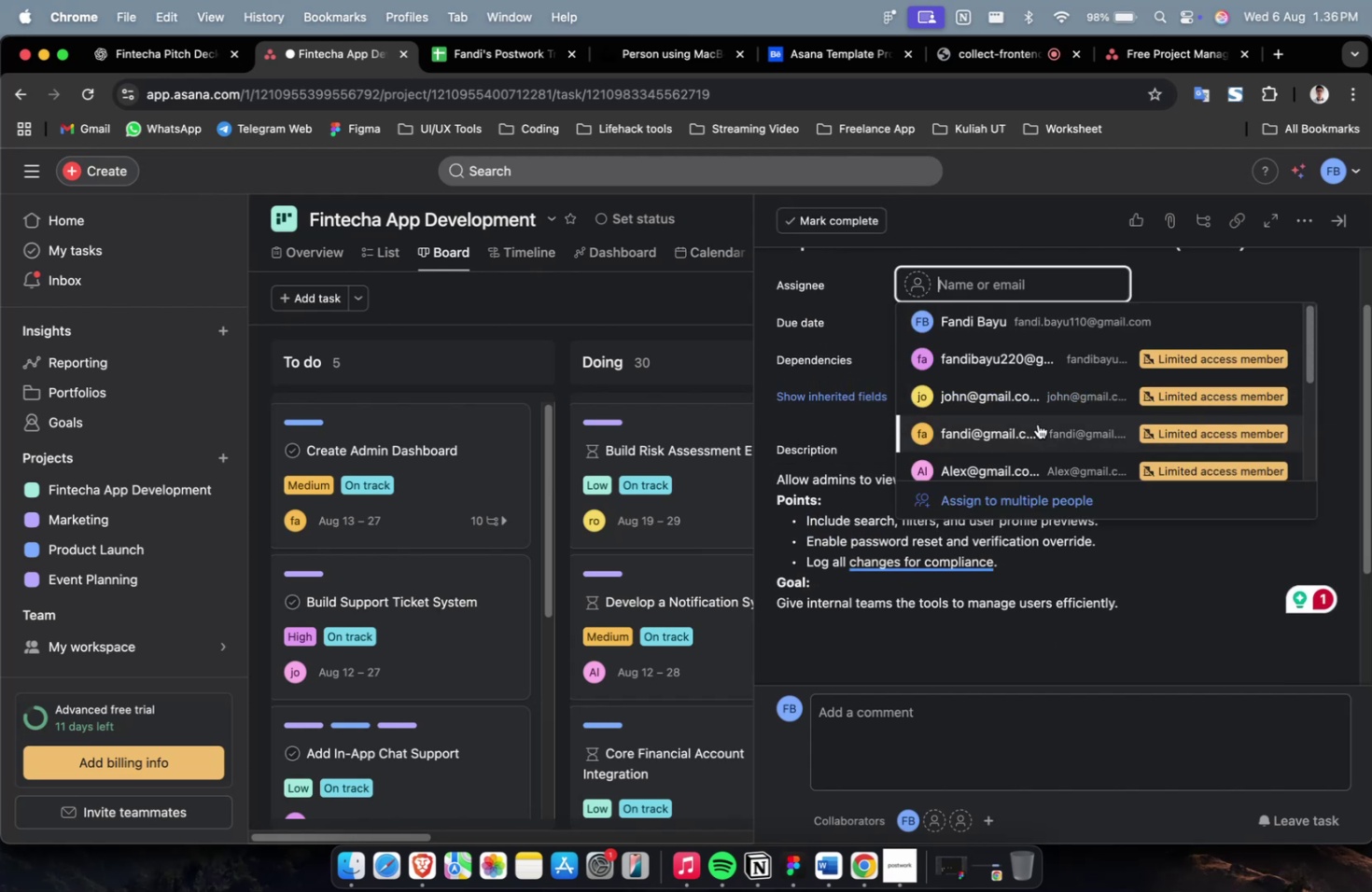 
left_click([1037, 424])
 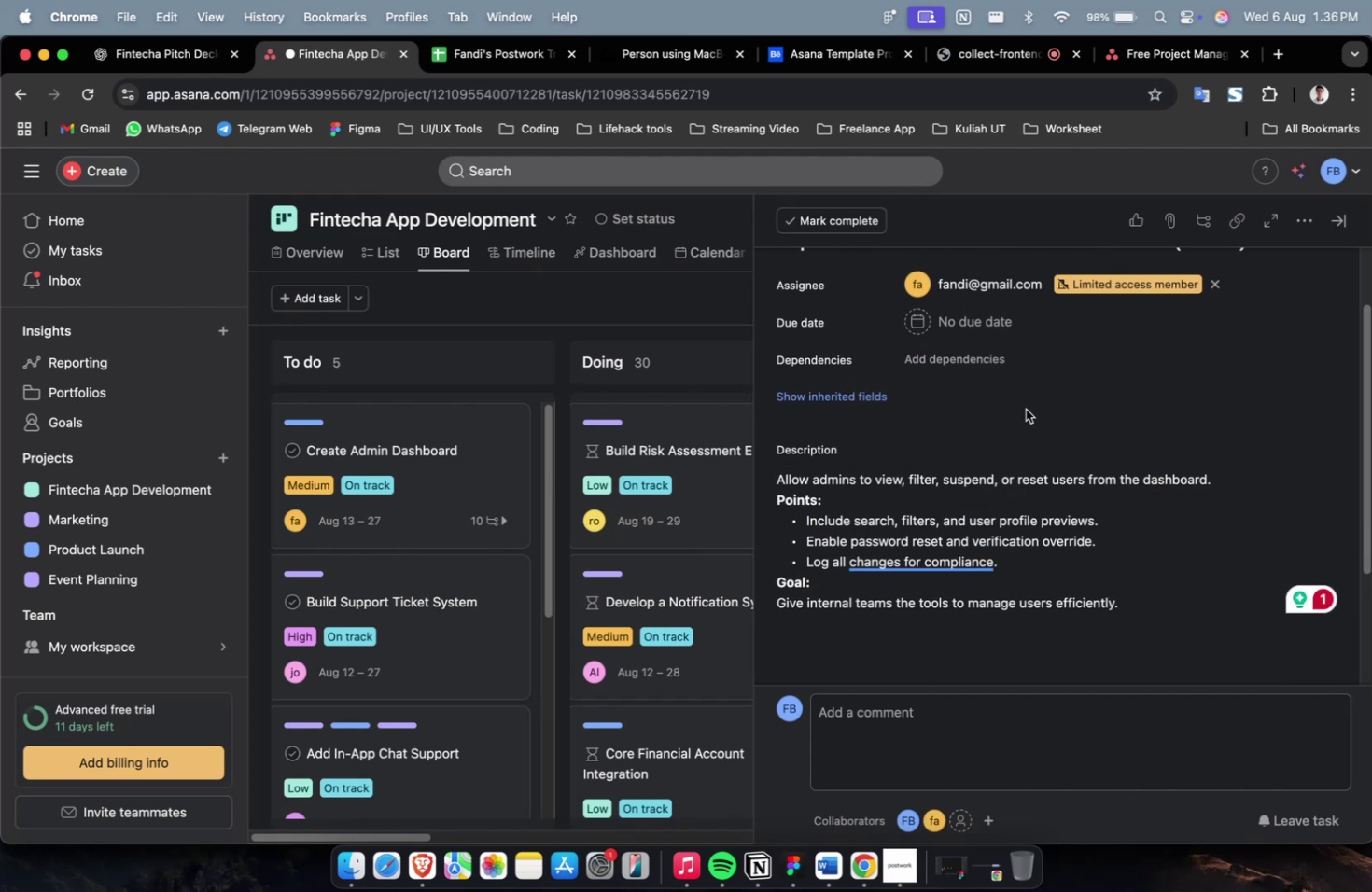 
scroll: coordinate [1024, 407], scroll_direction: up, amount: 2.0
 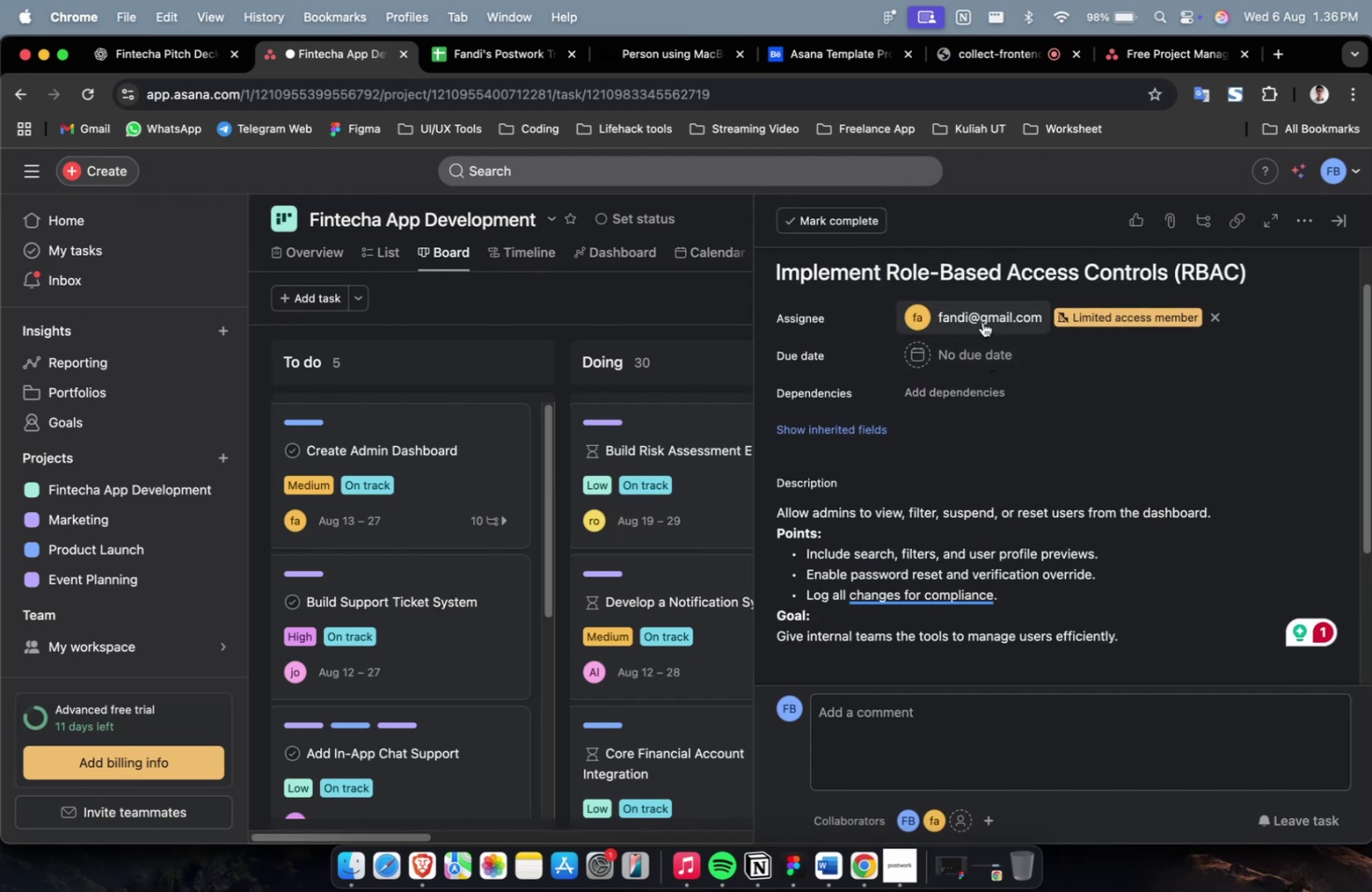 
scroll: coordinate [1020, 452], scroll_direction: down, amount: 4.0
 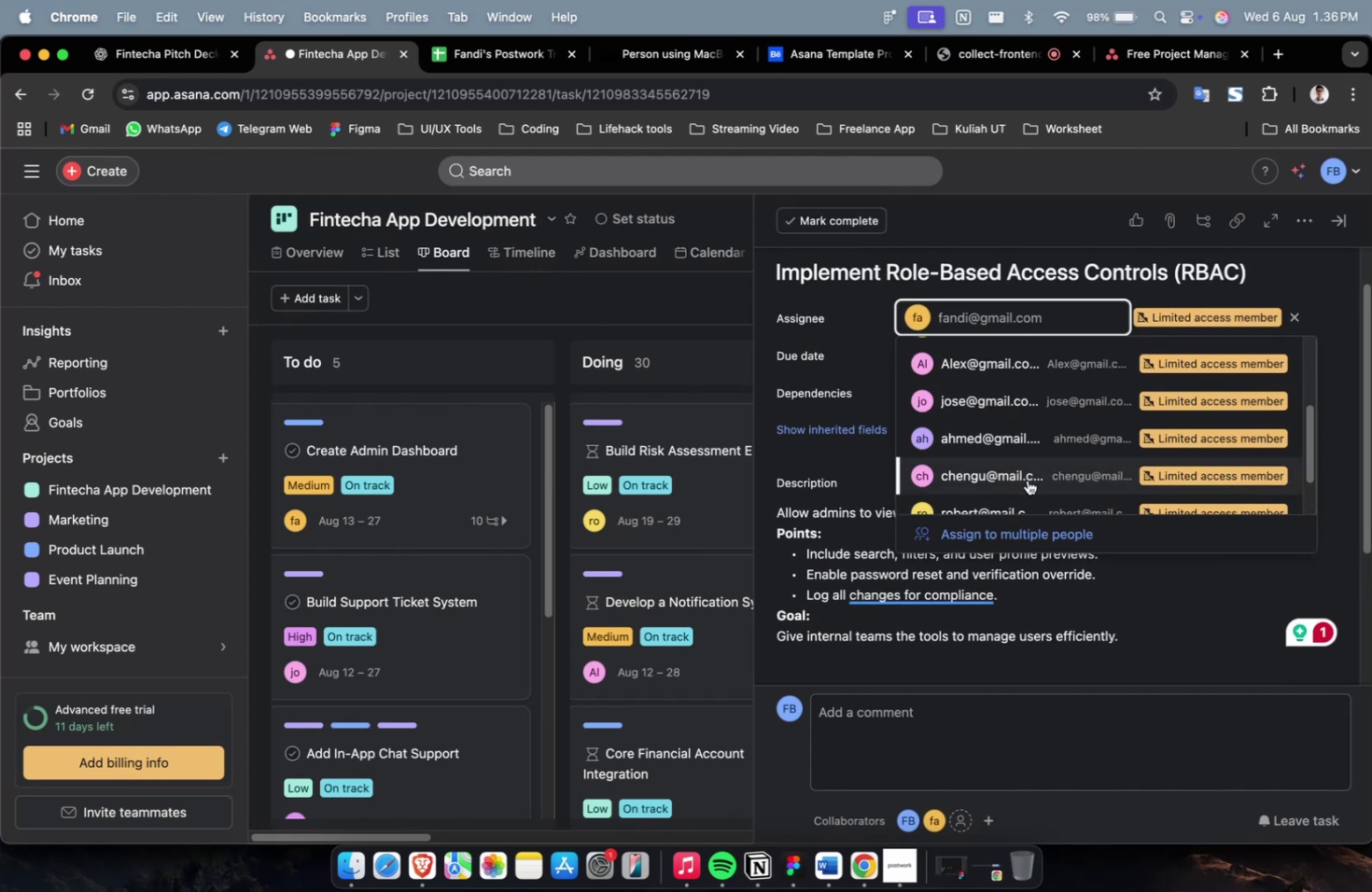 
left_click([1027, 480])
 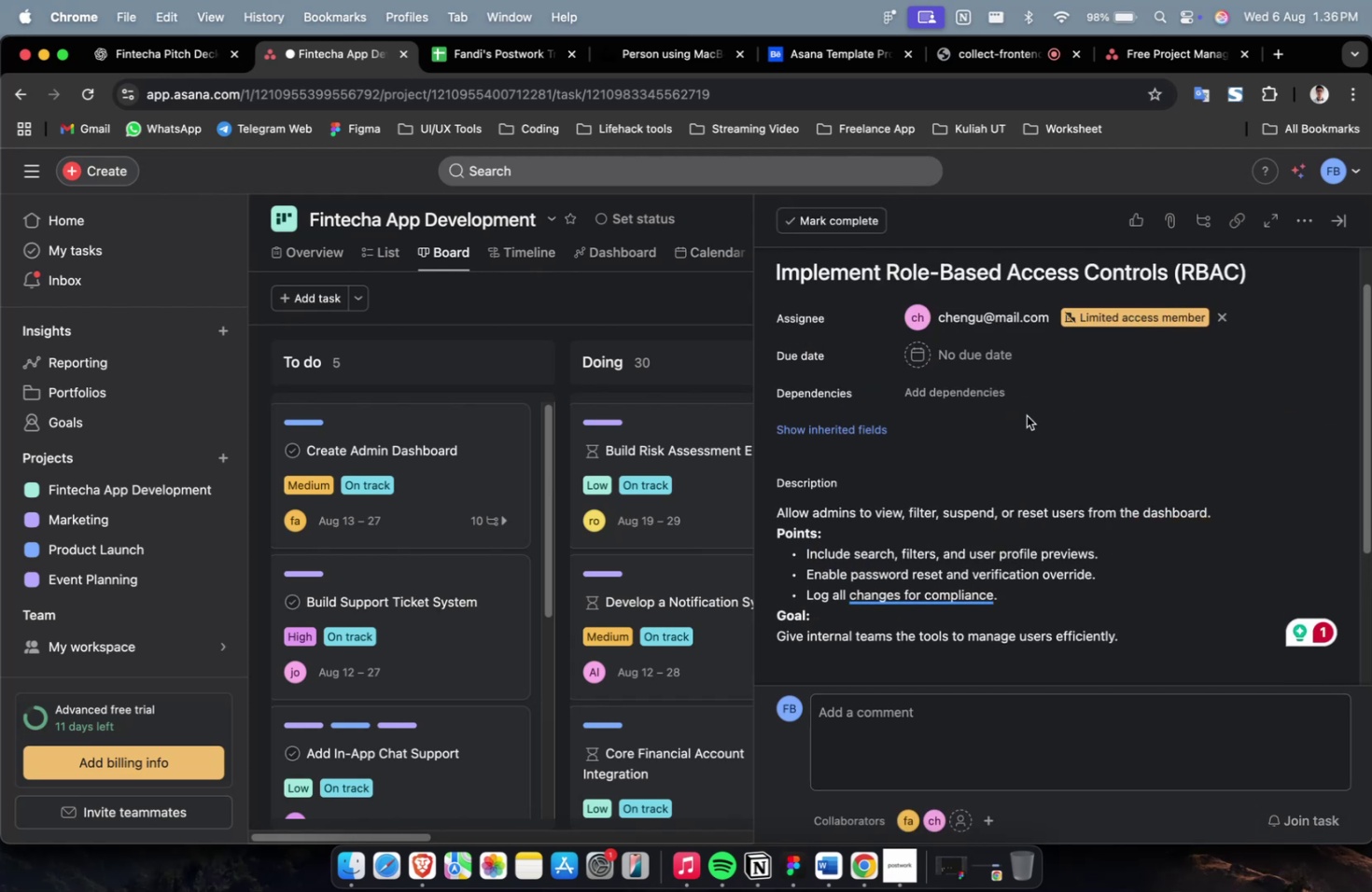 
triple_click([972, 357])
 